 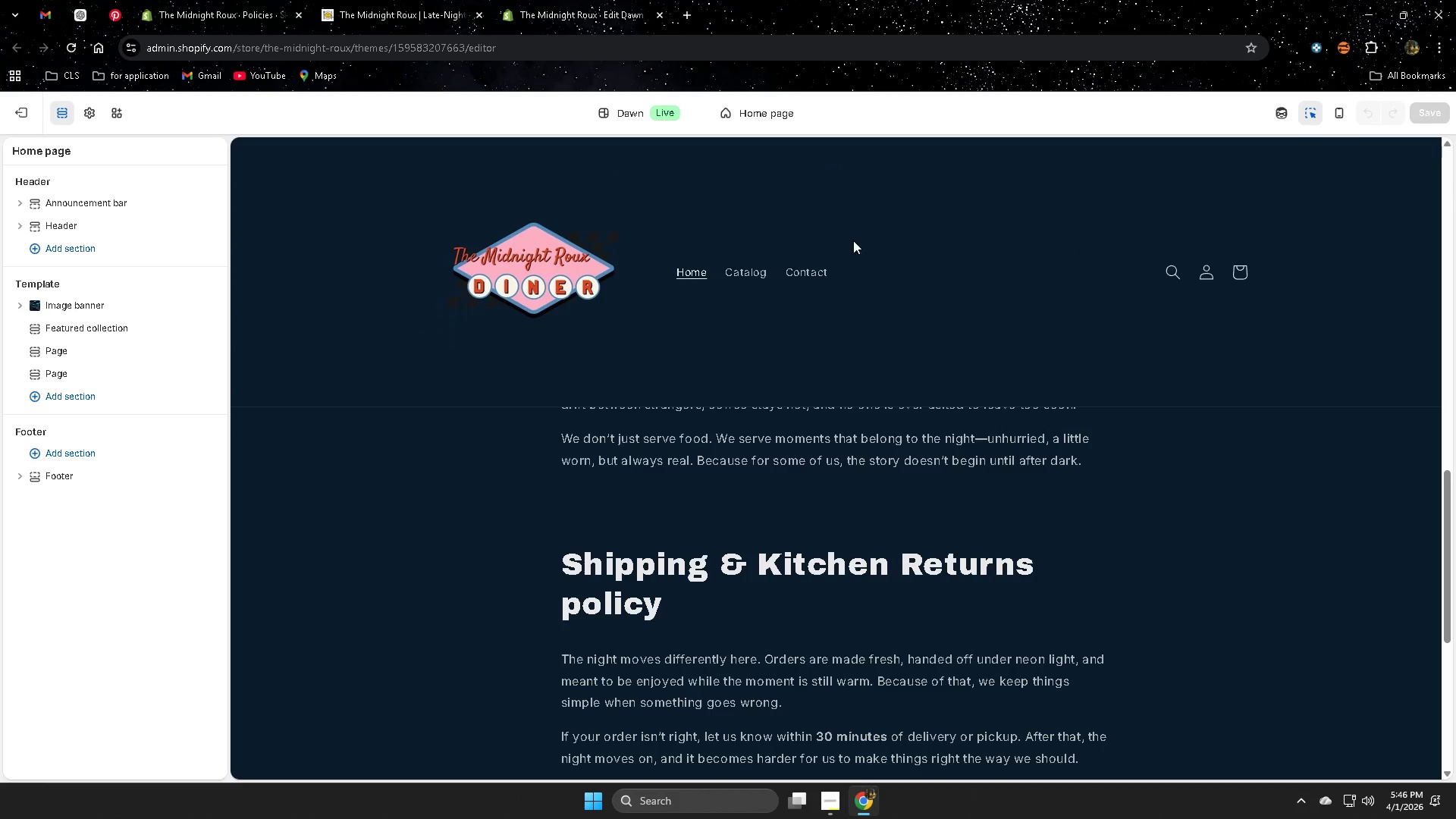 
left_click([14, 481])
 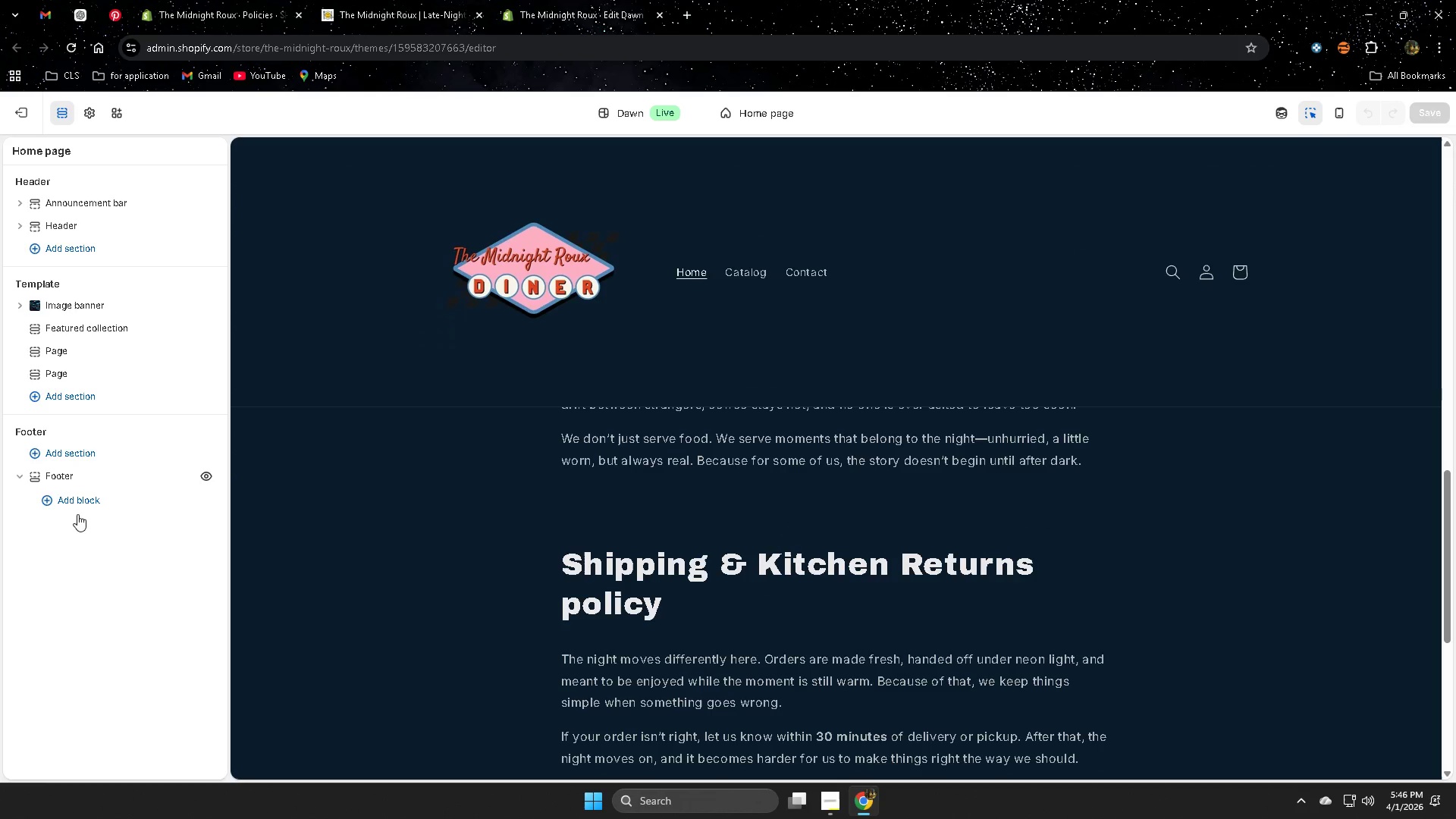 
left_click([80, 504])
 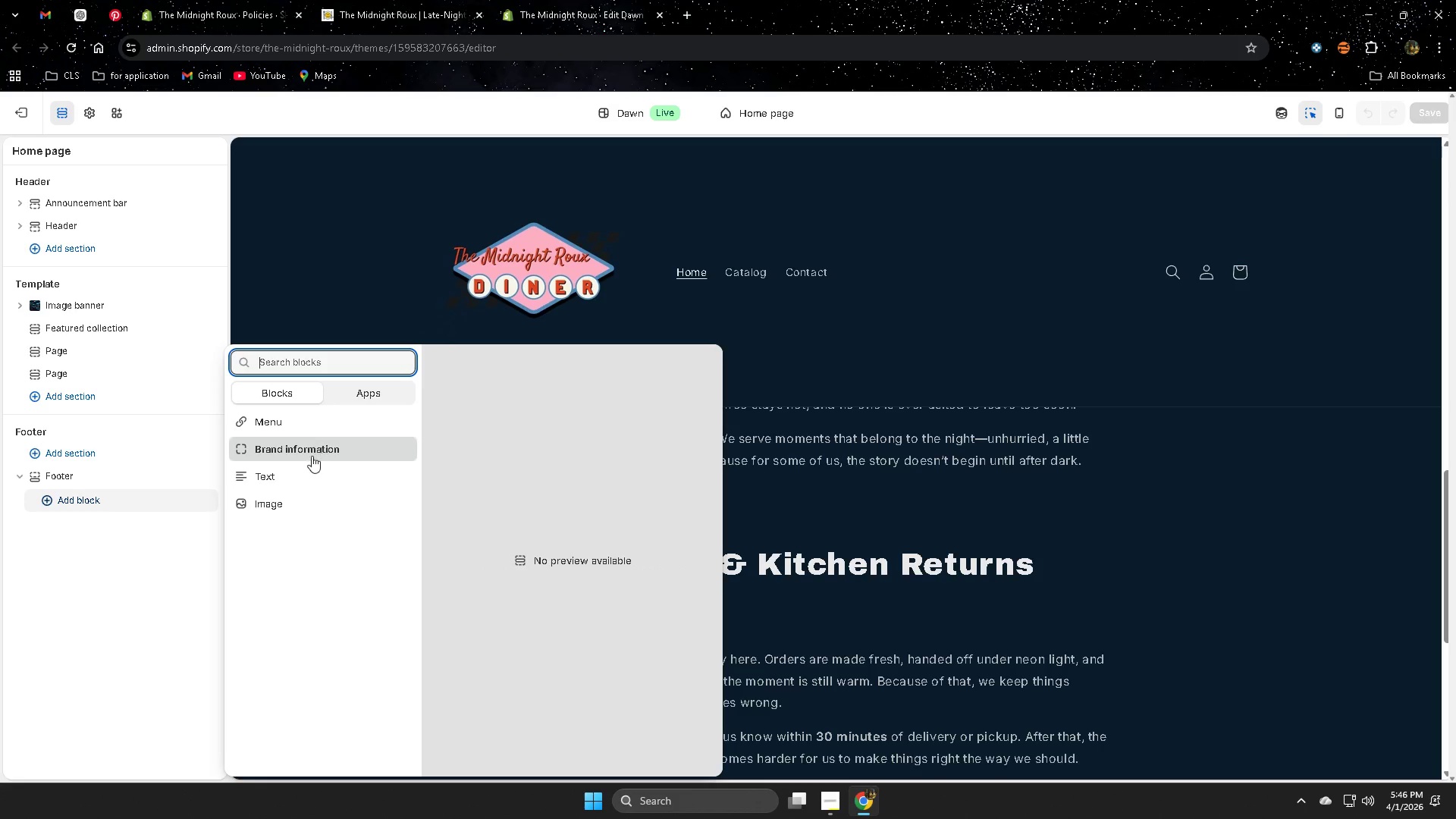 
wait(7.58)
 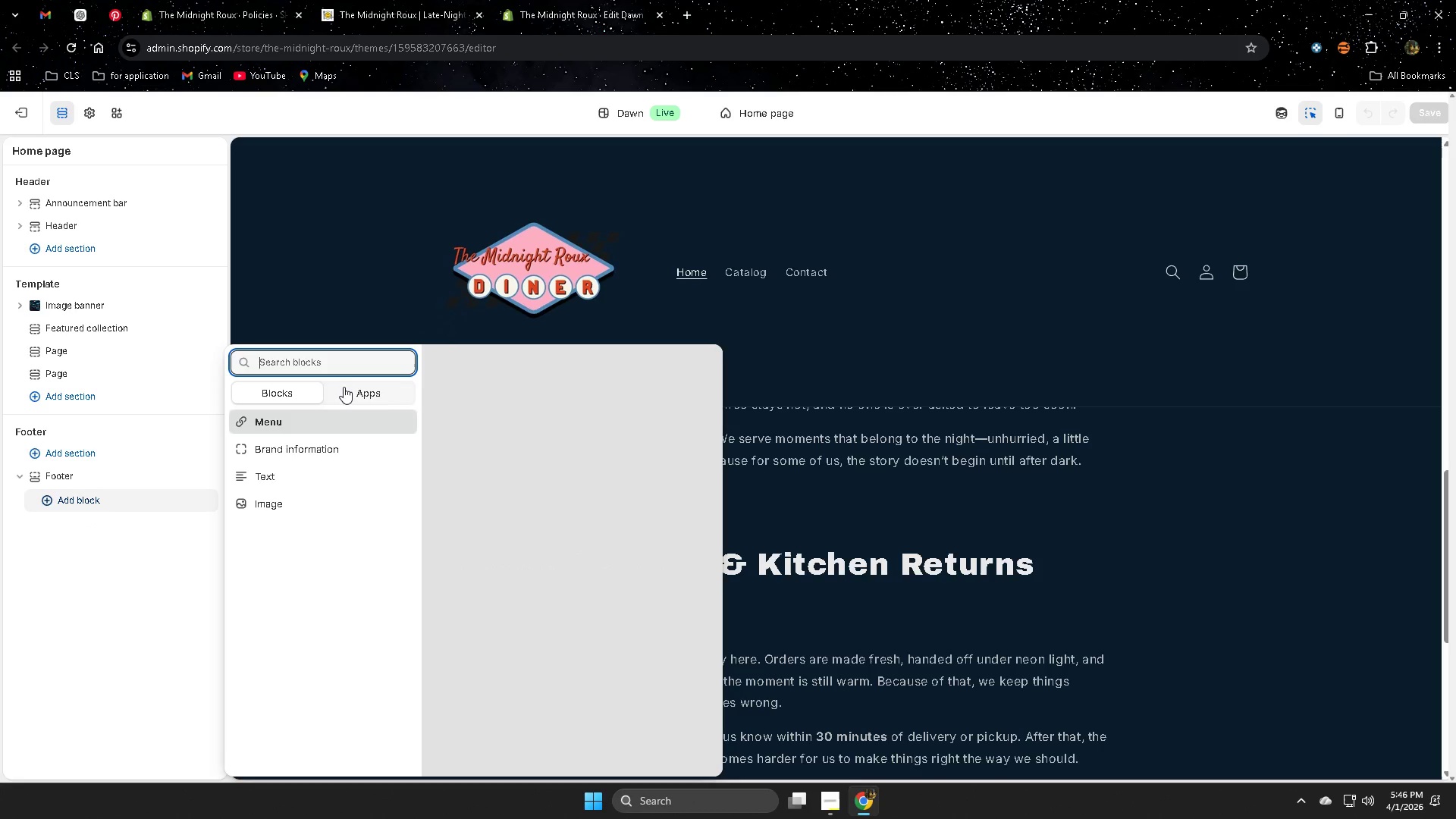 
left_click([1319, 485])
 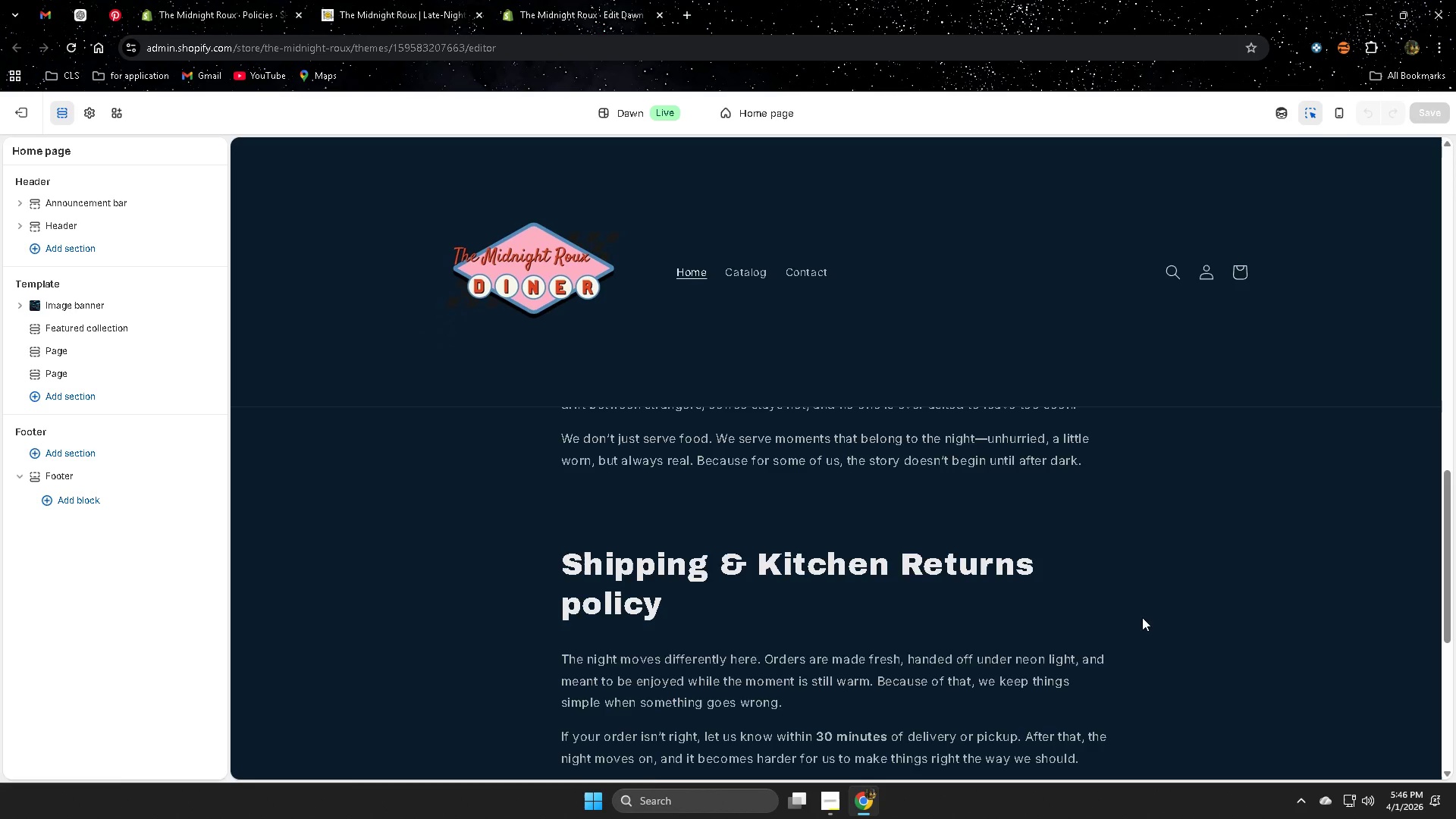 
scroll: coordinate [999, 609], scroll_direction: down, amount: 10.0
 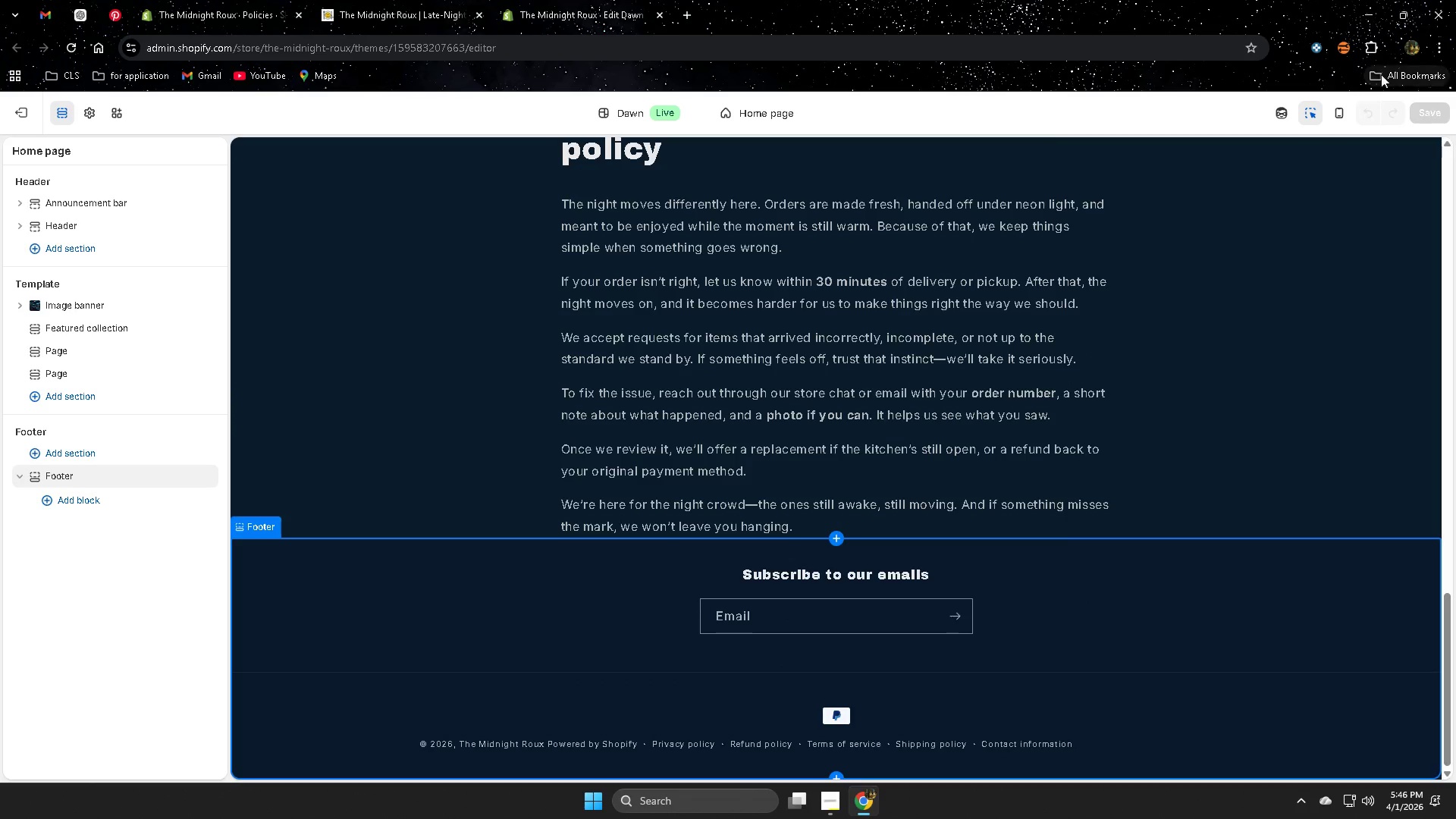 
left_click([1407, 16])
 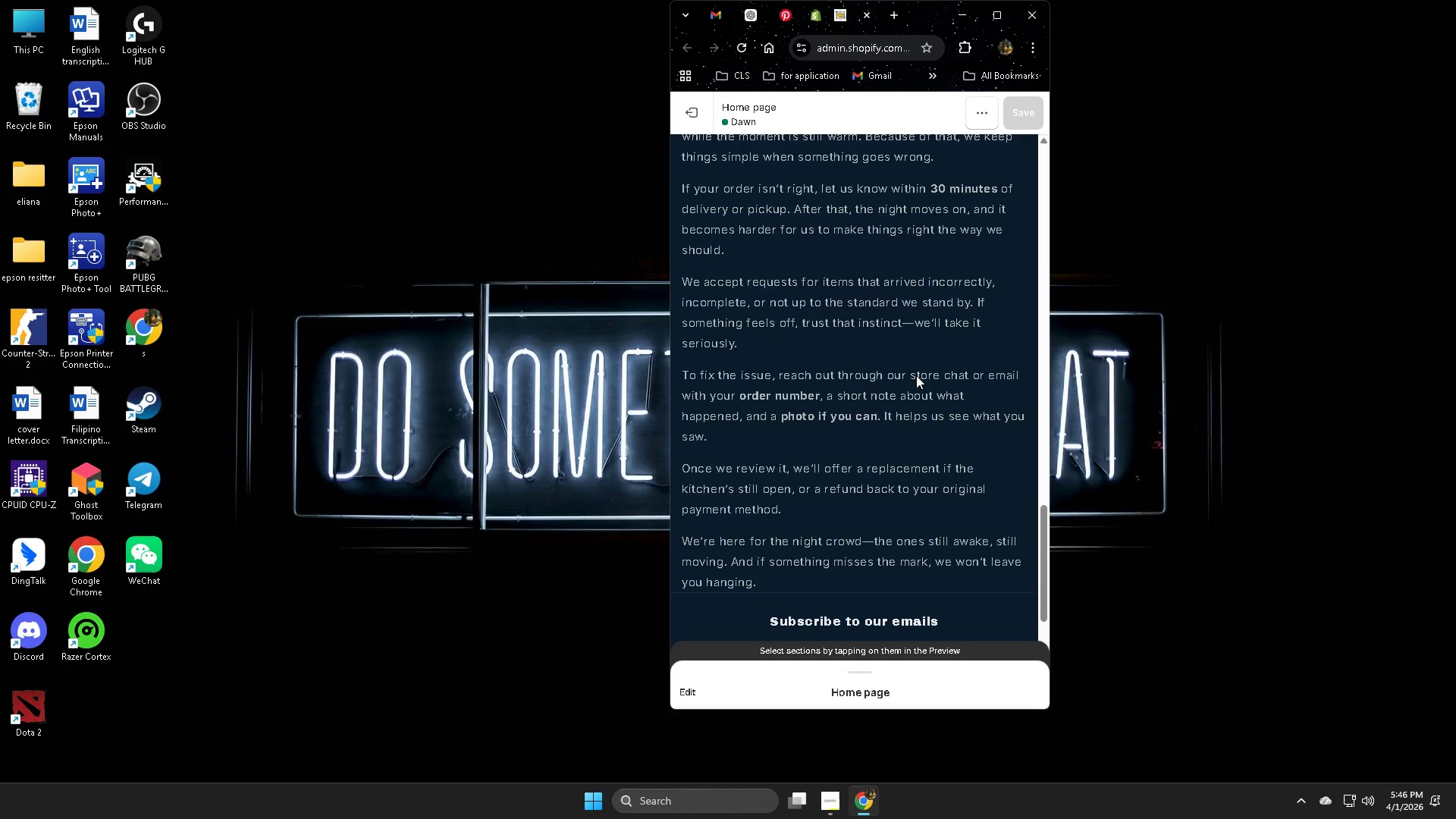 
scroll: coordinate [916, 375], scroll_direction: down, amount: 7.0
 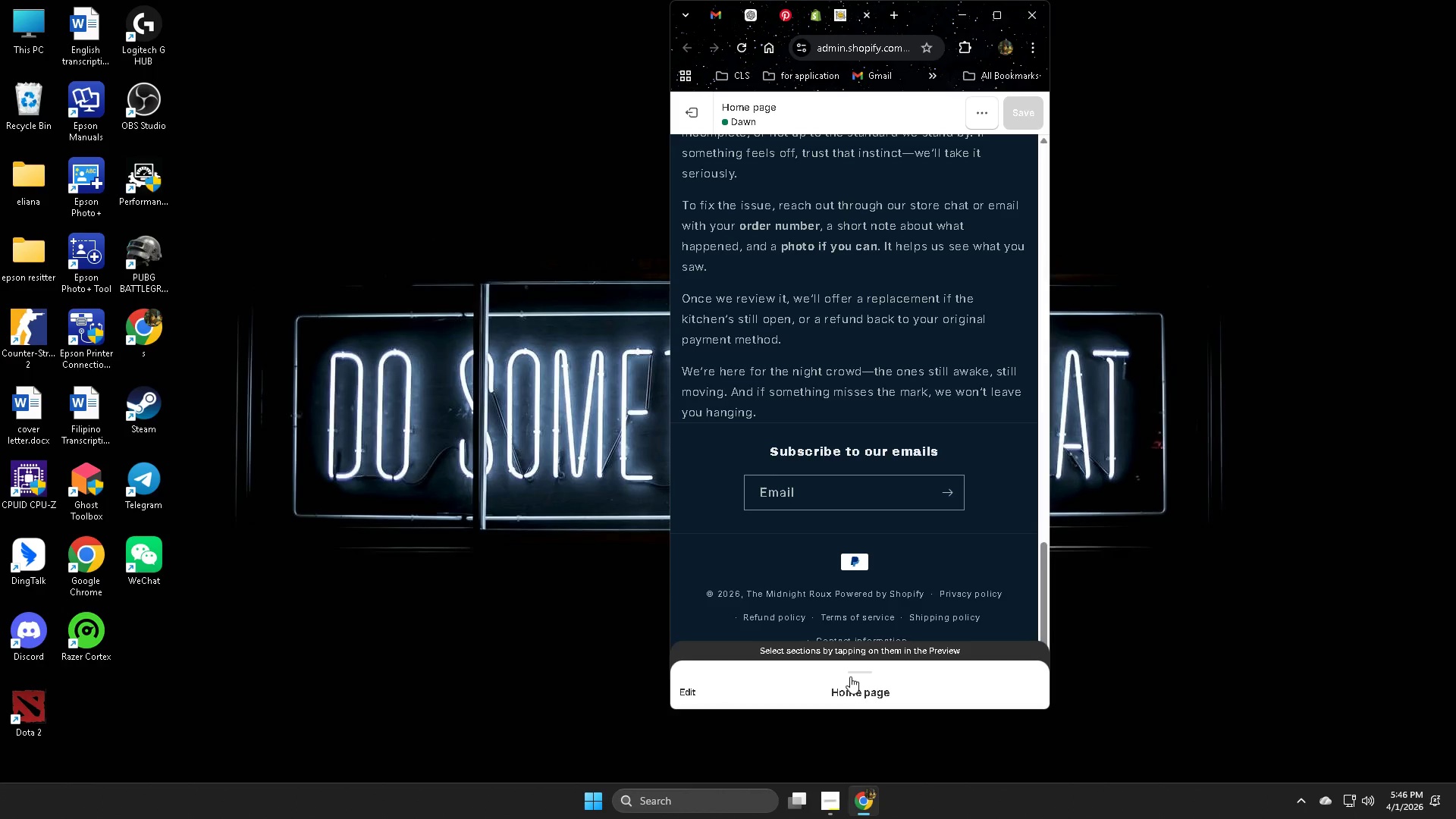 
left_click([858, 691])
 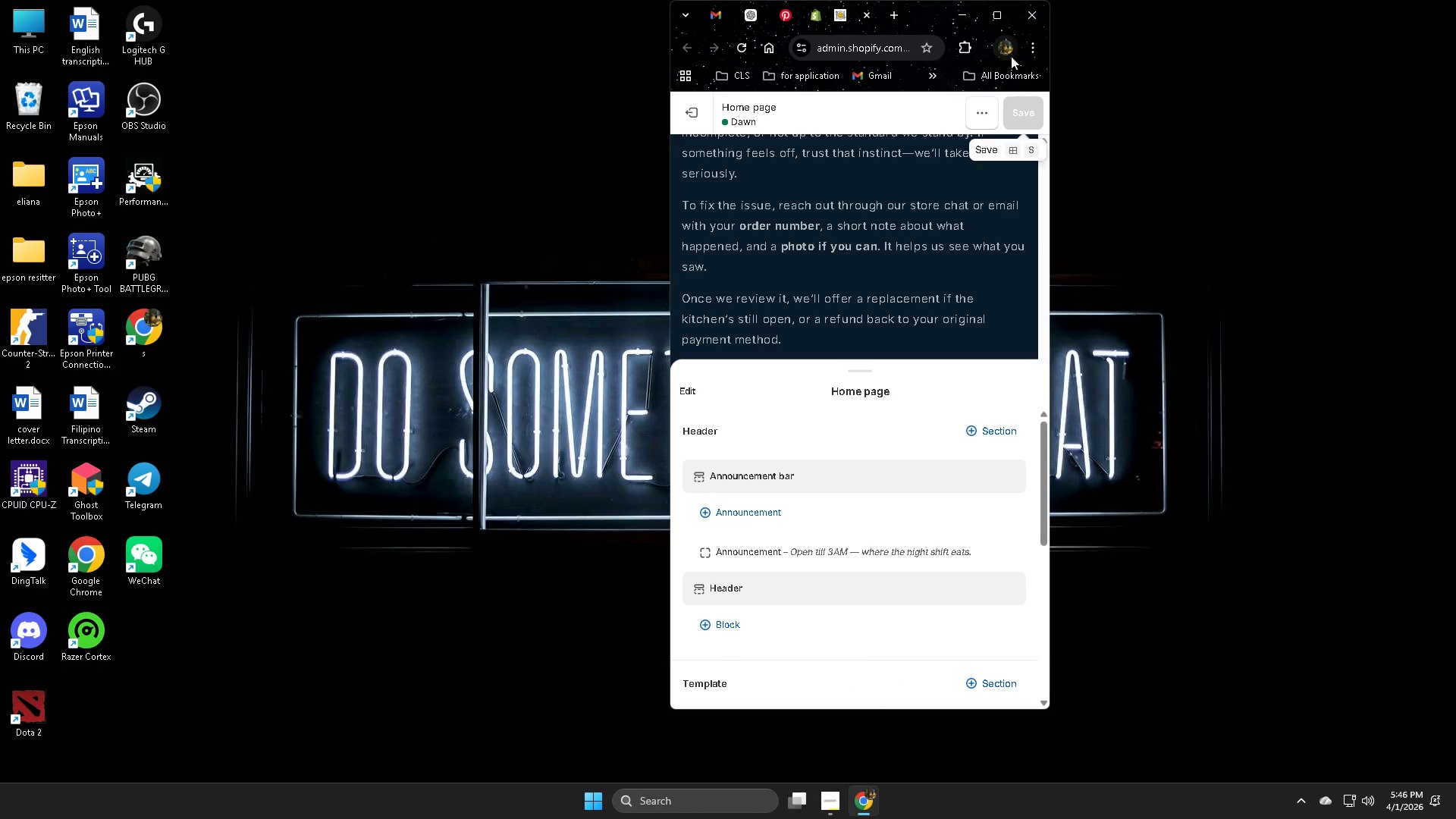 
left_click([997, 11])
 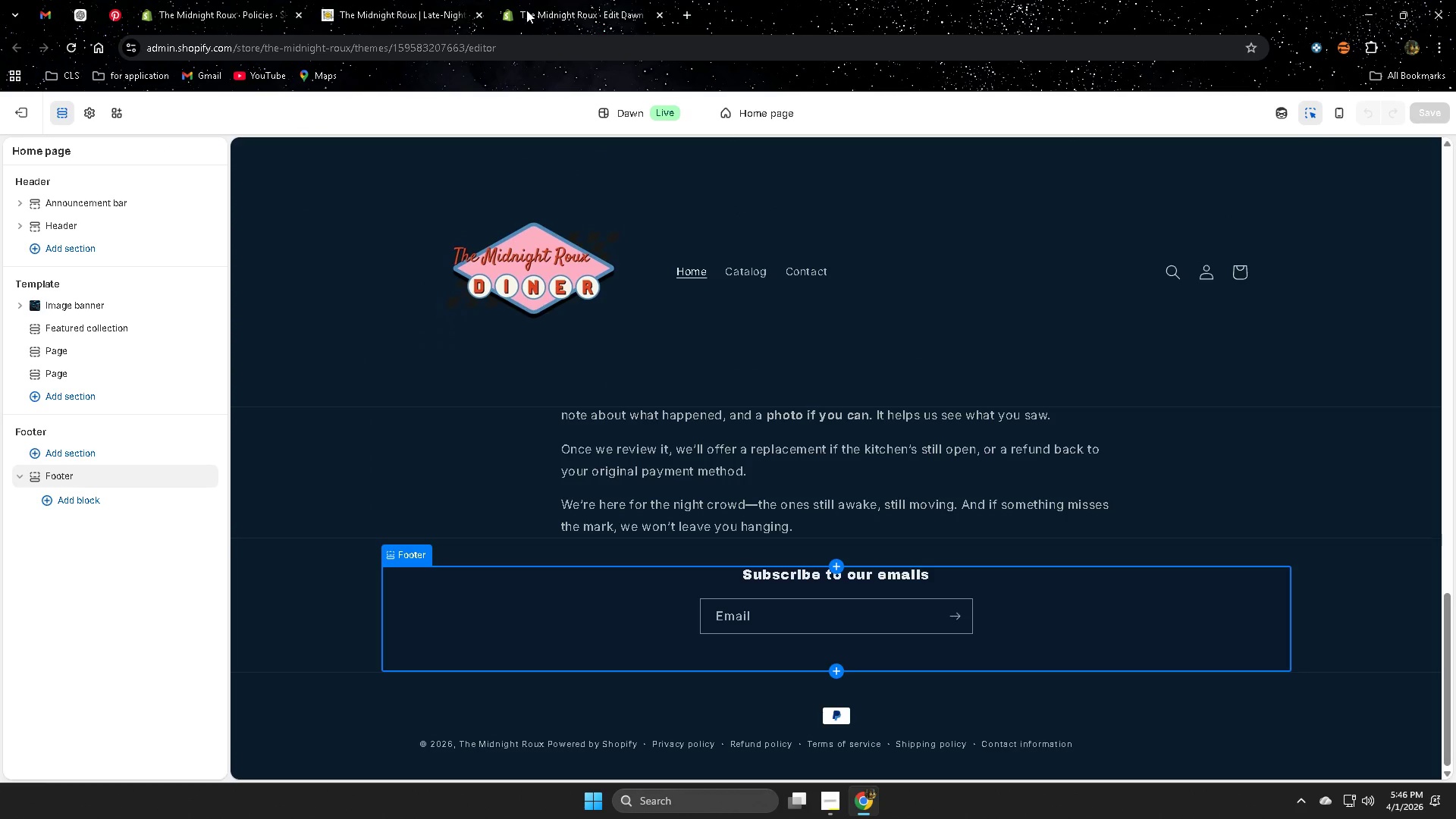 
left_click([435, 4])
 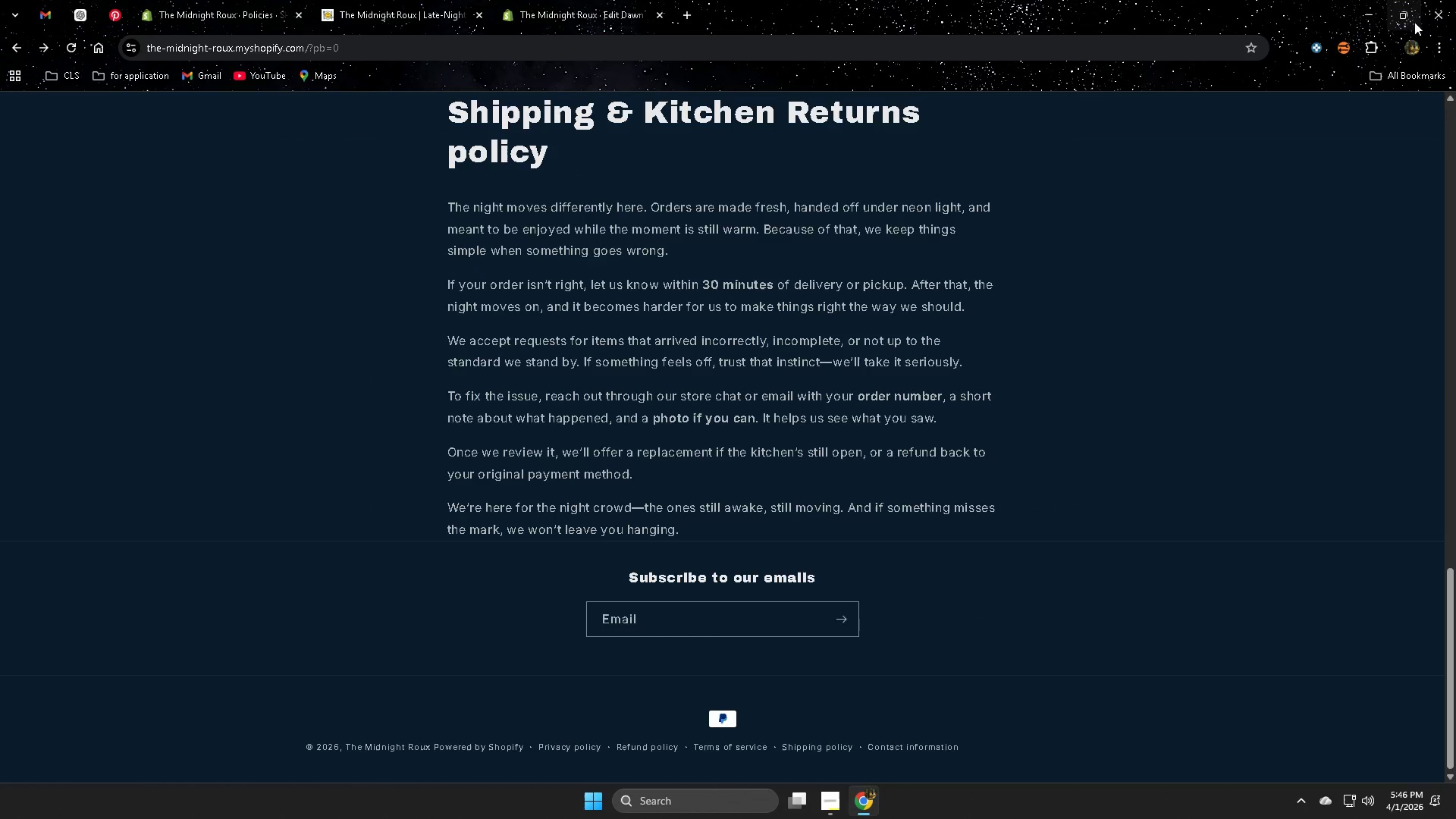 
left_click([1404, 17])
 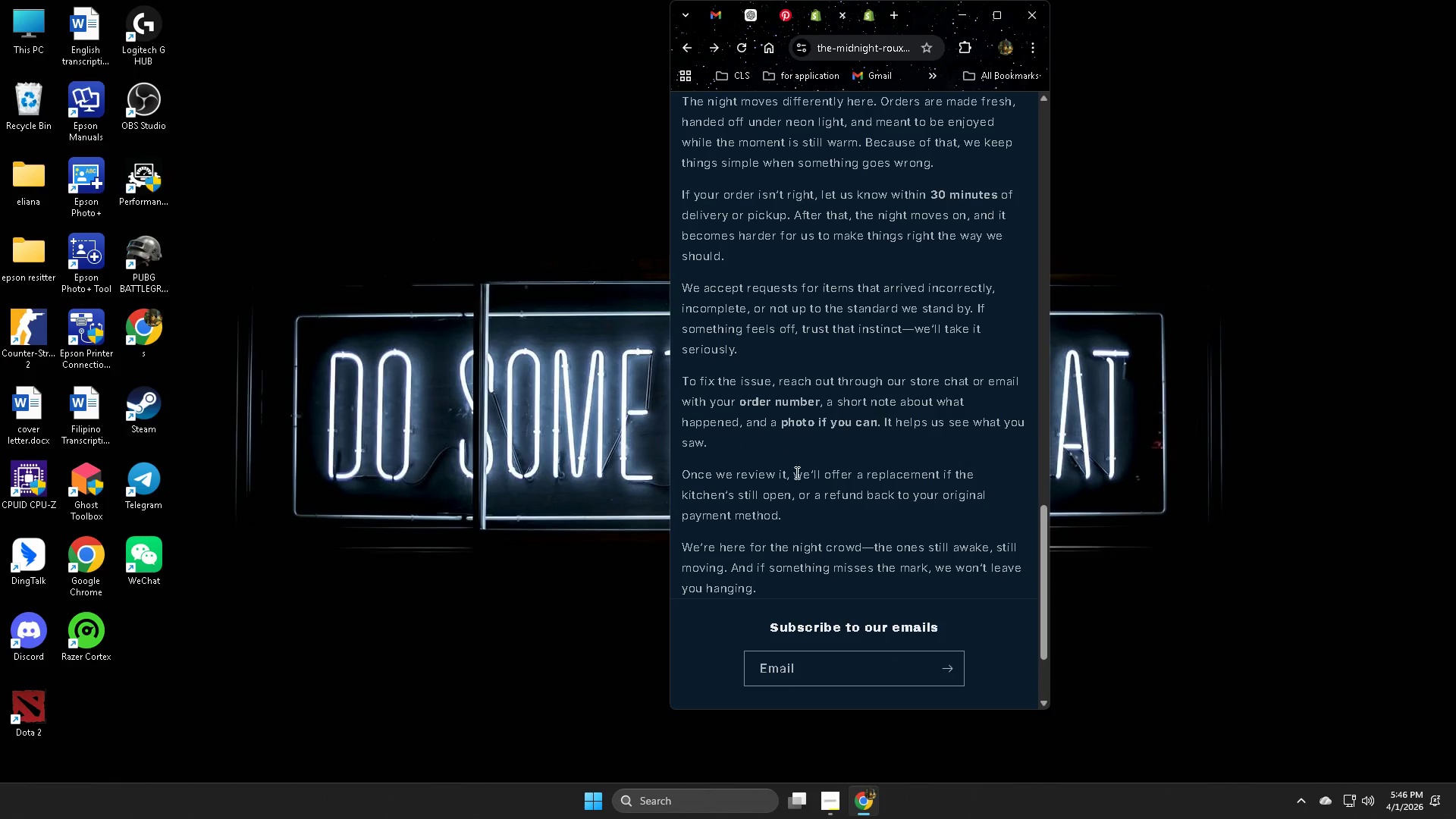 
scroll: coordinate [795, 489], scroll_direction: down, amount: 8.0
 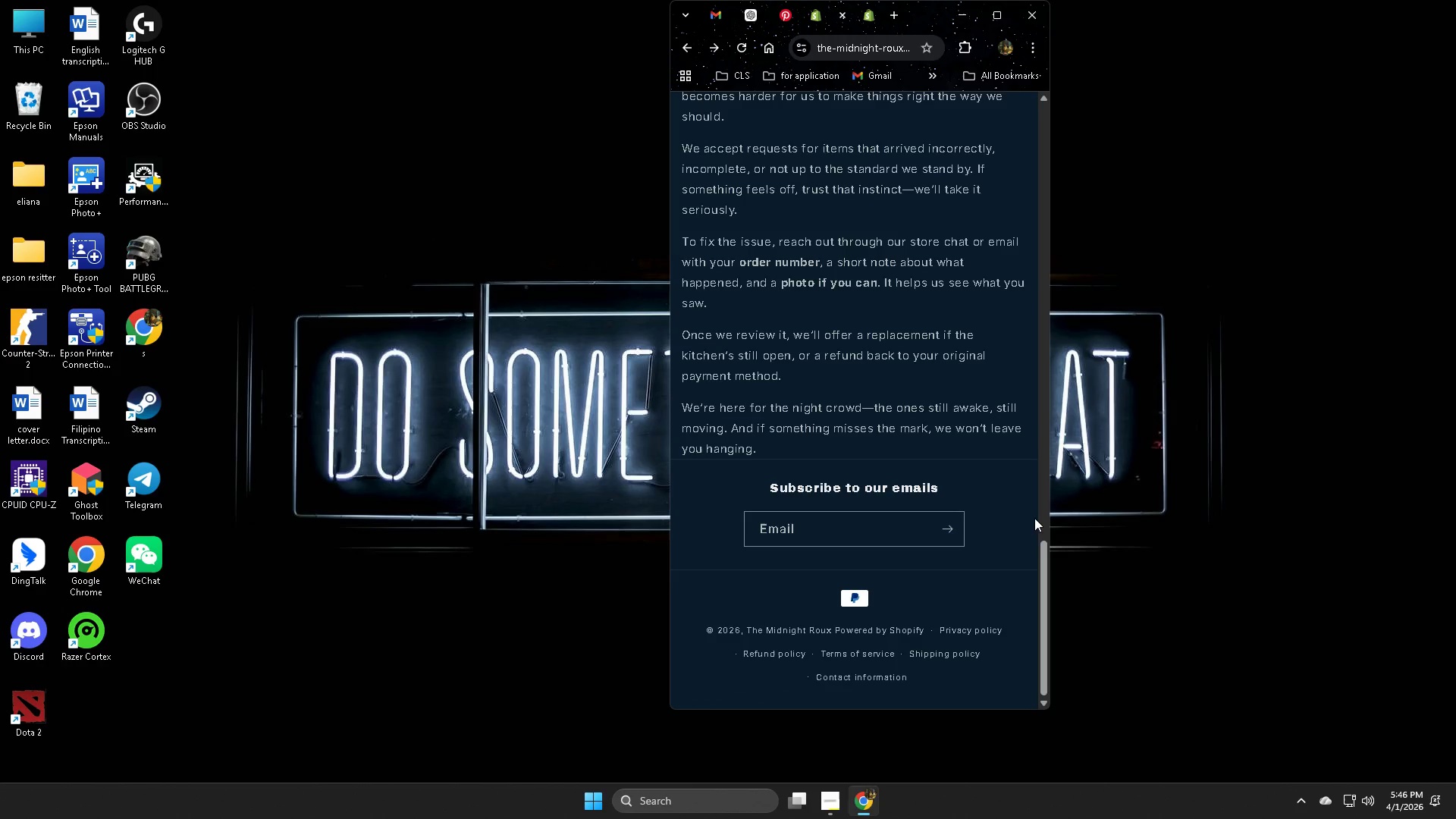 
scroll: coordinate [972, 543], scroll_direction: up, amount: 13.0
 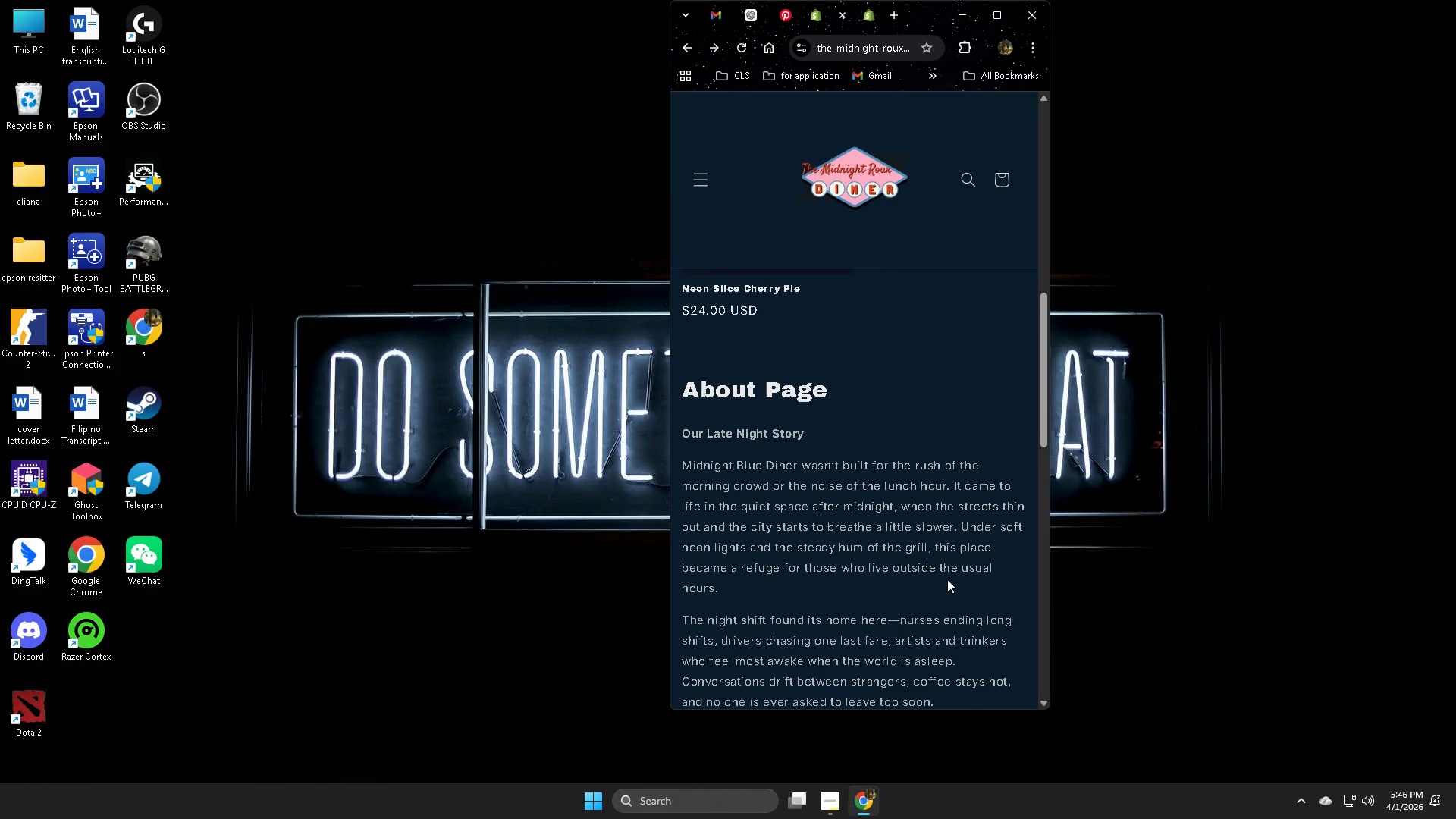 
scroll: coordinate [971, 314], scroll_direction: down, amount: 3.0
 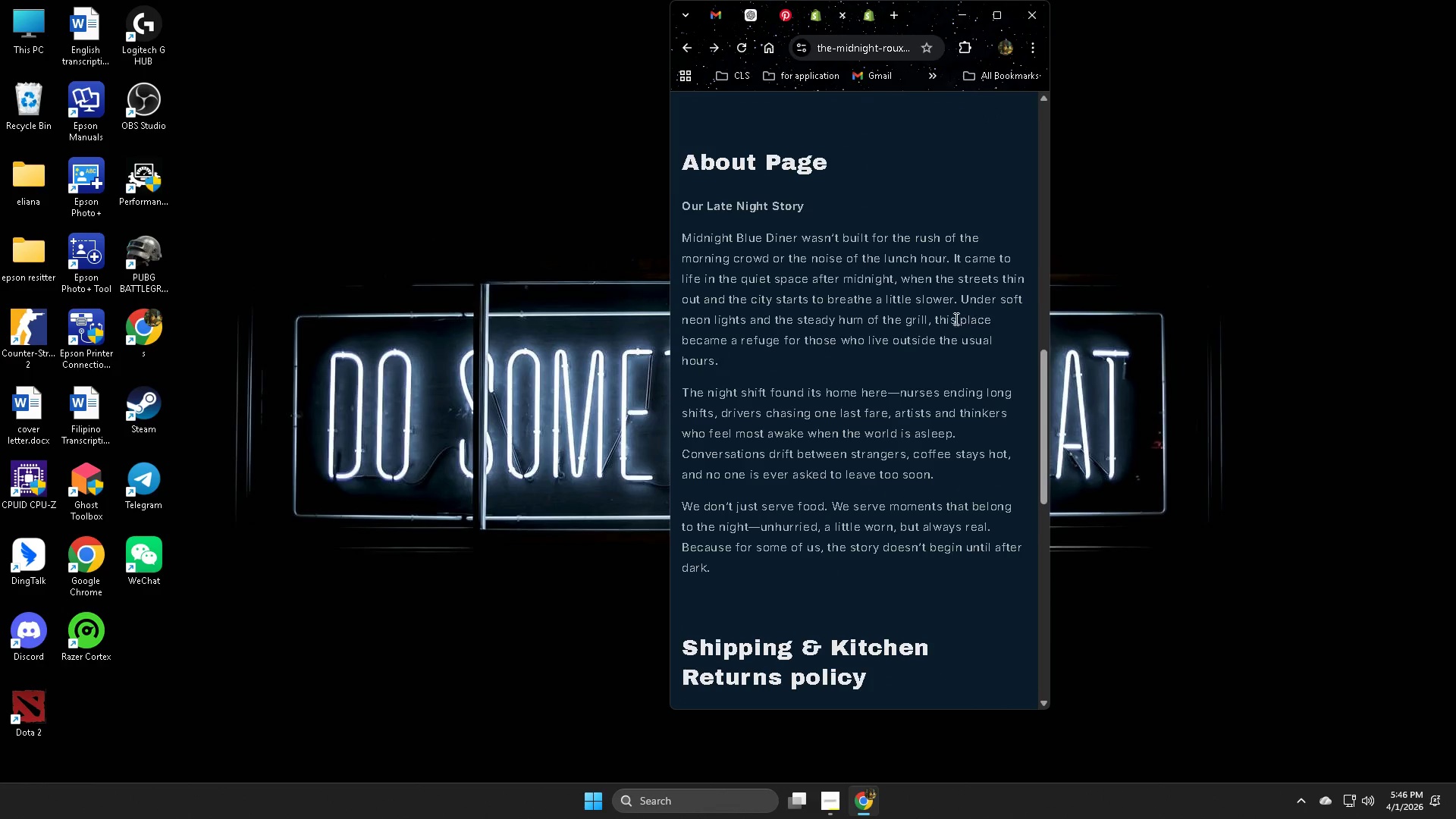 
scroll: coordinate [912, 380], scroll_direction: up, amount: 14.0
 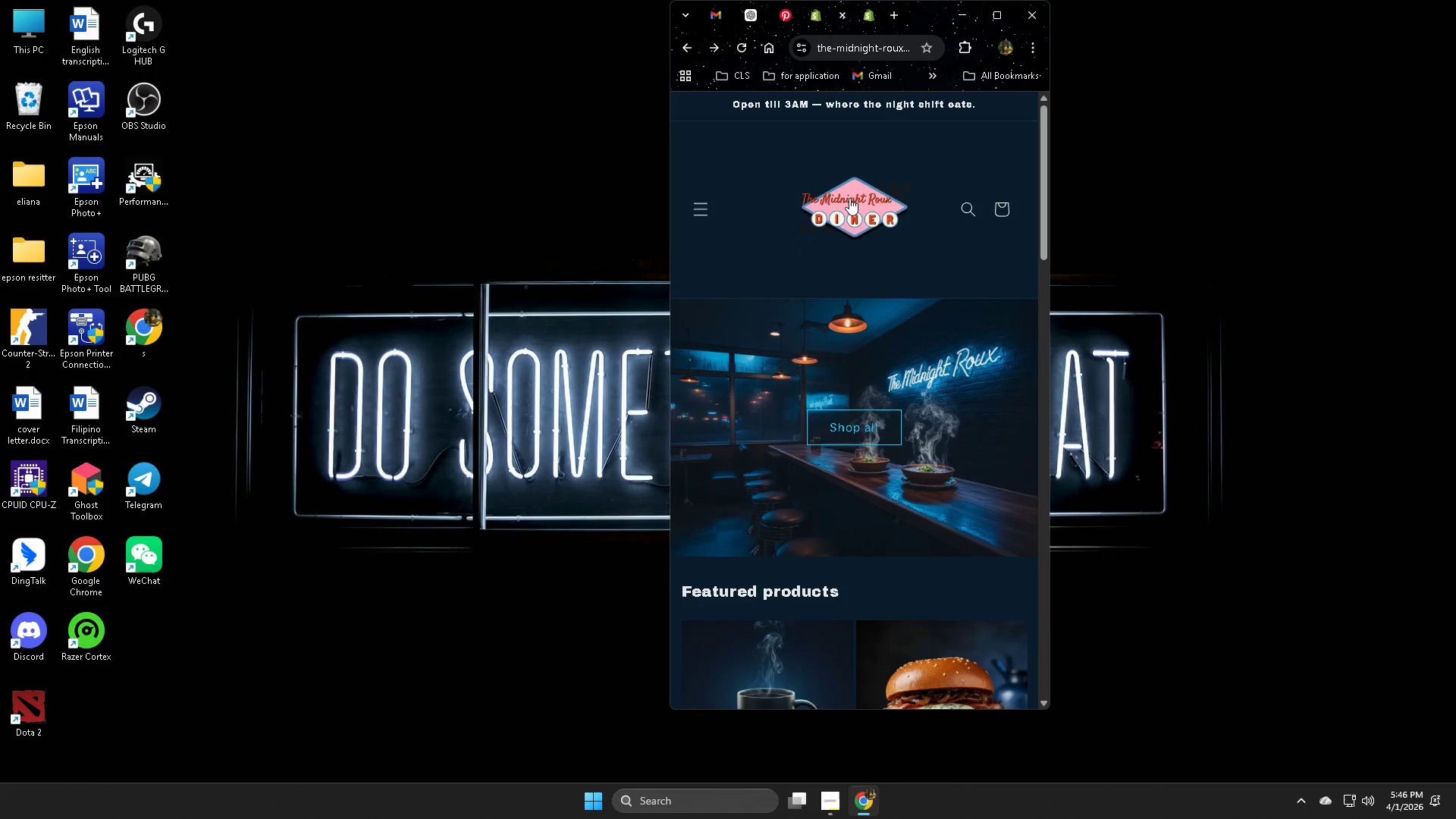 
left_click([695, 216])
 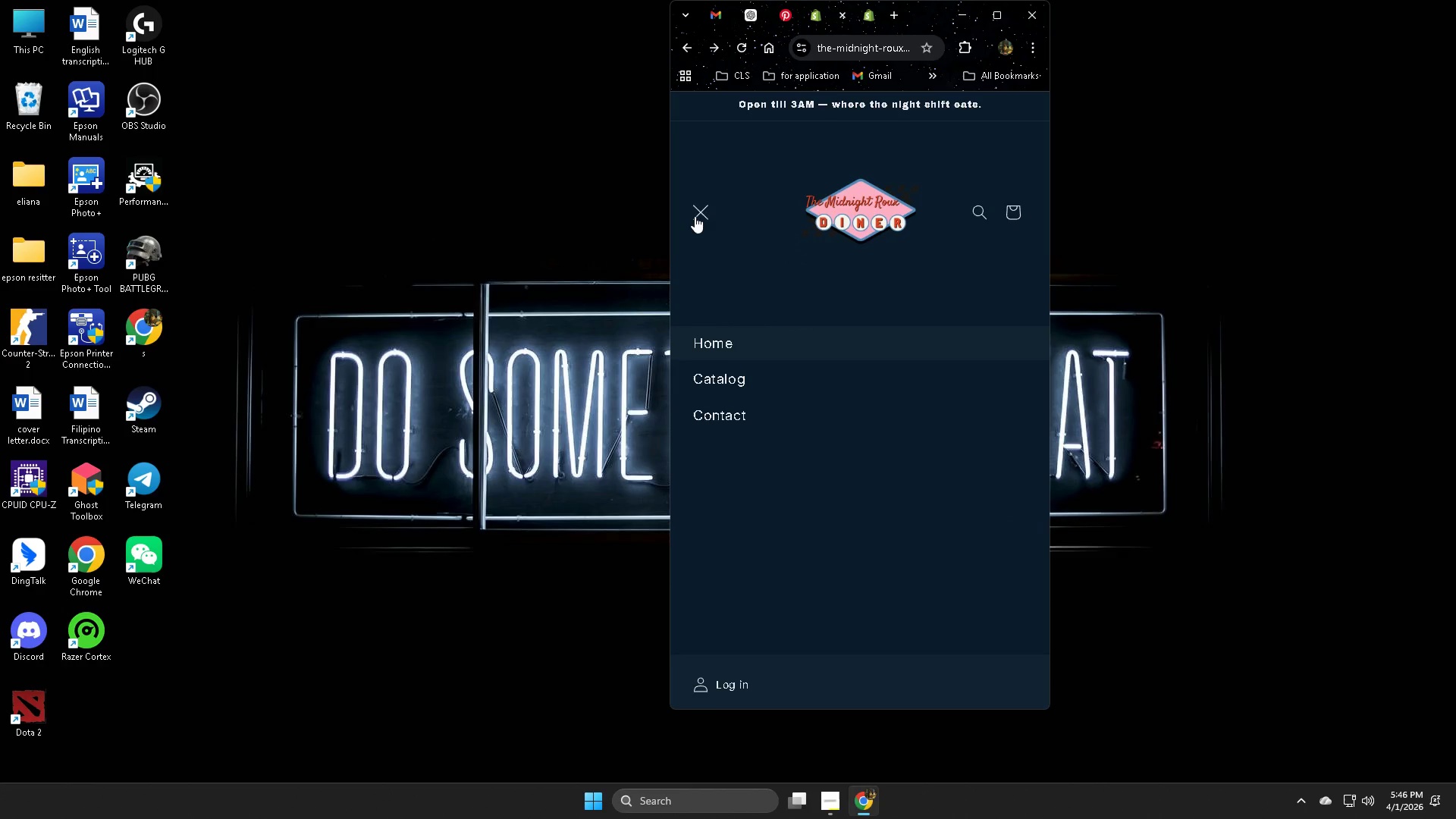 
left_click([695, 216])
 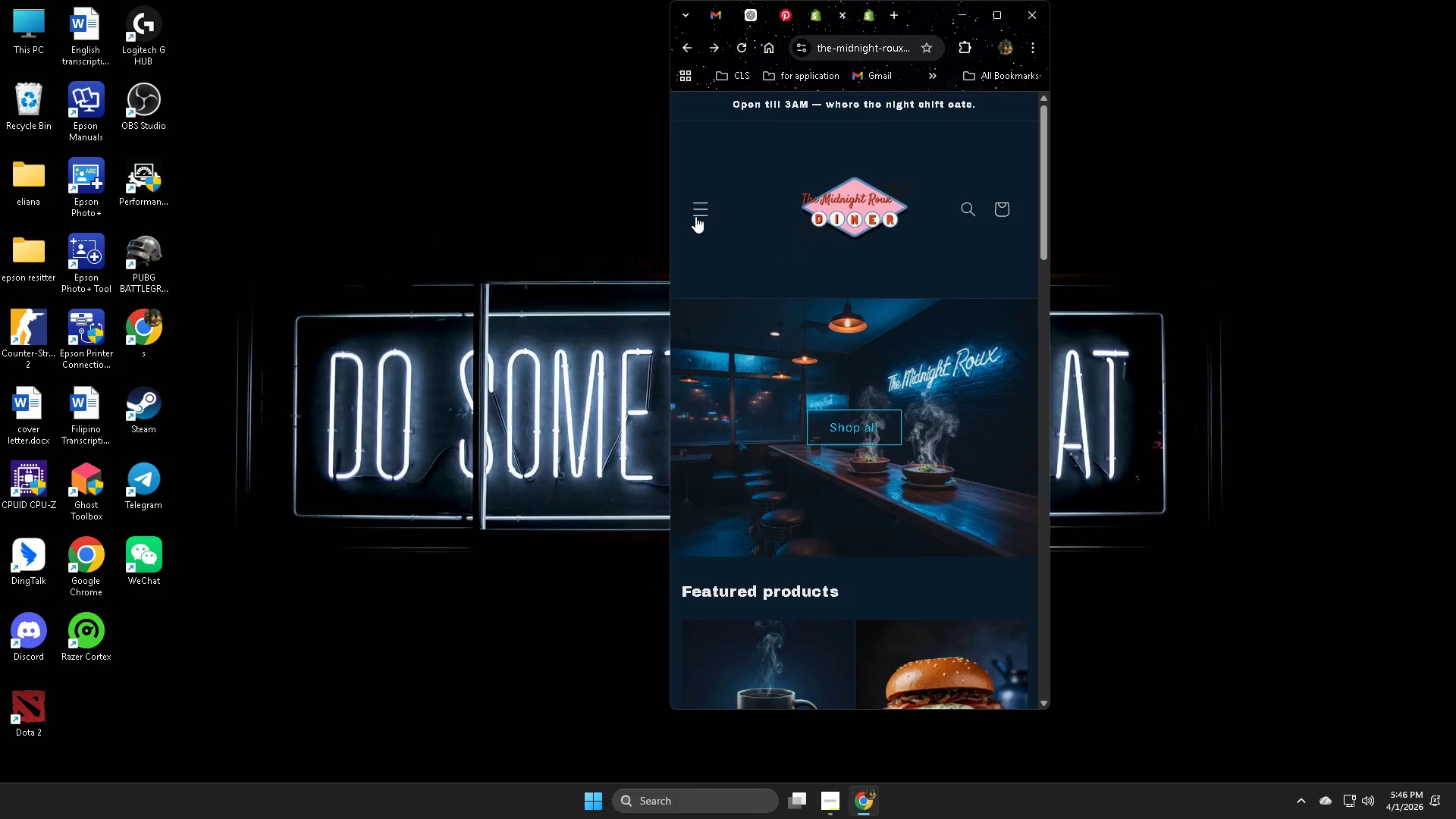 
left_click([695, 216])
 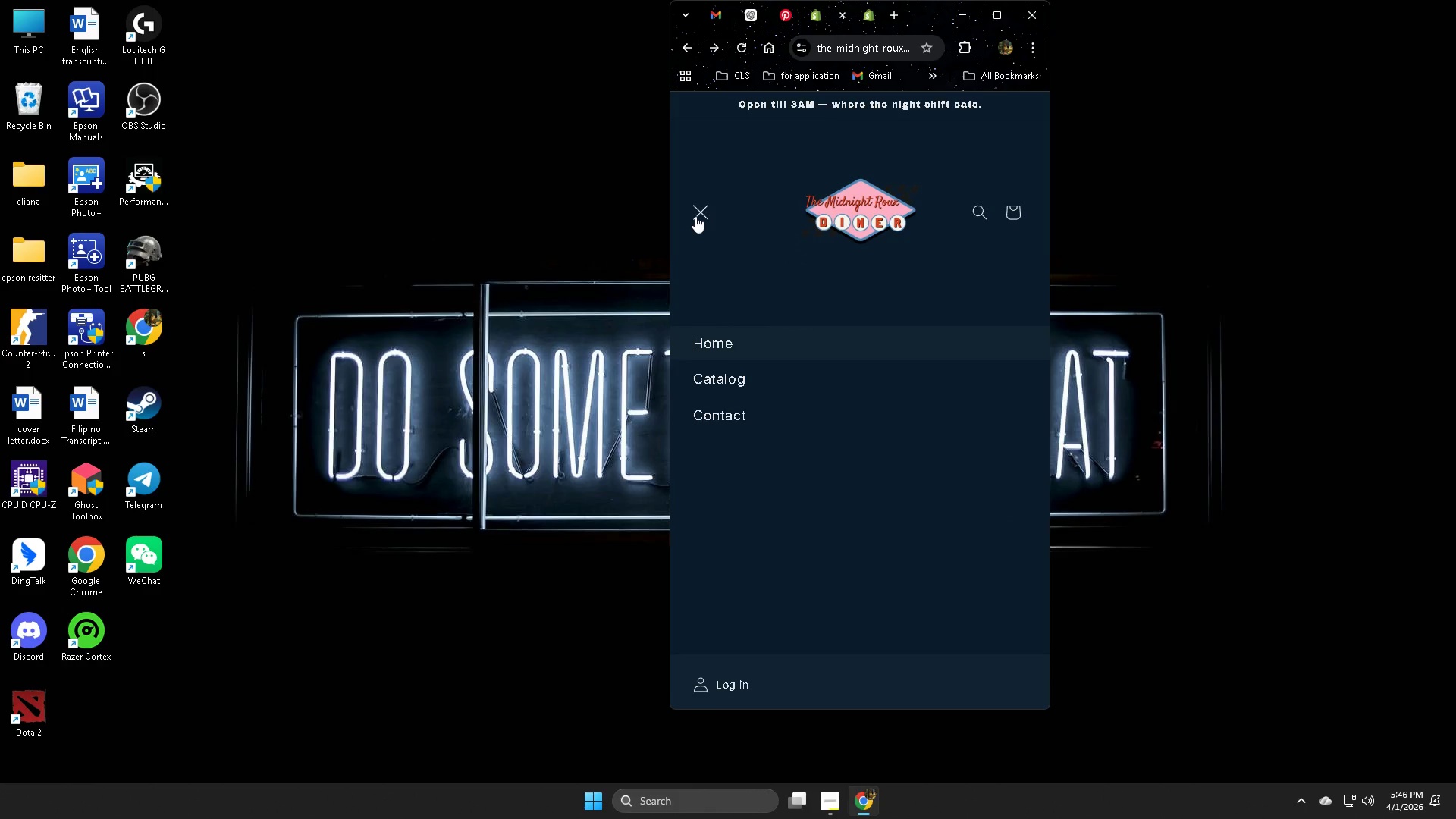 
left_click([695, 216])
 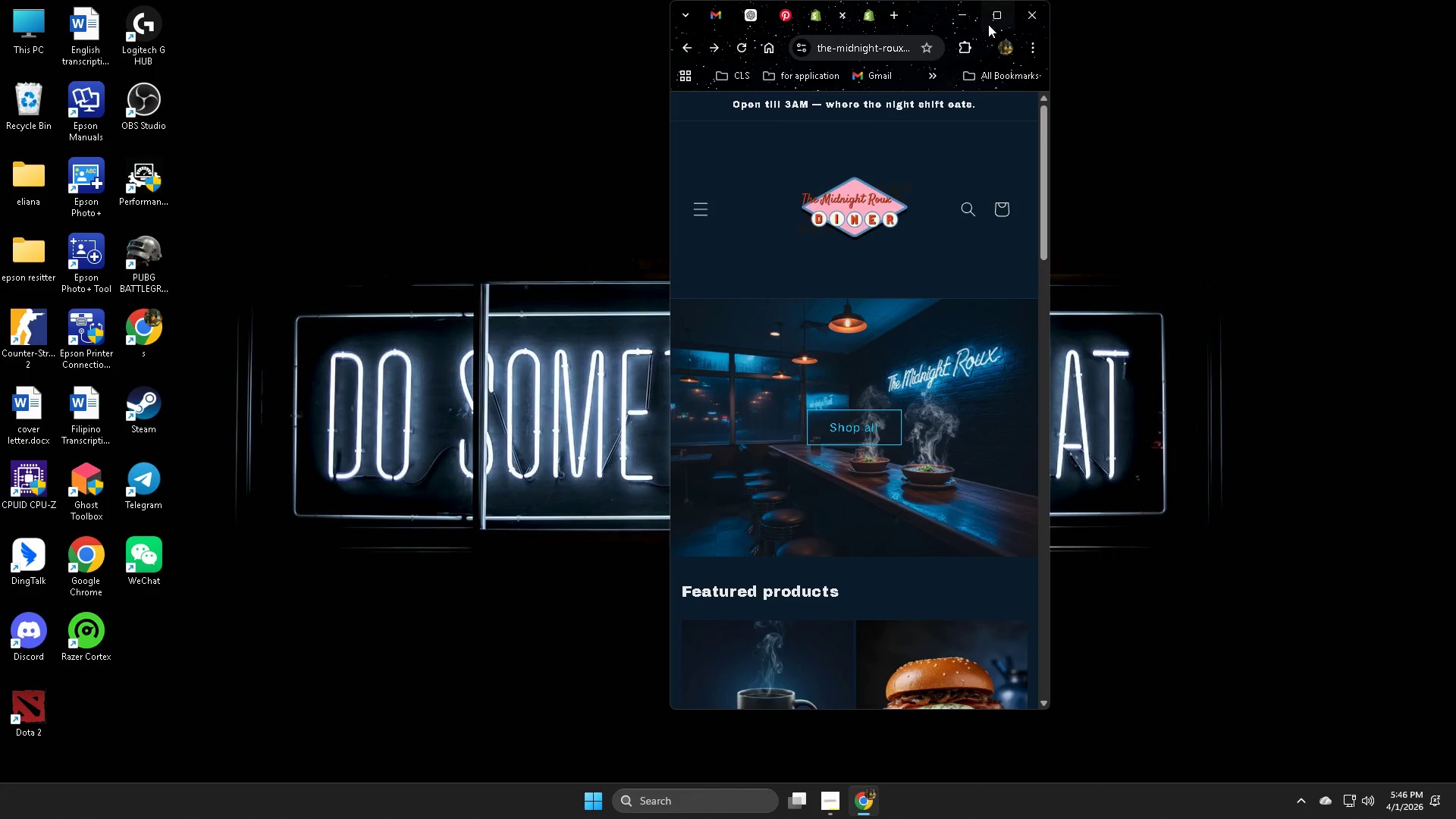 
left_click([990, 17])
 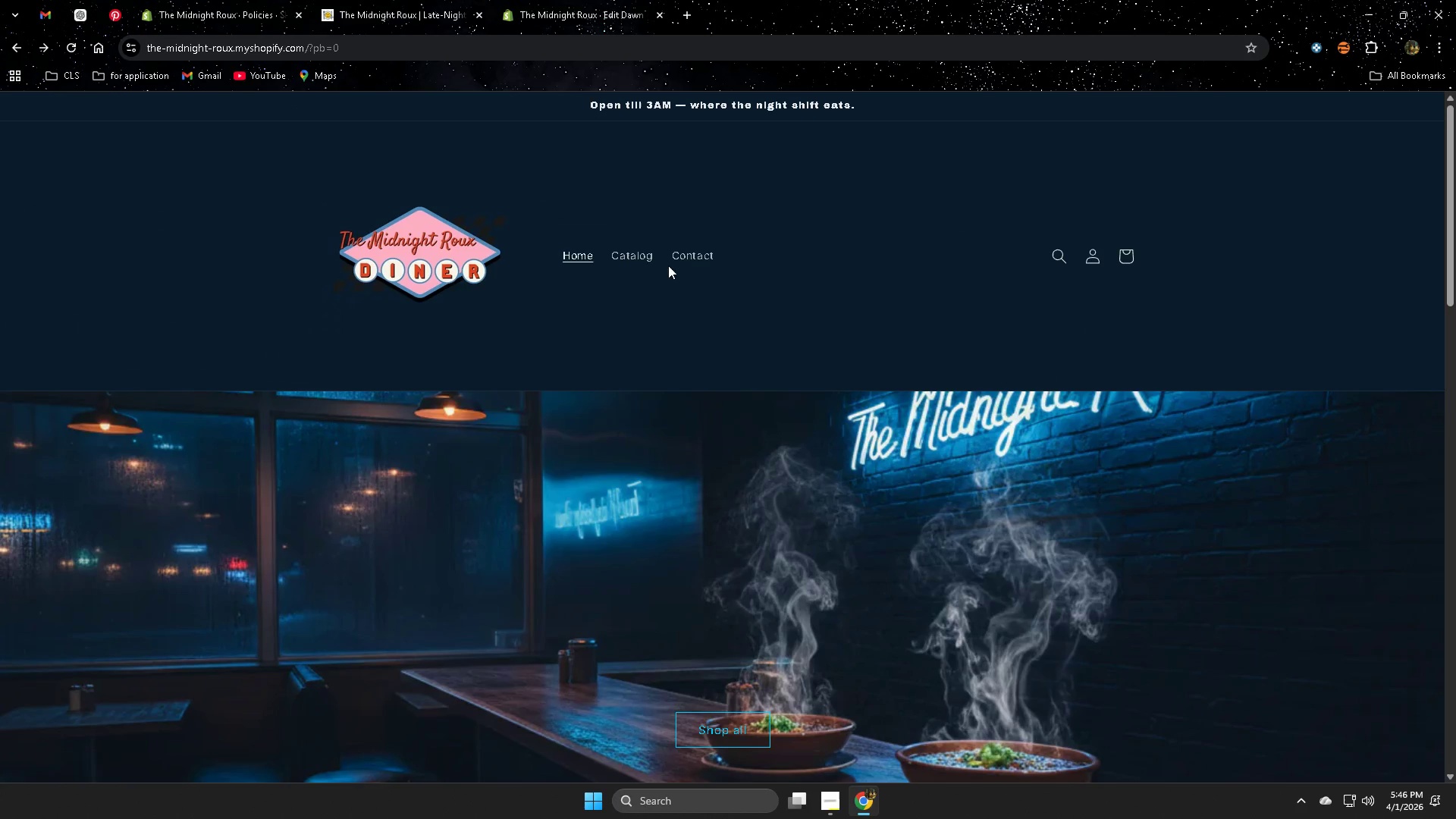 
mouse_move([833, 782])
 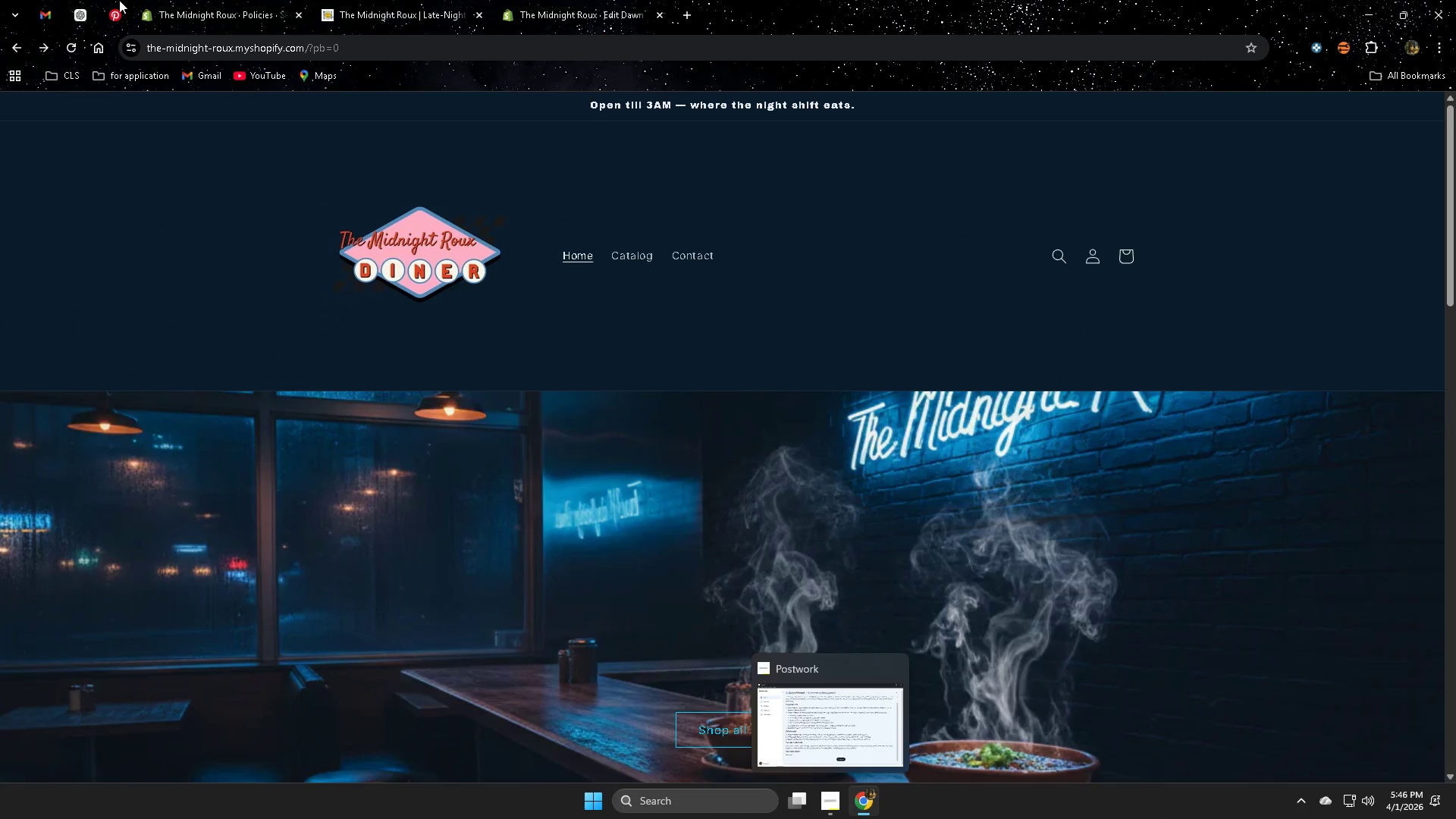 
left_click([199, 0])
 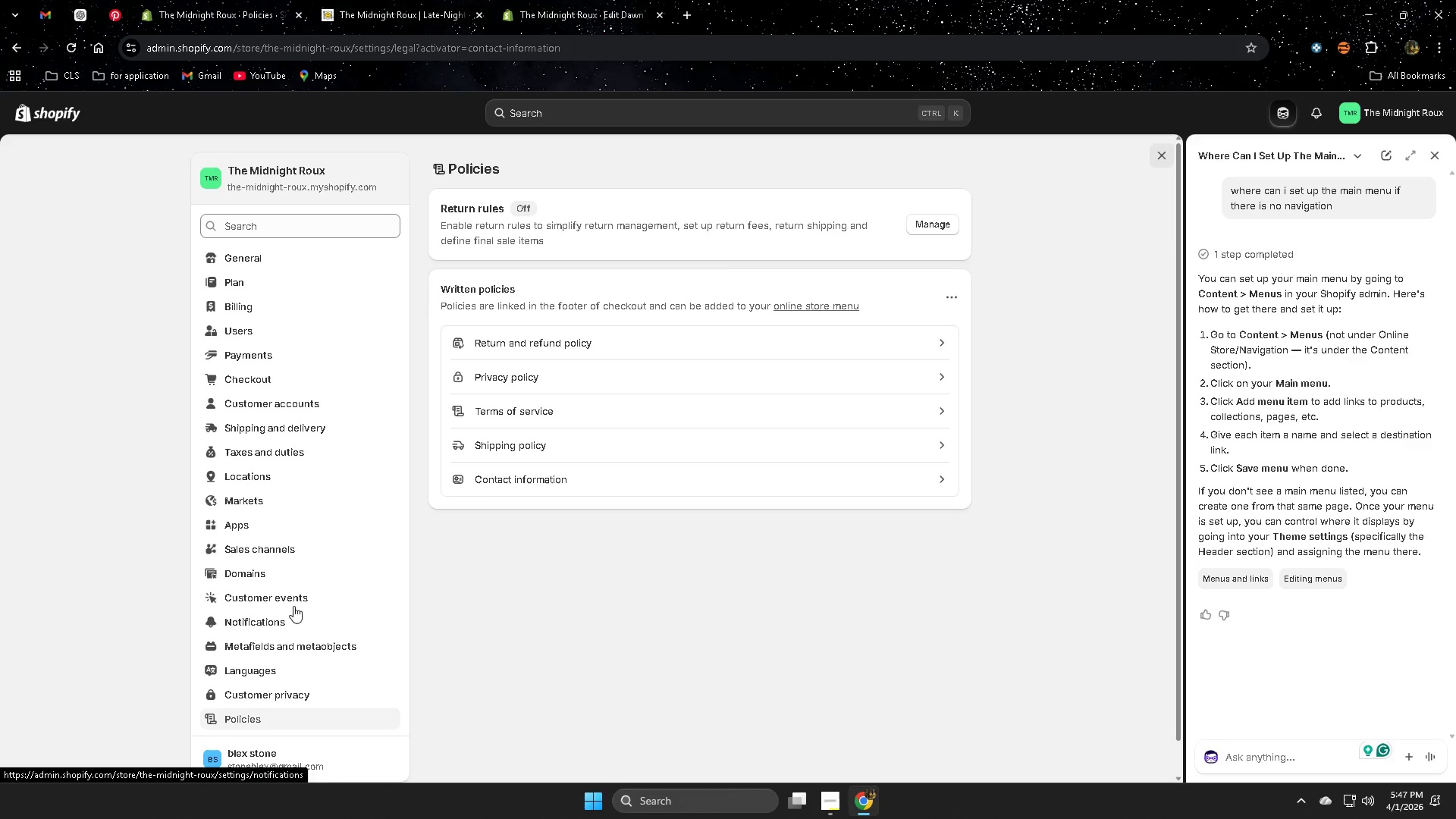 
scroll: coordinate [300, 503], scroll_direction: down, amount: 1.0
 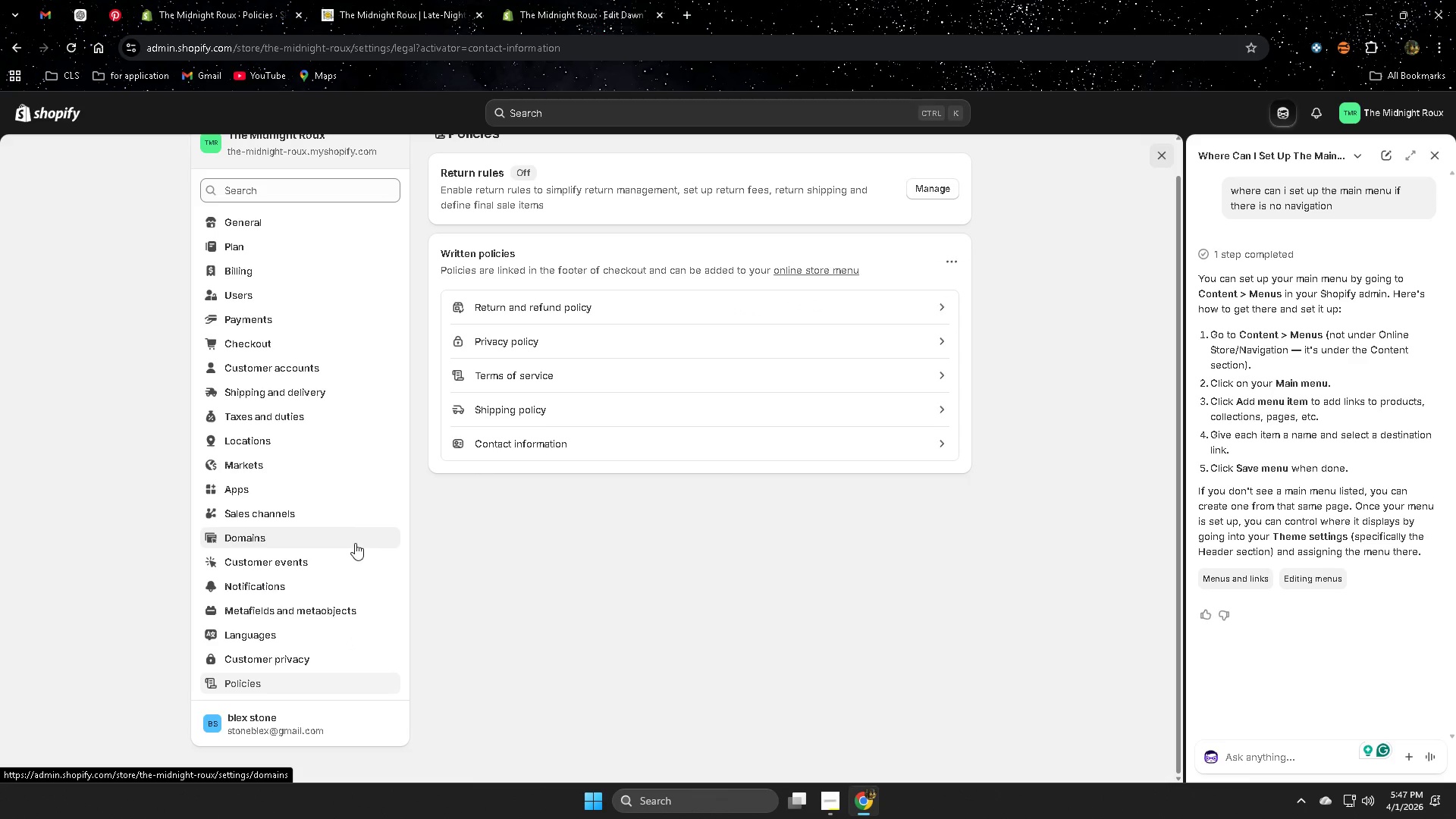 
wait(7.45)
 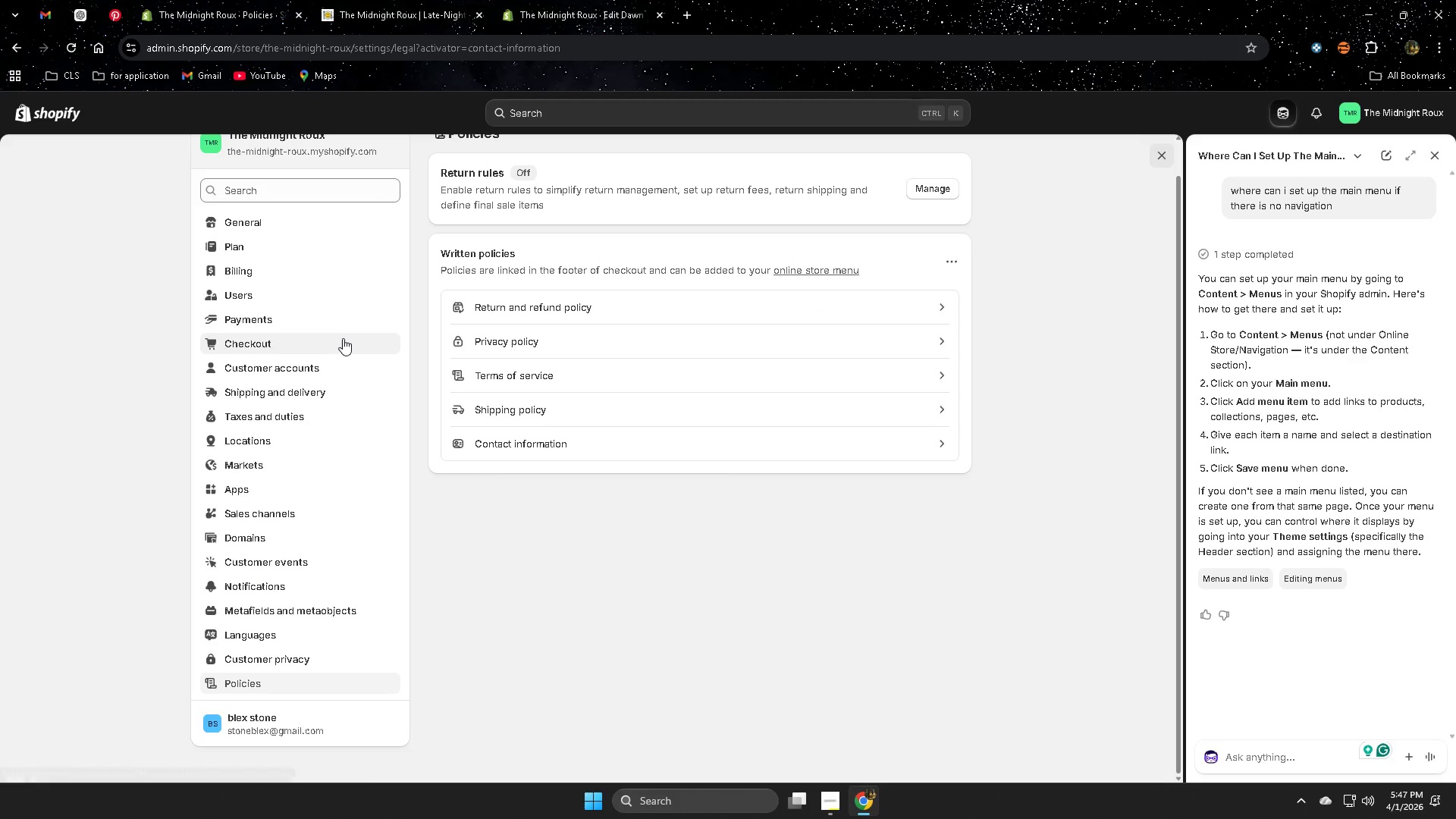 
left_click([63, 108])
 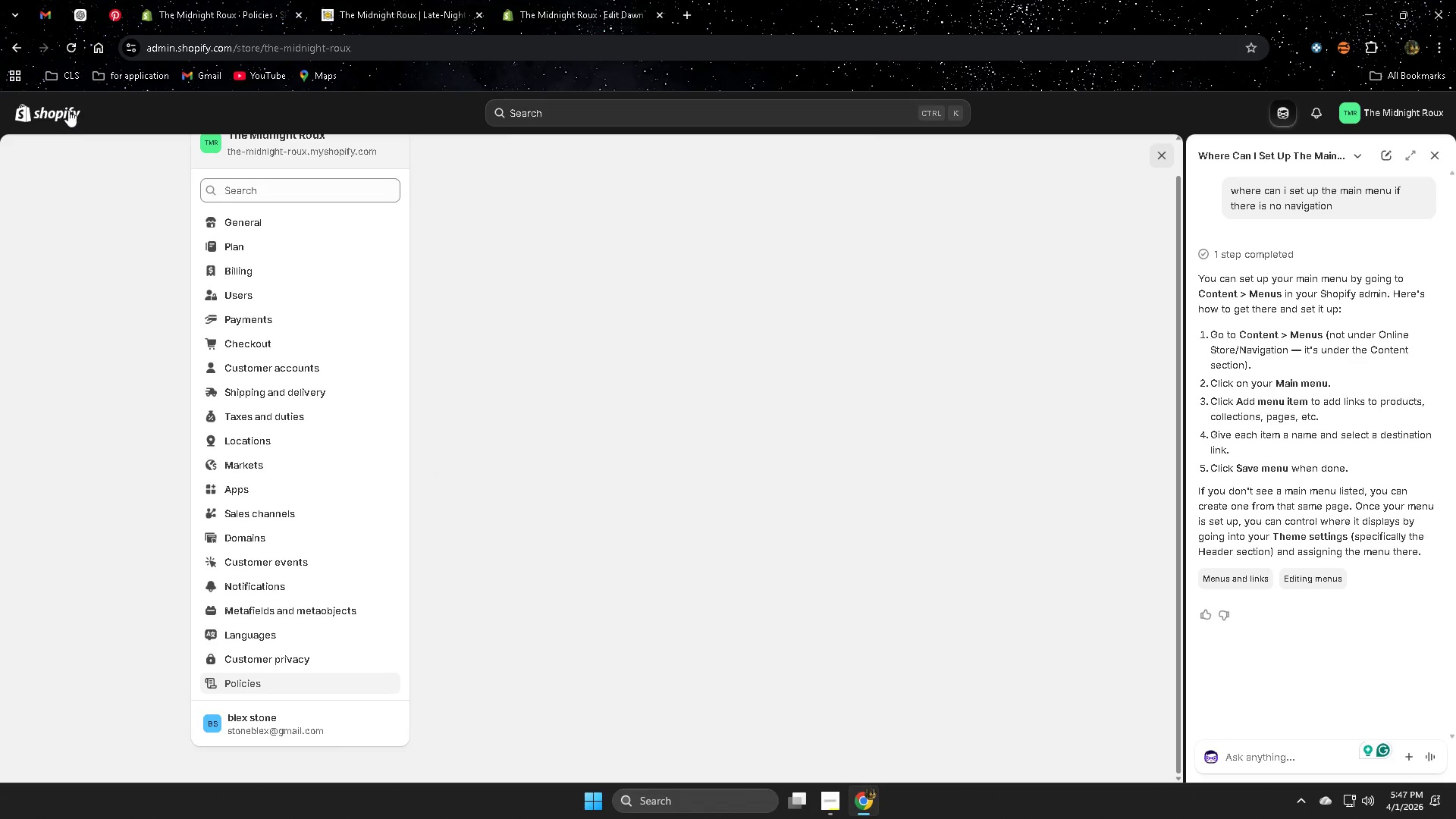 
mouse_move([184, 168])
 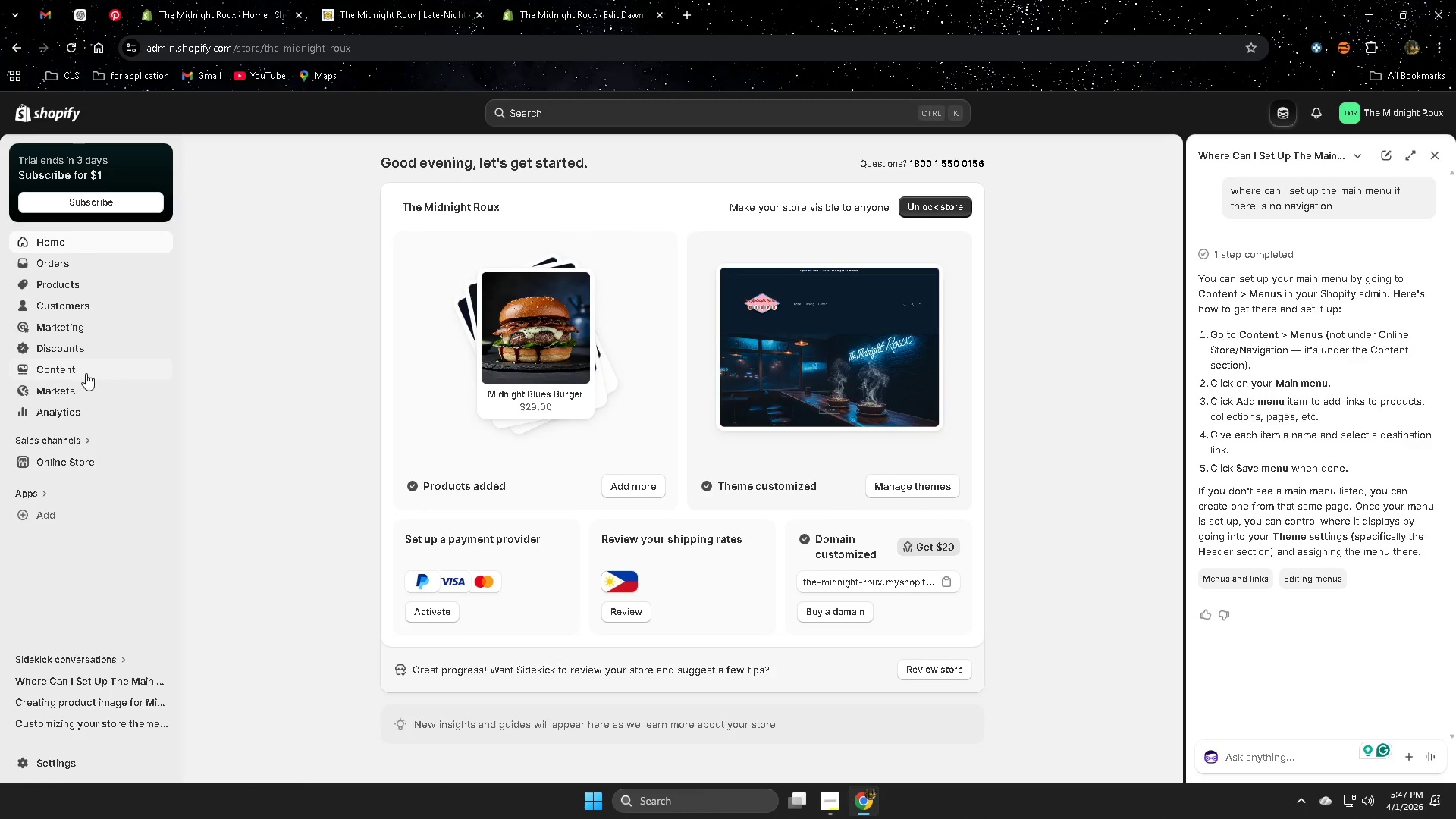 
left_click([86, 373])
 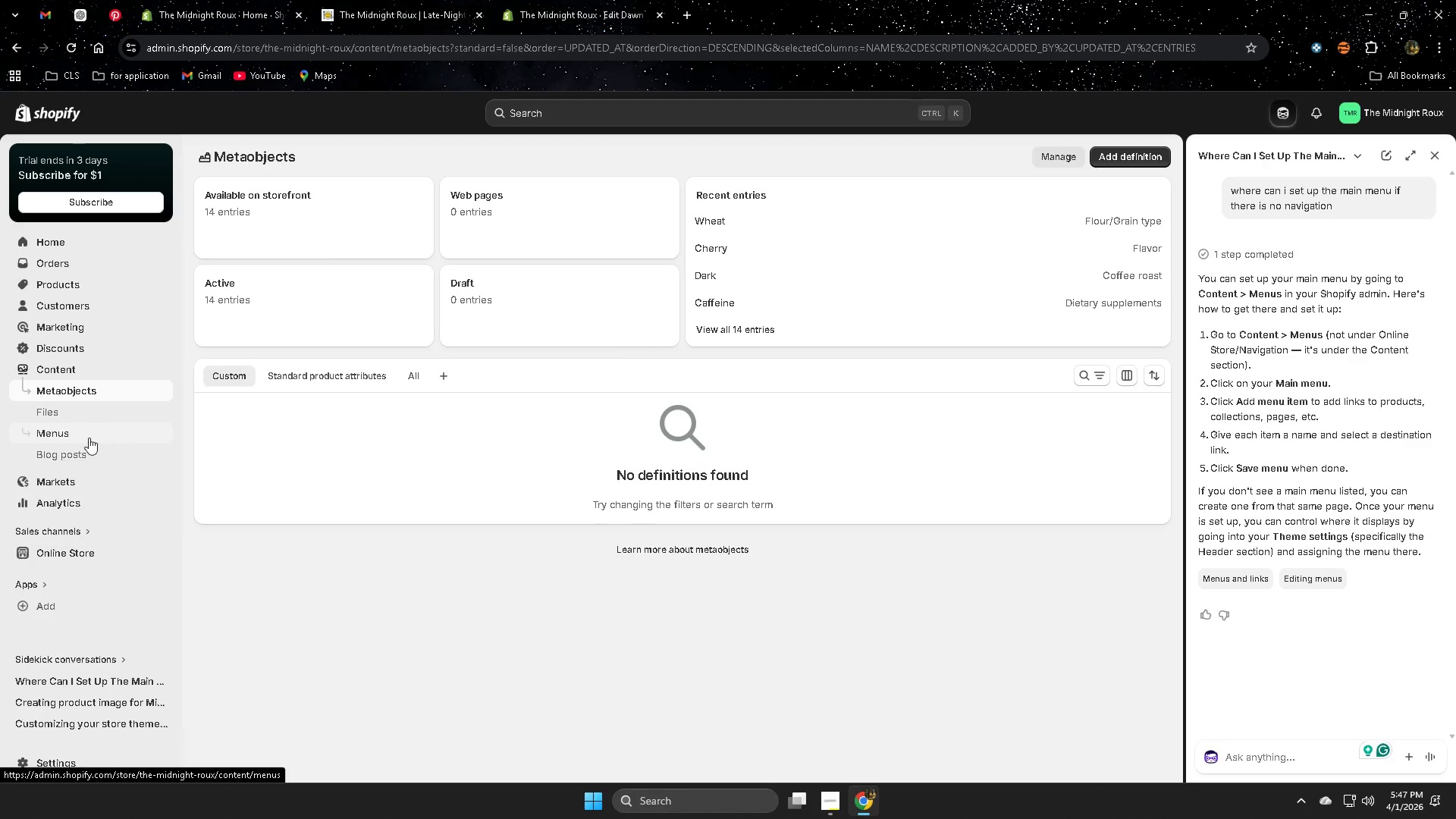 
left_click([77, 442])
 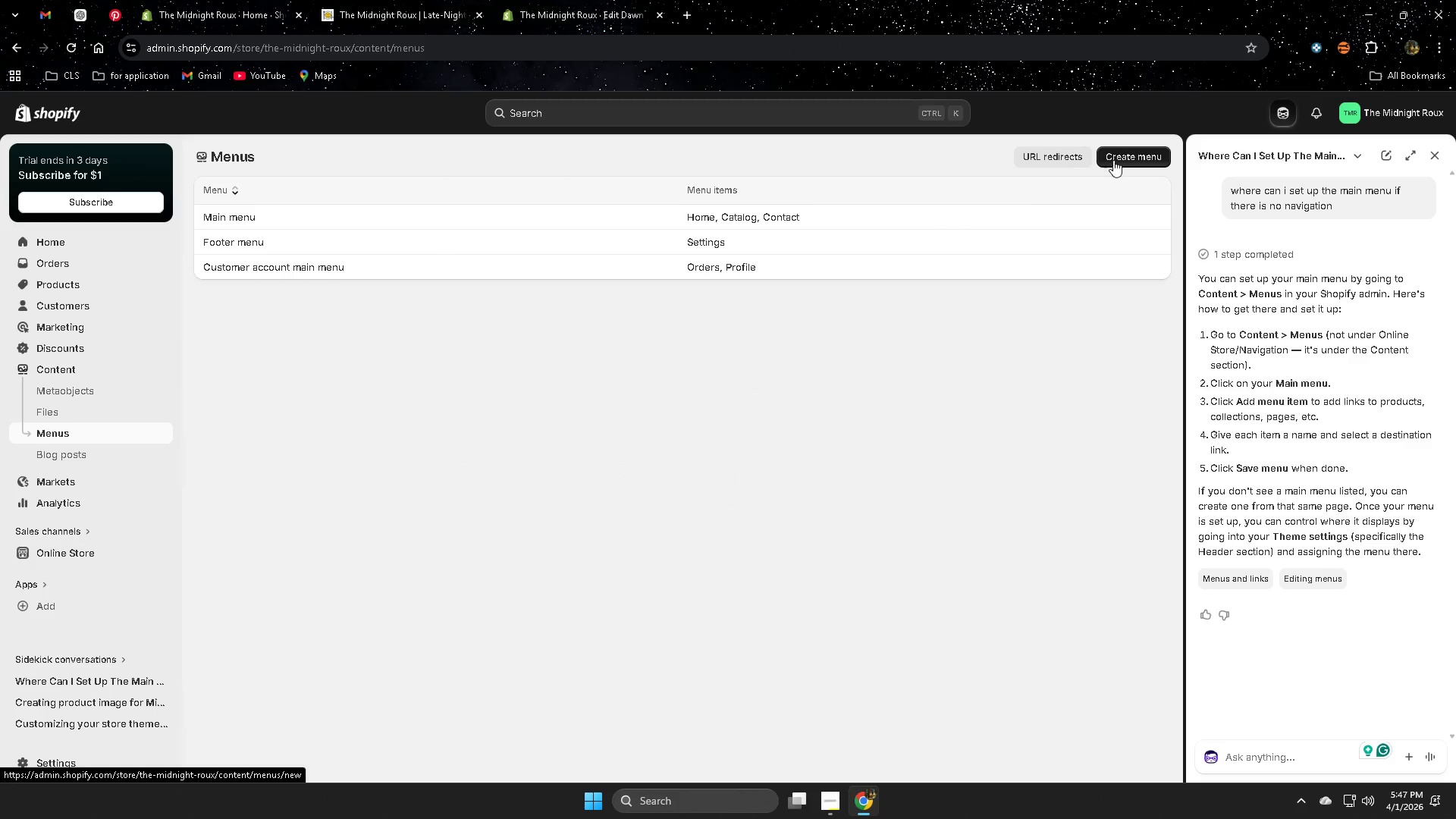 
wait(9.08)
 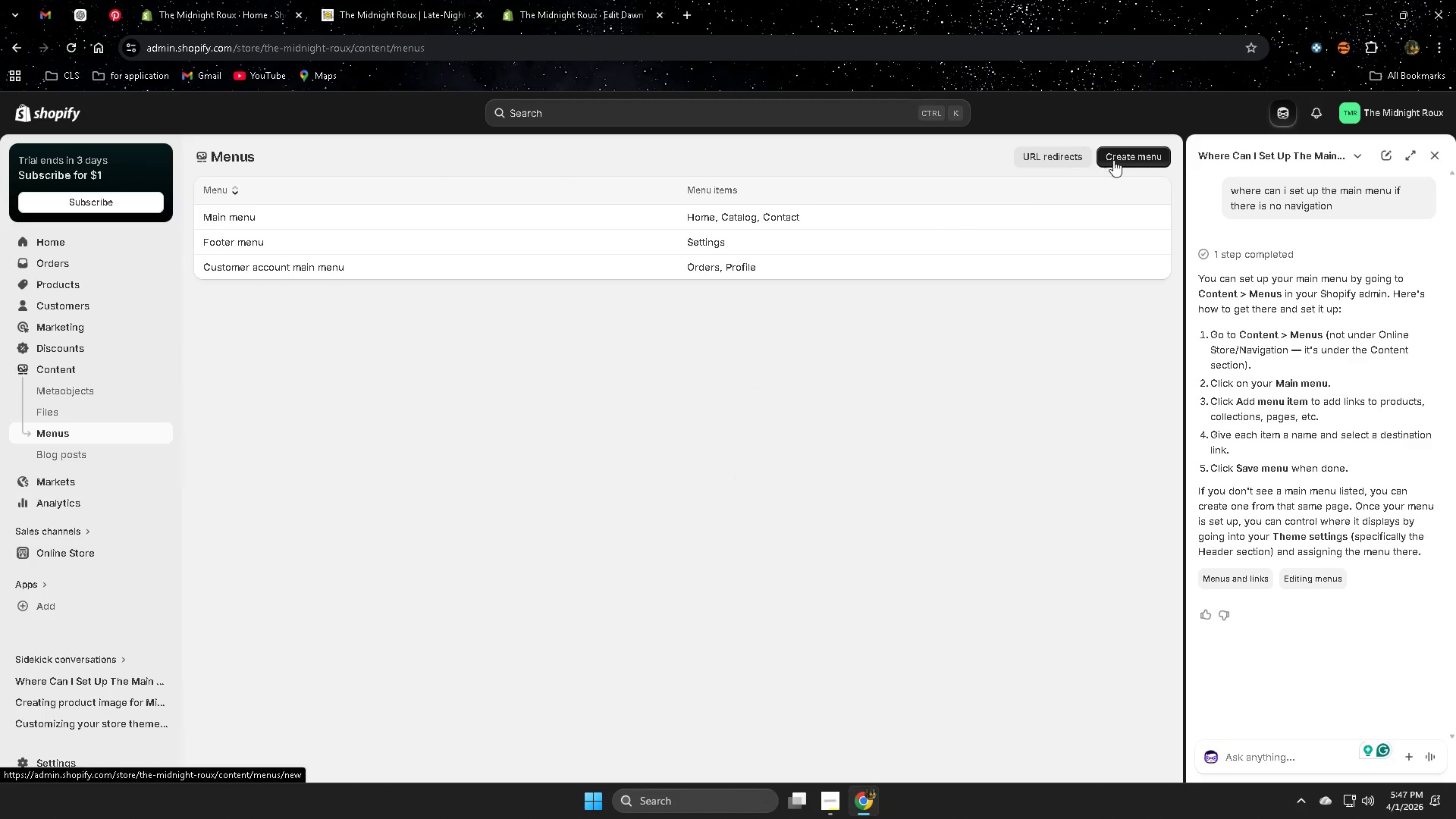 
left_click([388, 217])
 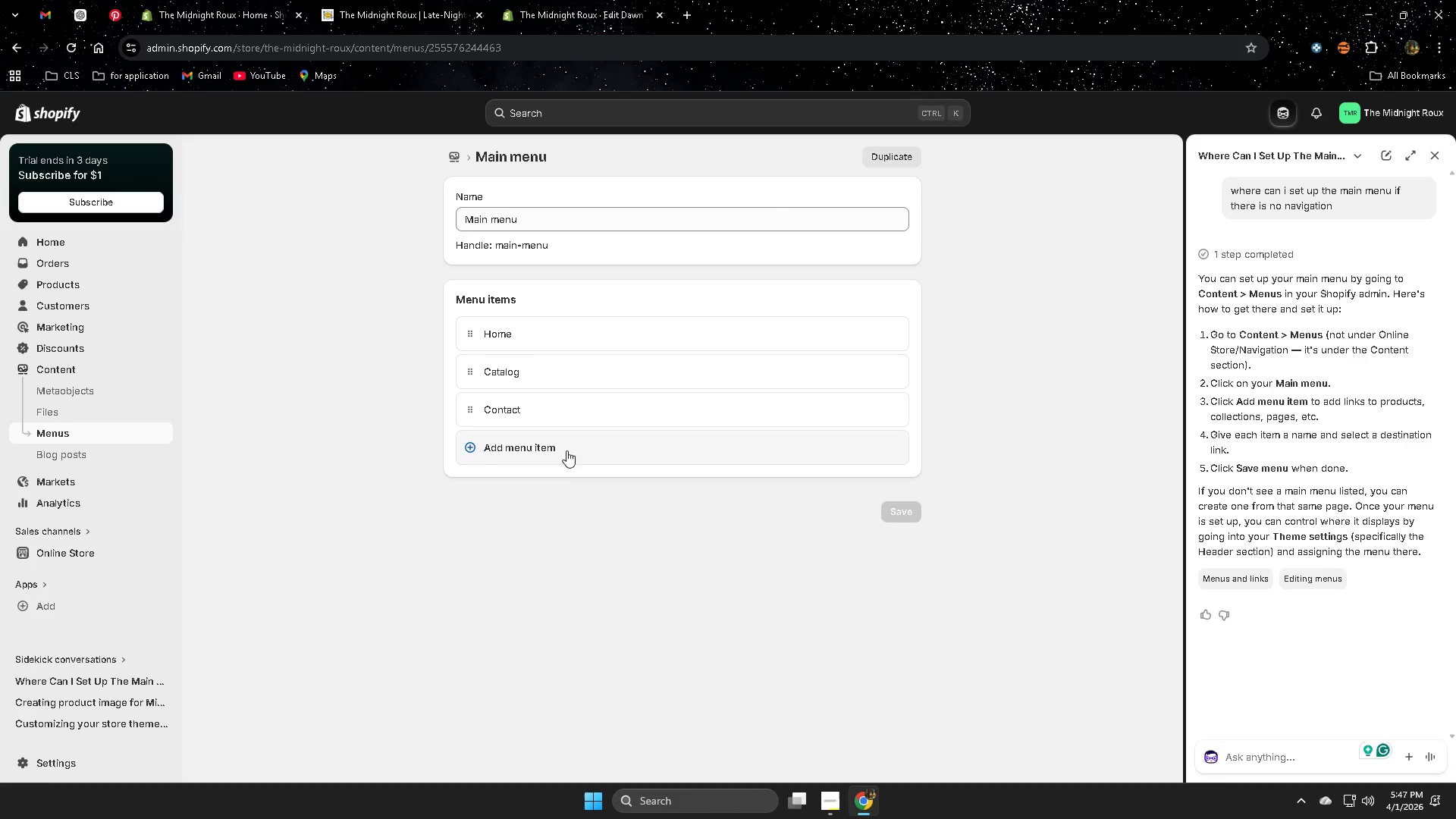 
left_click([513, 449])
 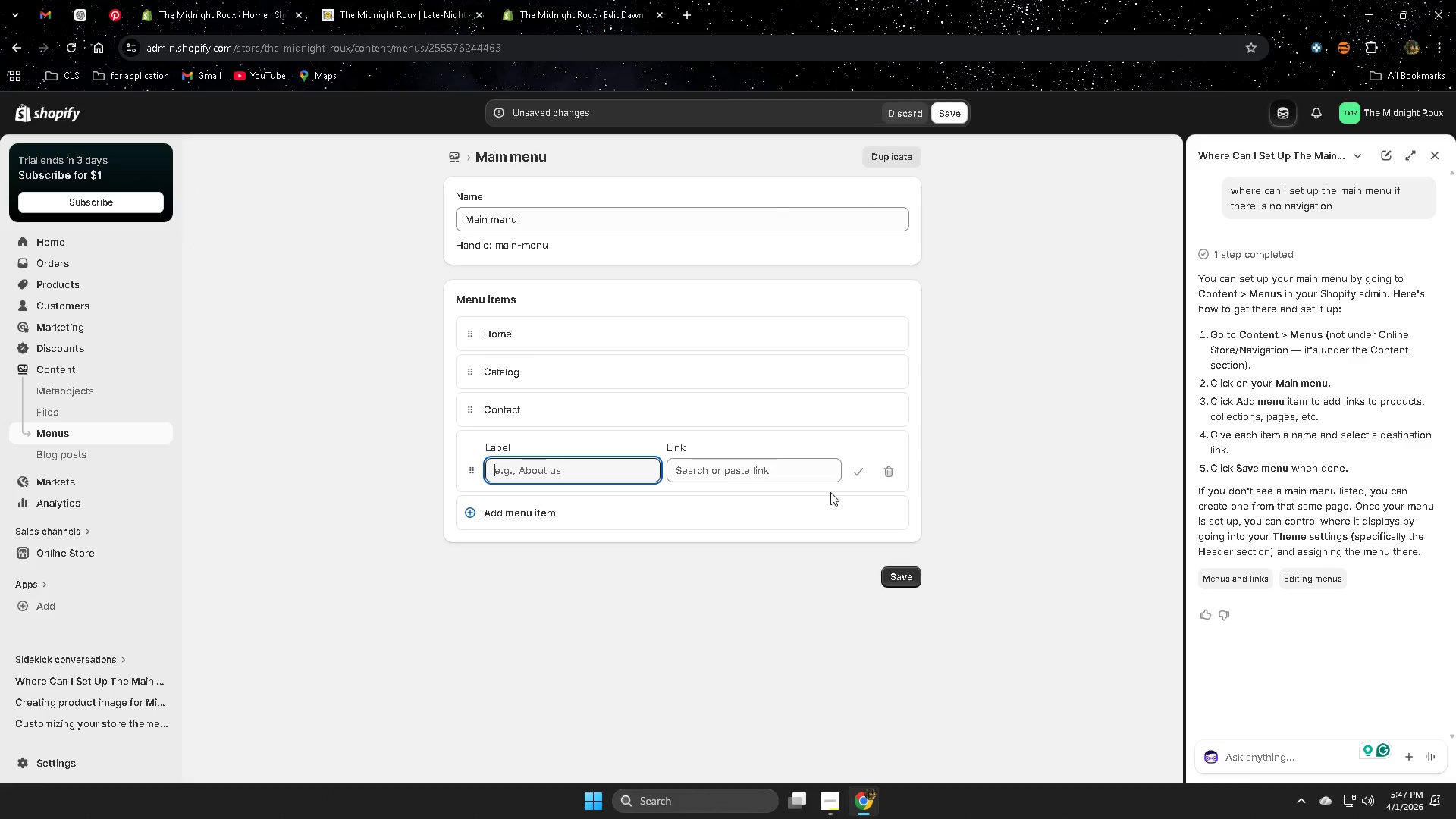 
left_click([762, 471])
 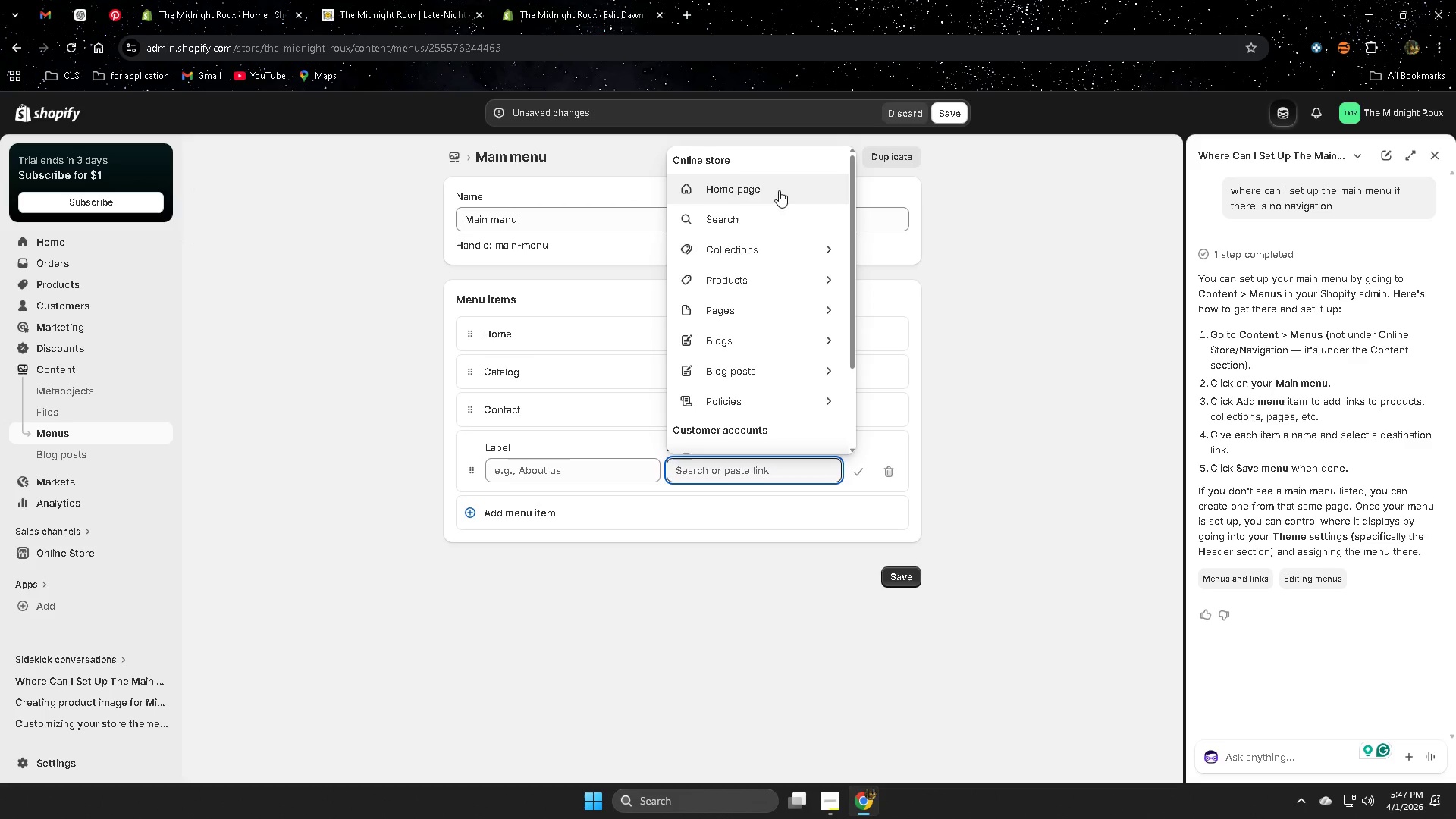 
scroll: coordinate [778, 312], scroll_direction: down, amount: 2.0
 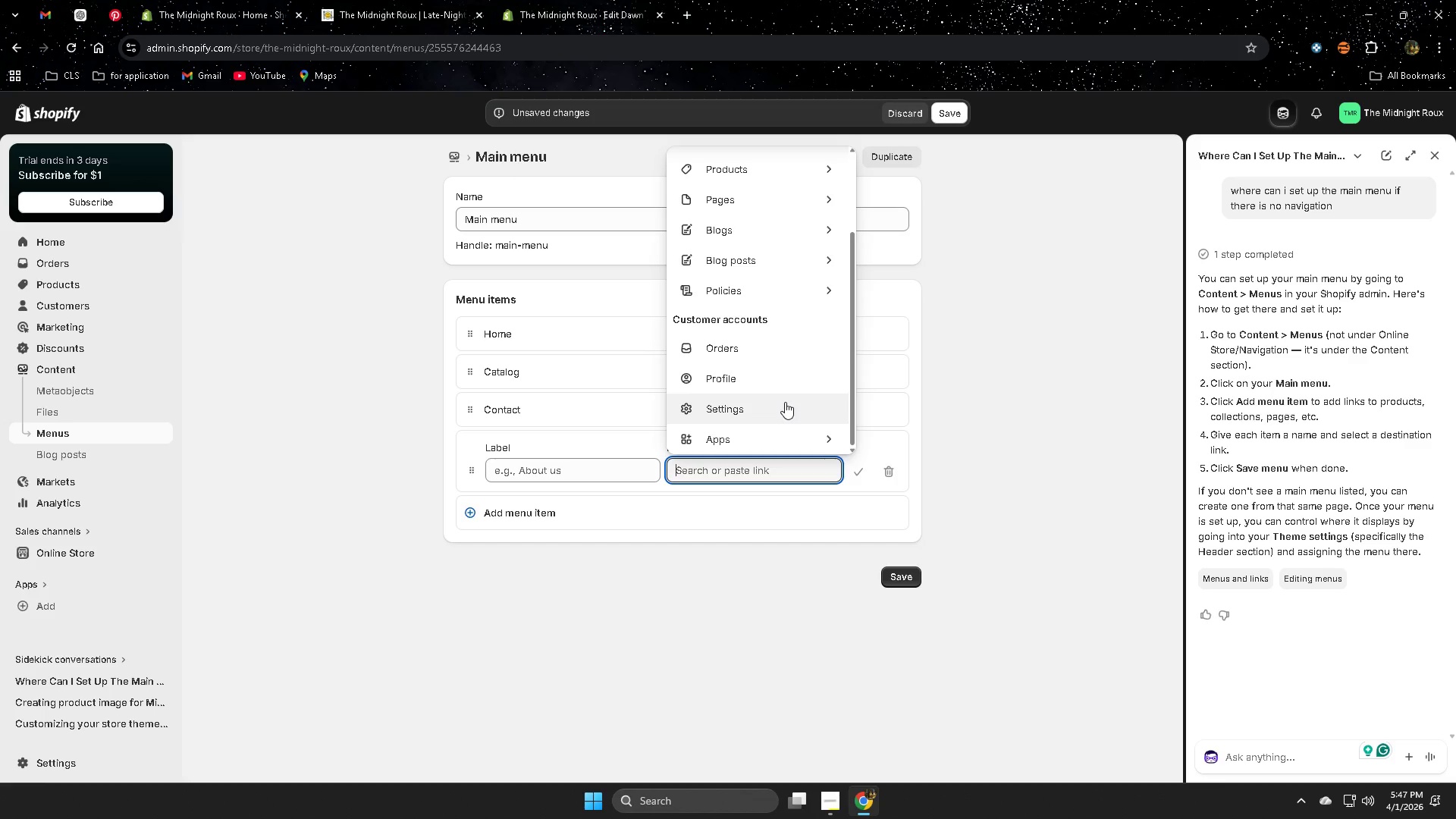 
scroll: coordinate [782, 389], scroll_direction: up, amount: 2.0
 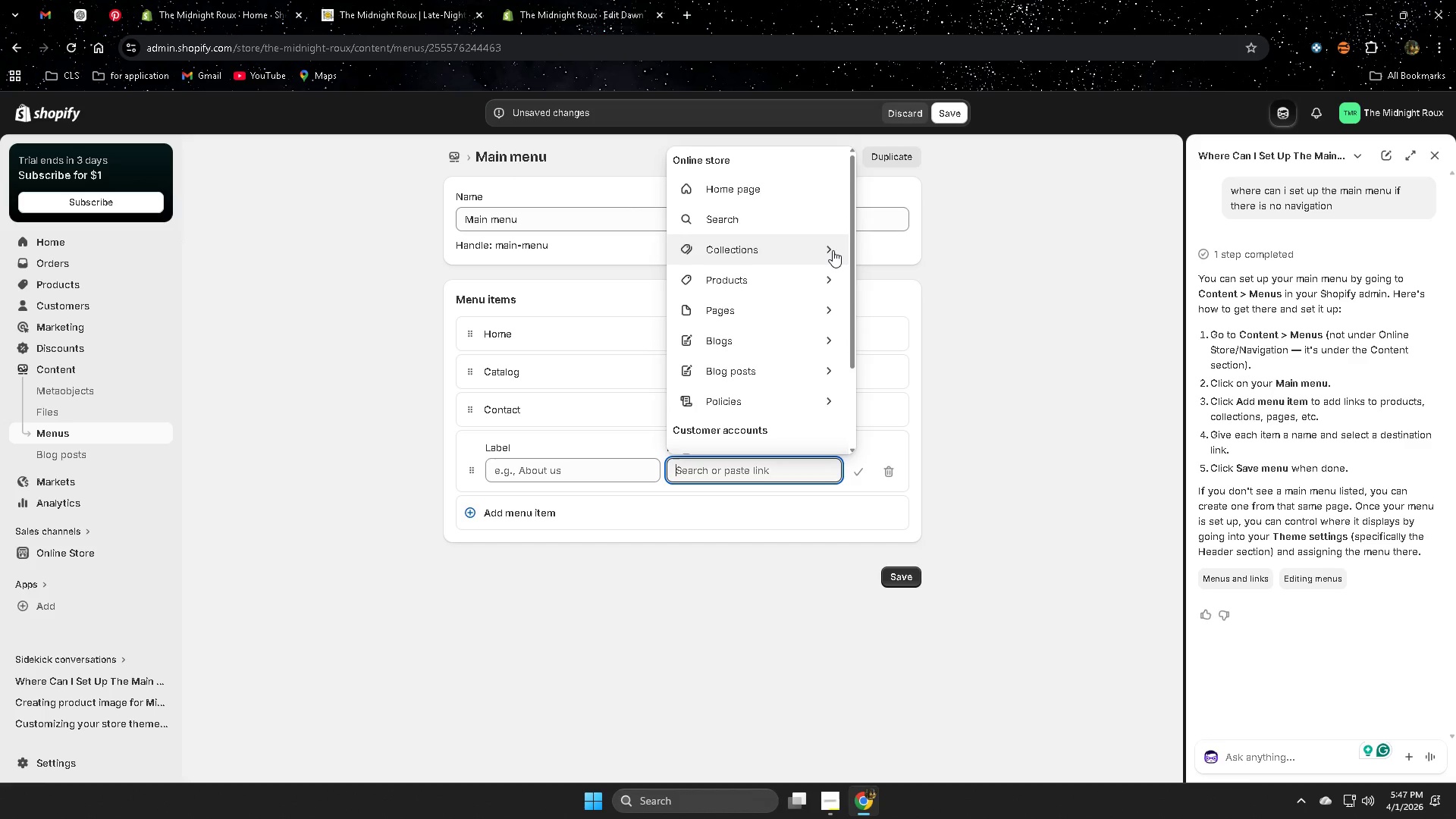 
wait(5.3)
 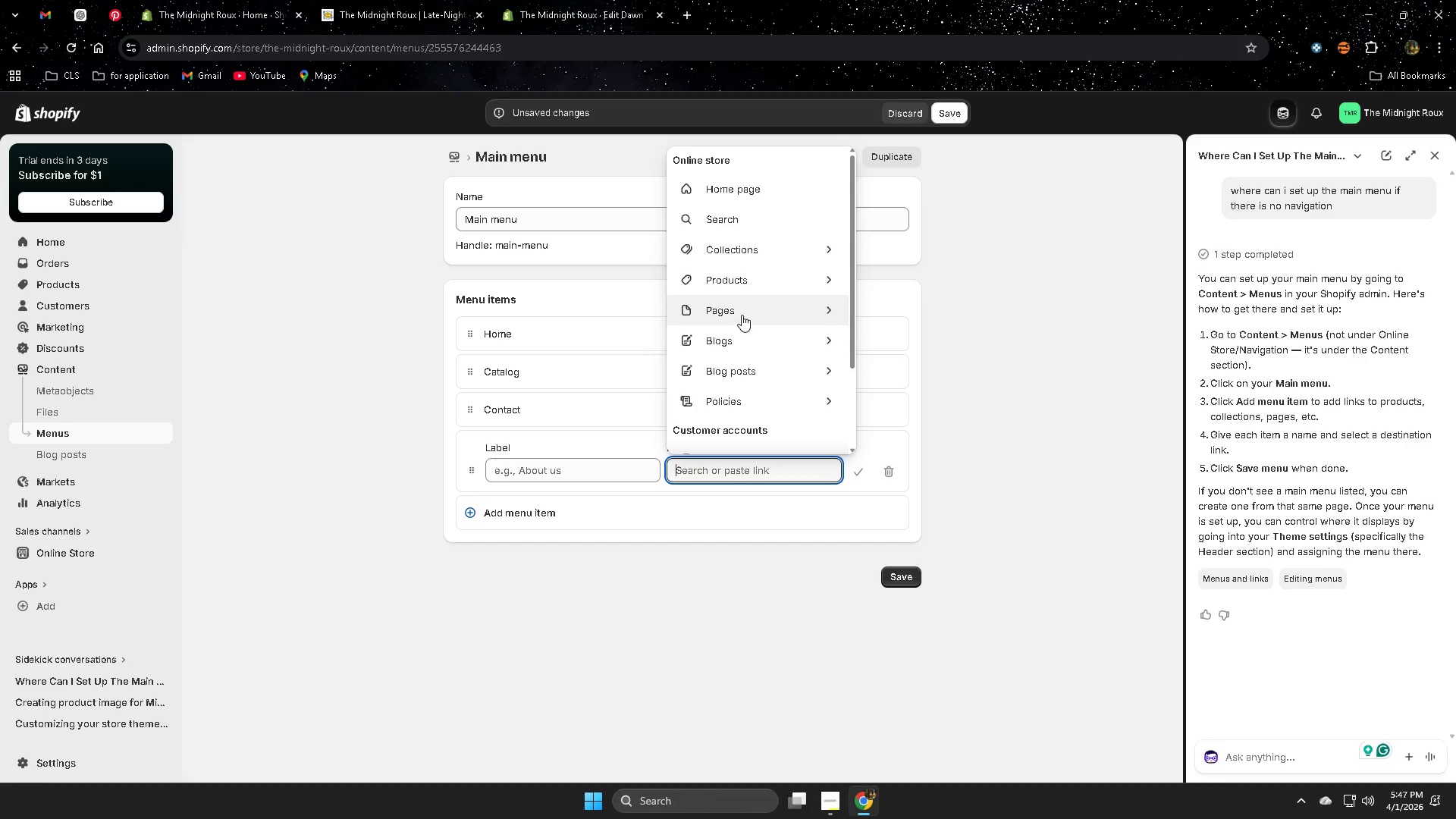 
left_click([829, 250])
 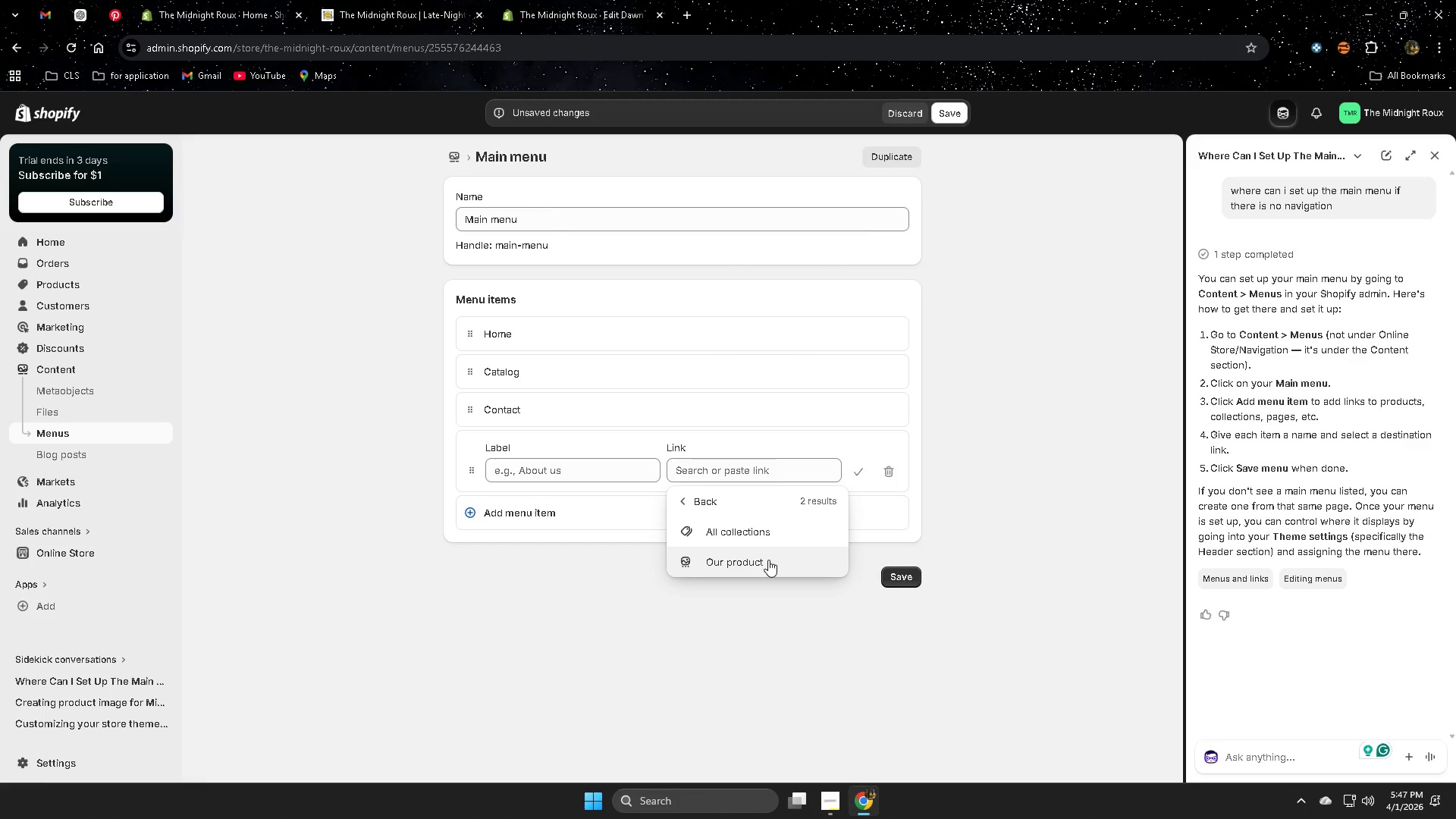 
wait(5.22)
 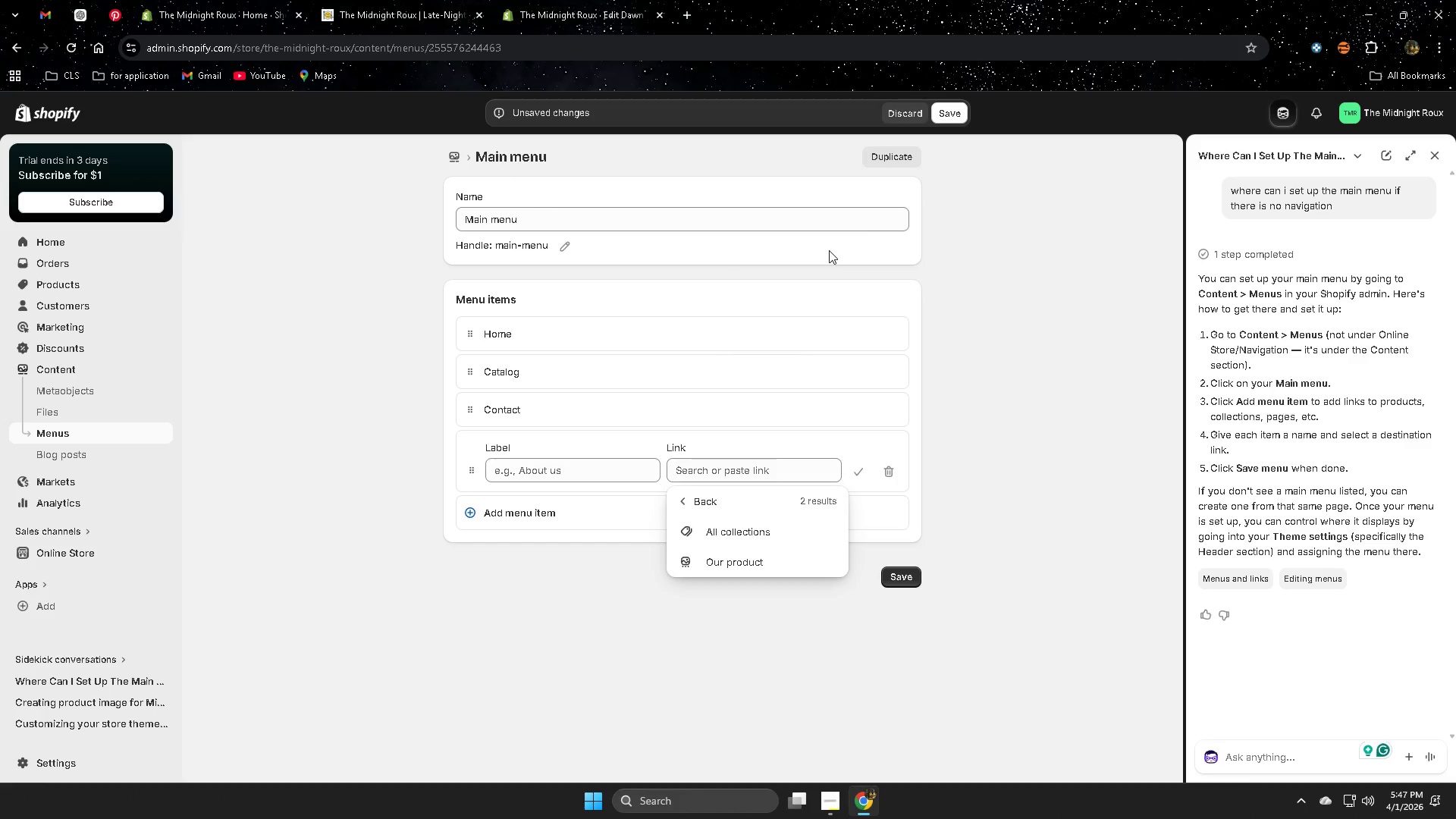 
left_click([768, 560])
 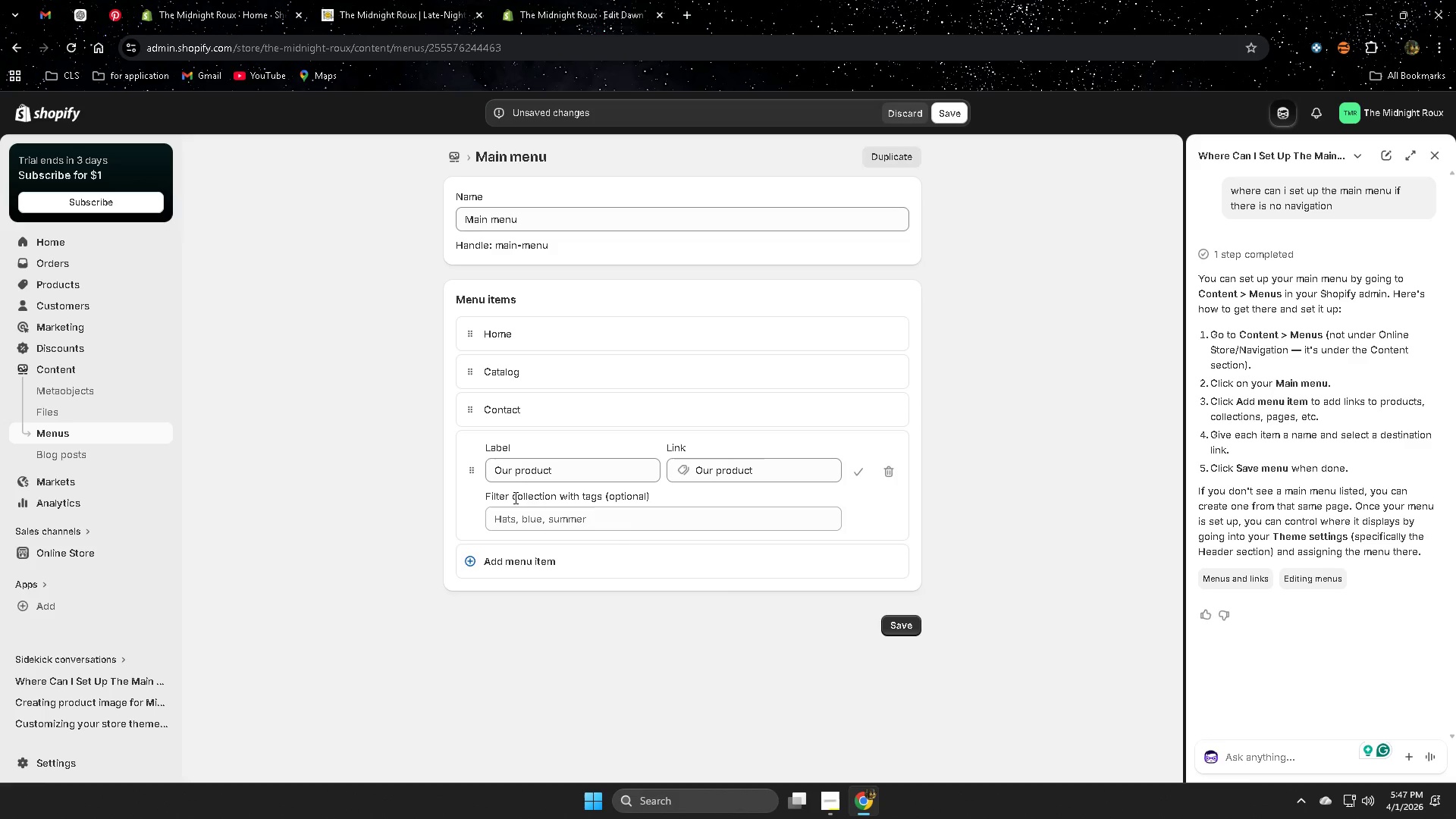 
wait(6.59)
 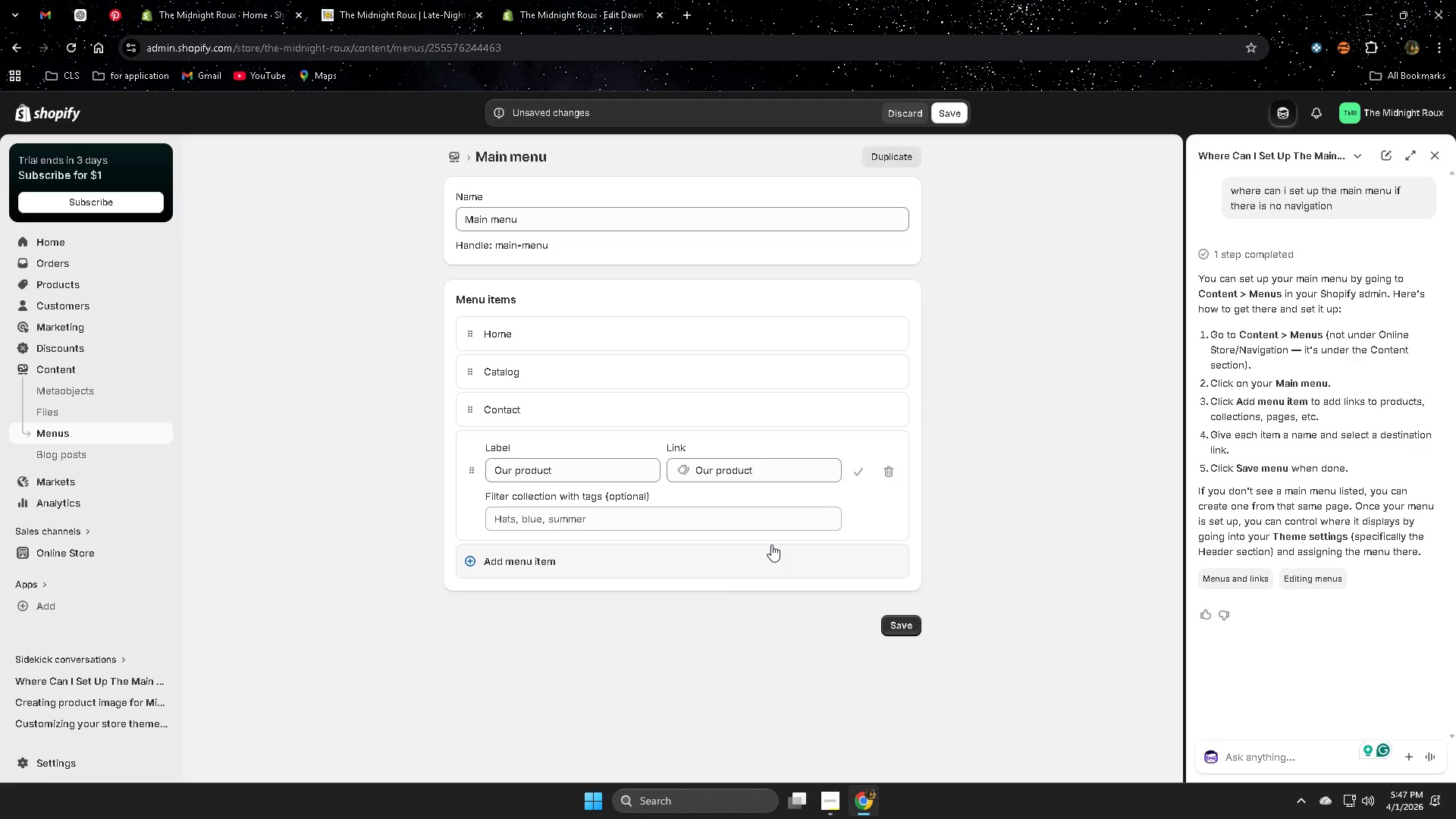 
left_click([607, 522])
 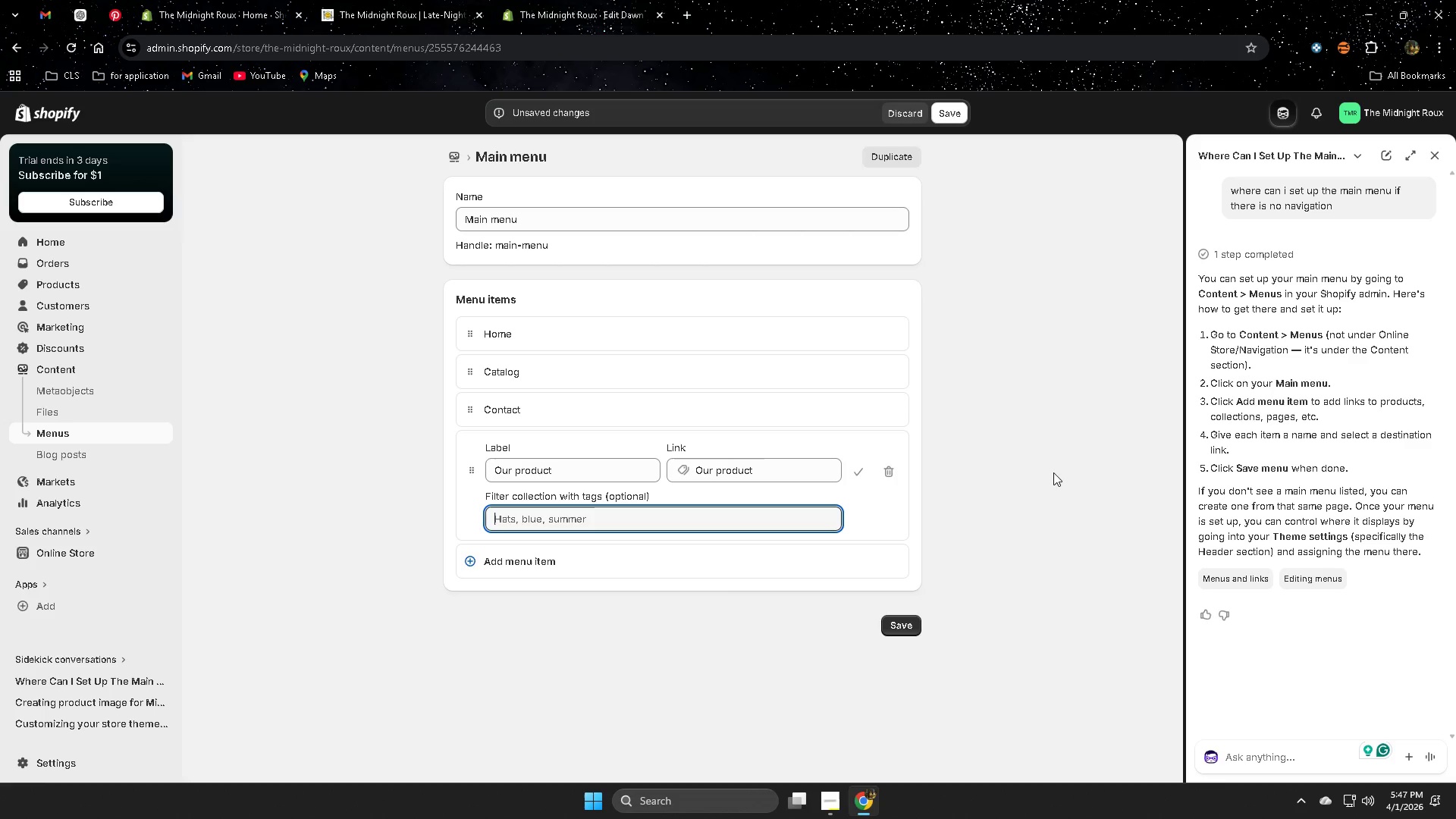 
type(ci)
key(Backspace)
type(offe )
key(Backspace)
type(e )
 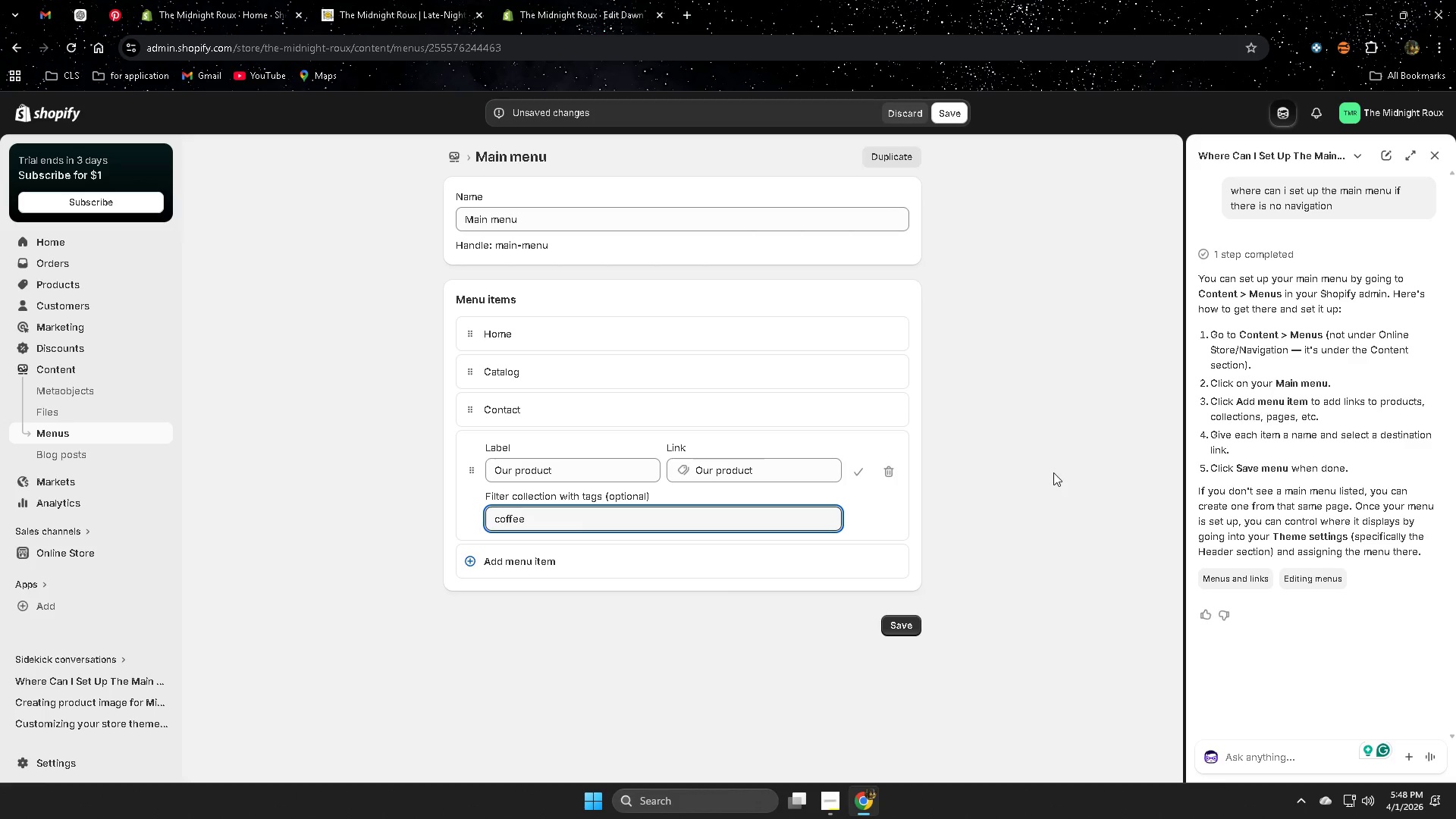 
wait(12.02)
 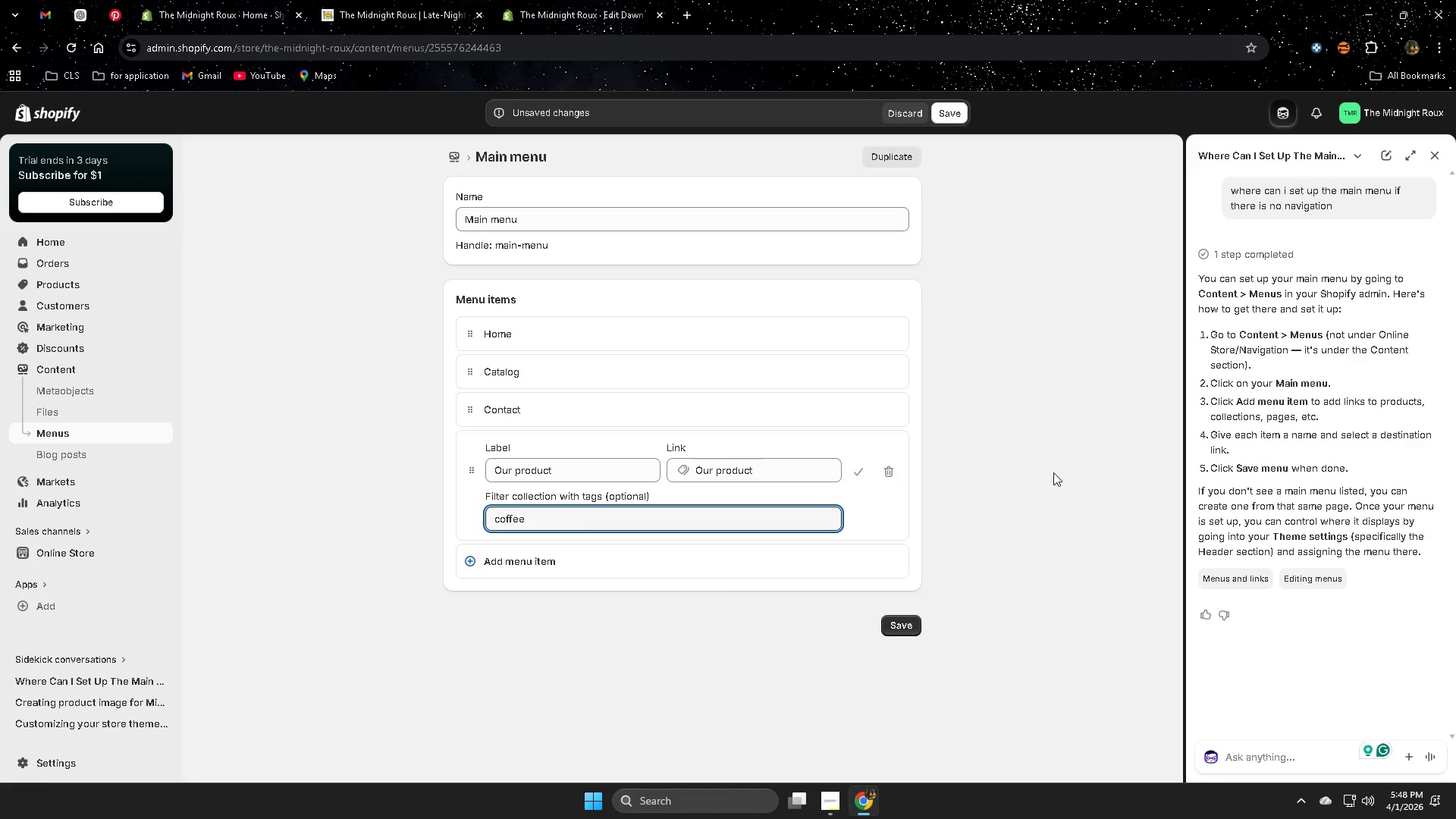 
left_click([361, 0])
 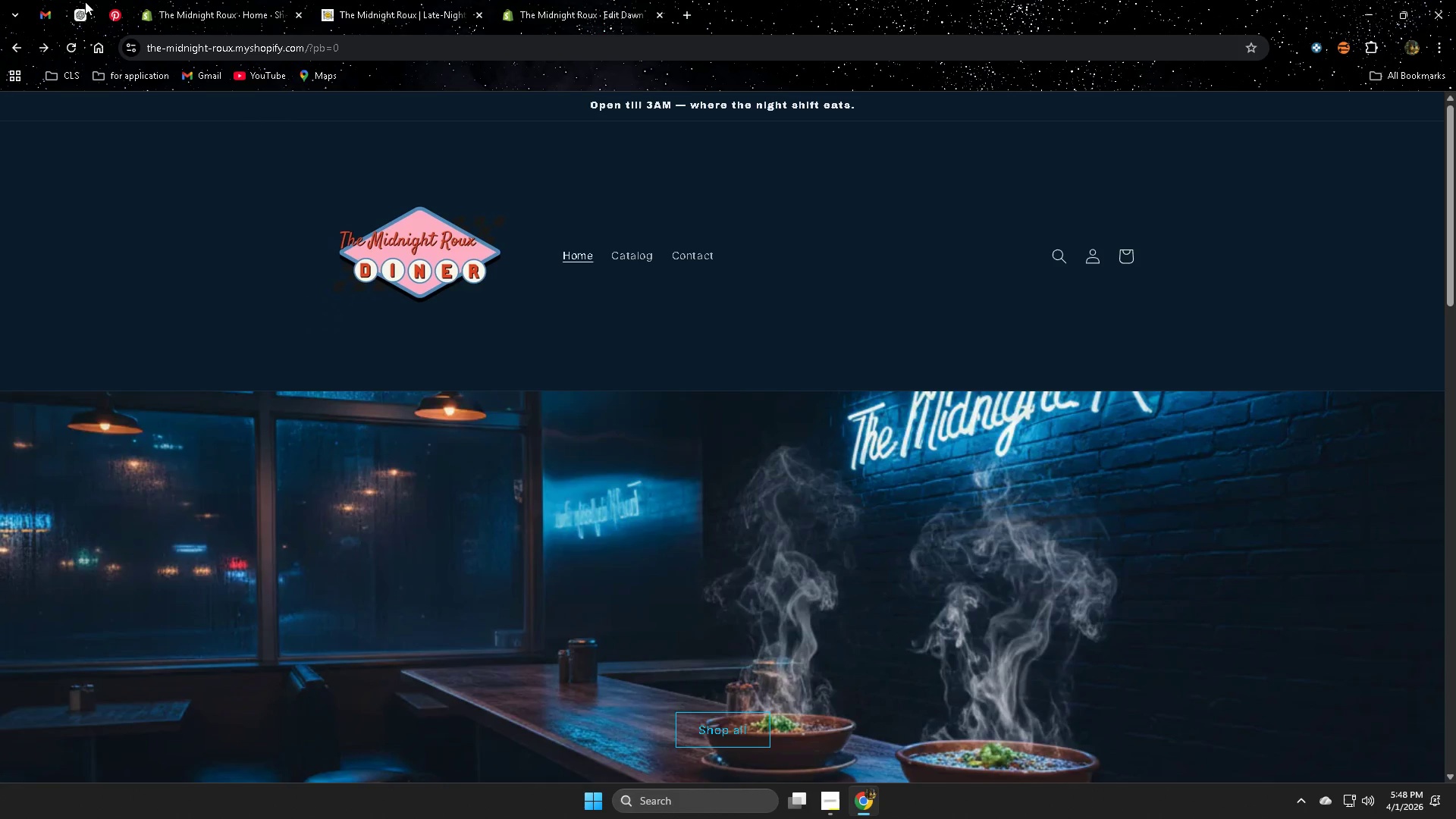 
left_click([75, 6])
 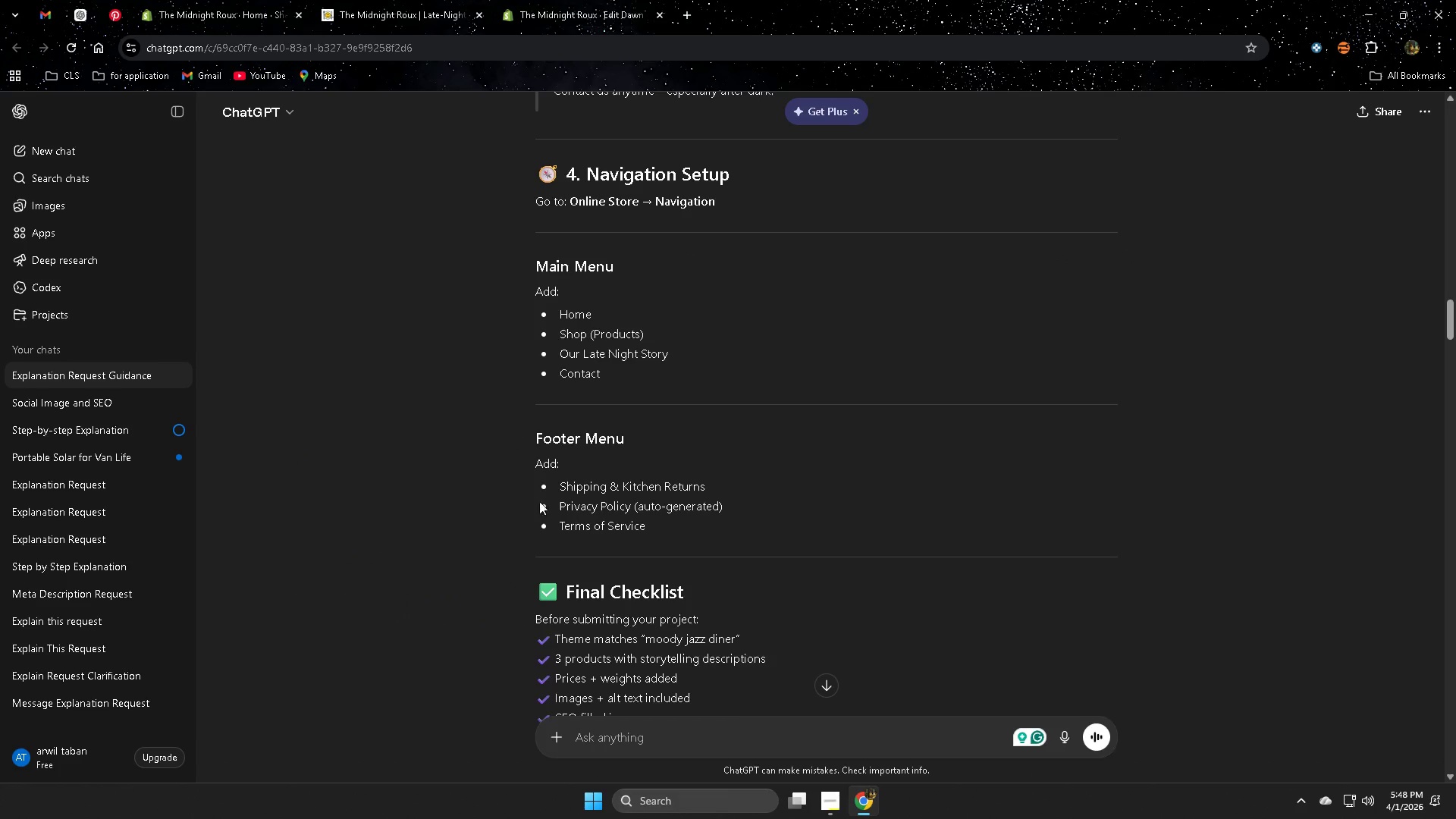 
scroll: coordinate [615, 526], scroll_direction: up, amount: 9.0
 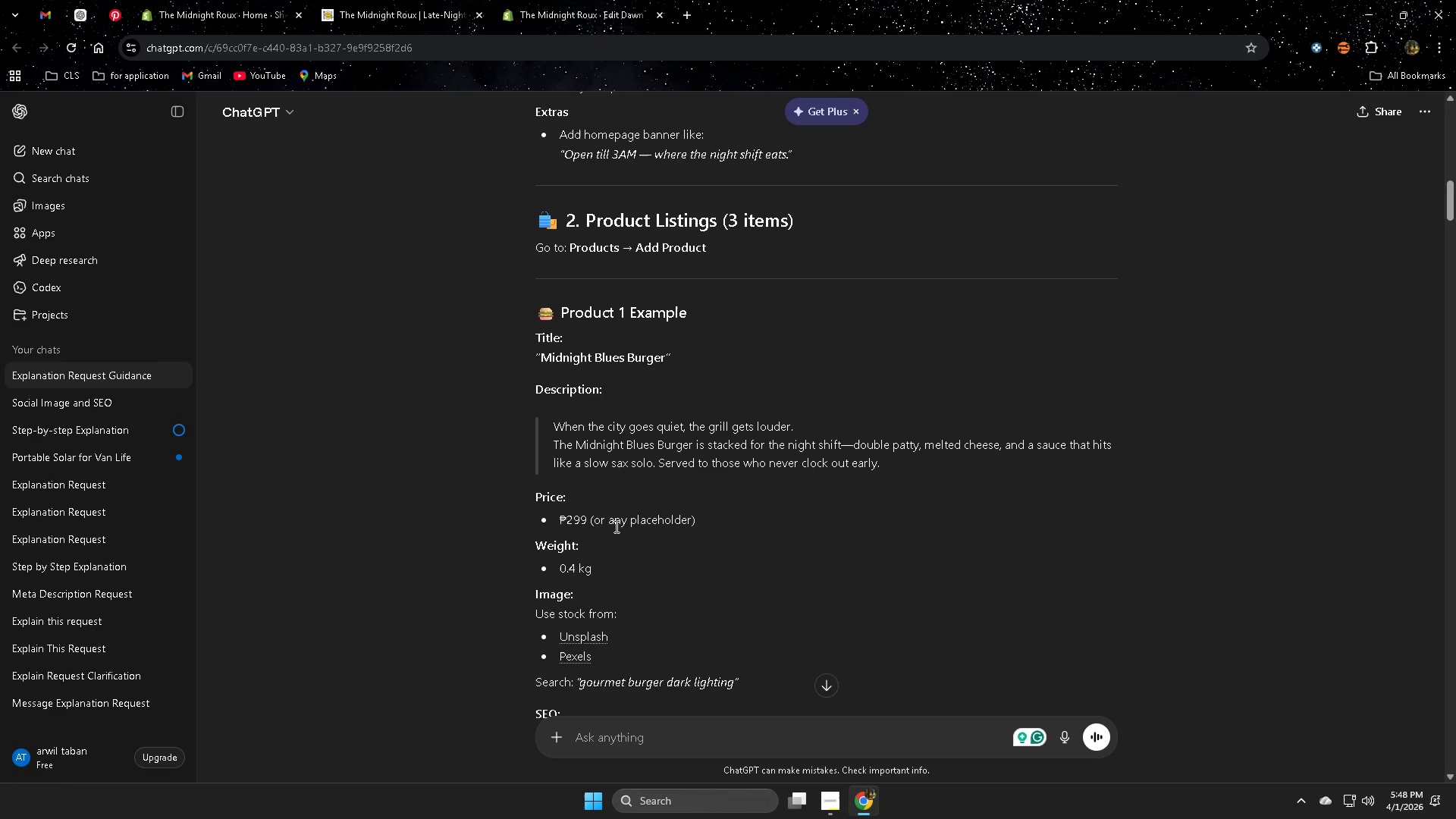 
double_click([559, 360])
 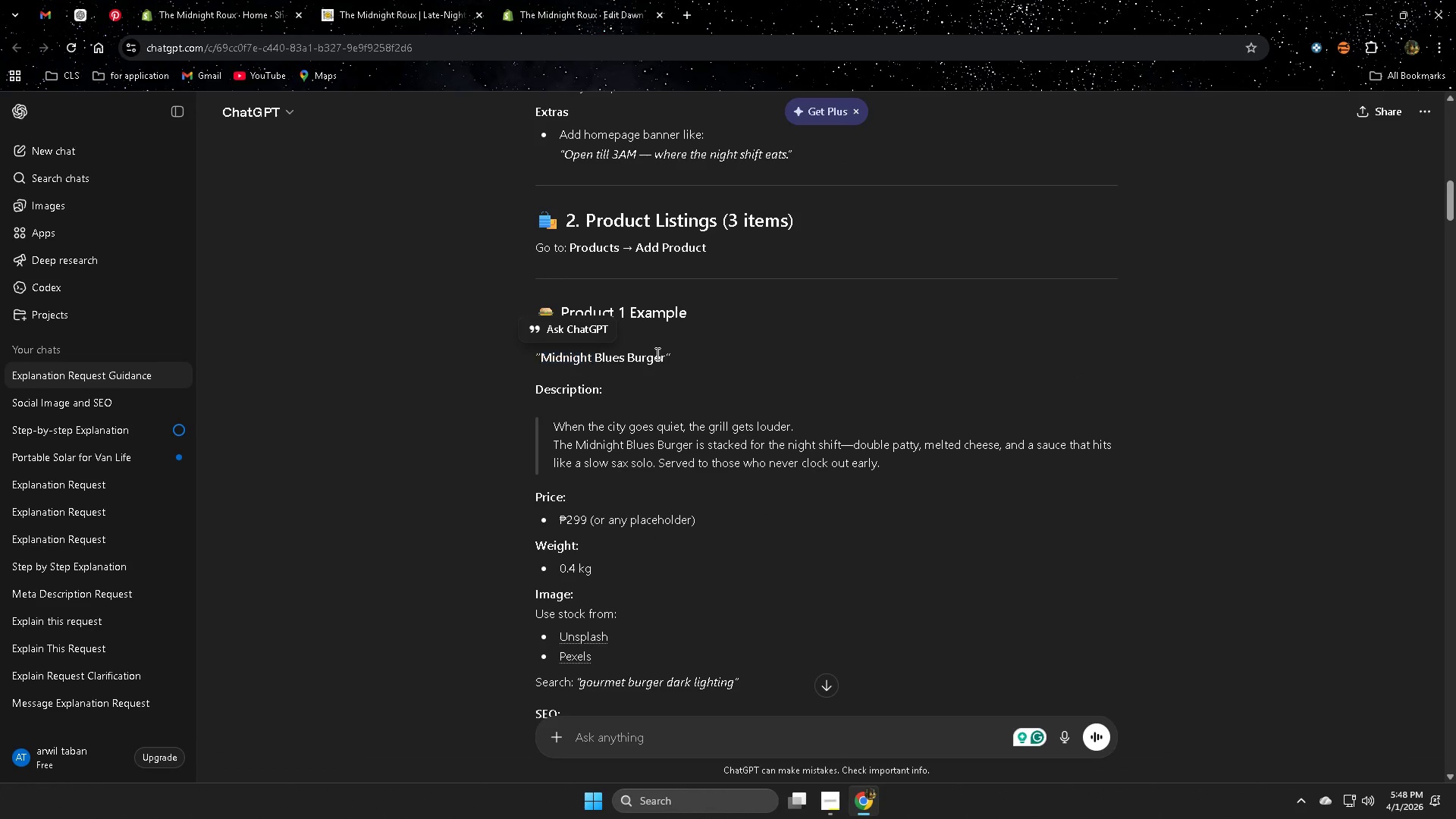 
double_click([649, 353])
 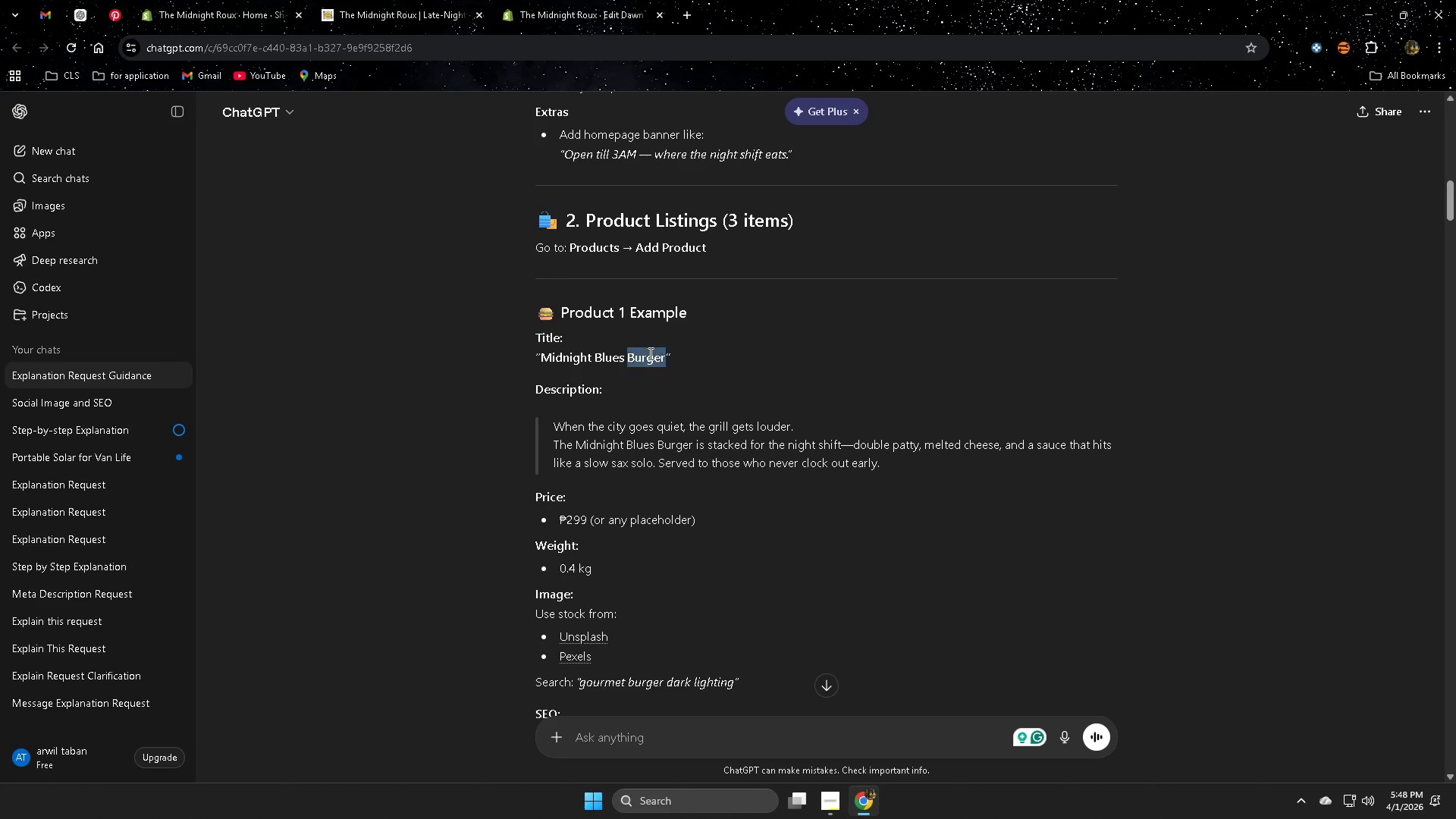 
triple_click([649, 353])
 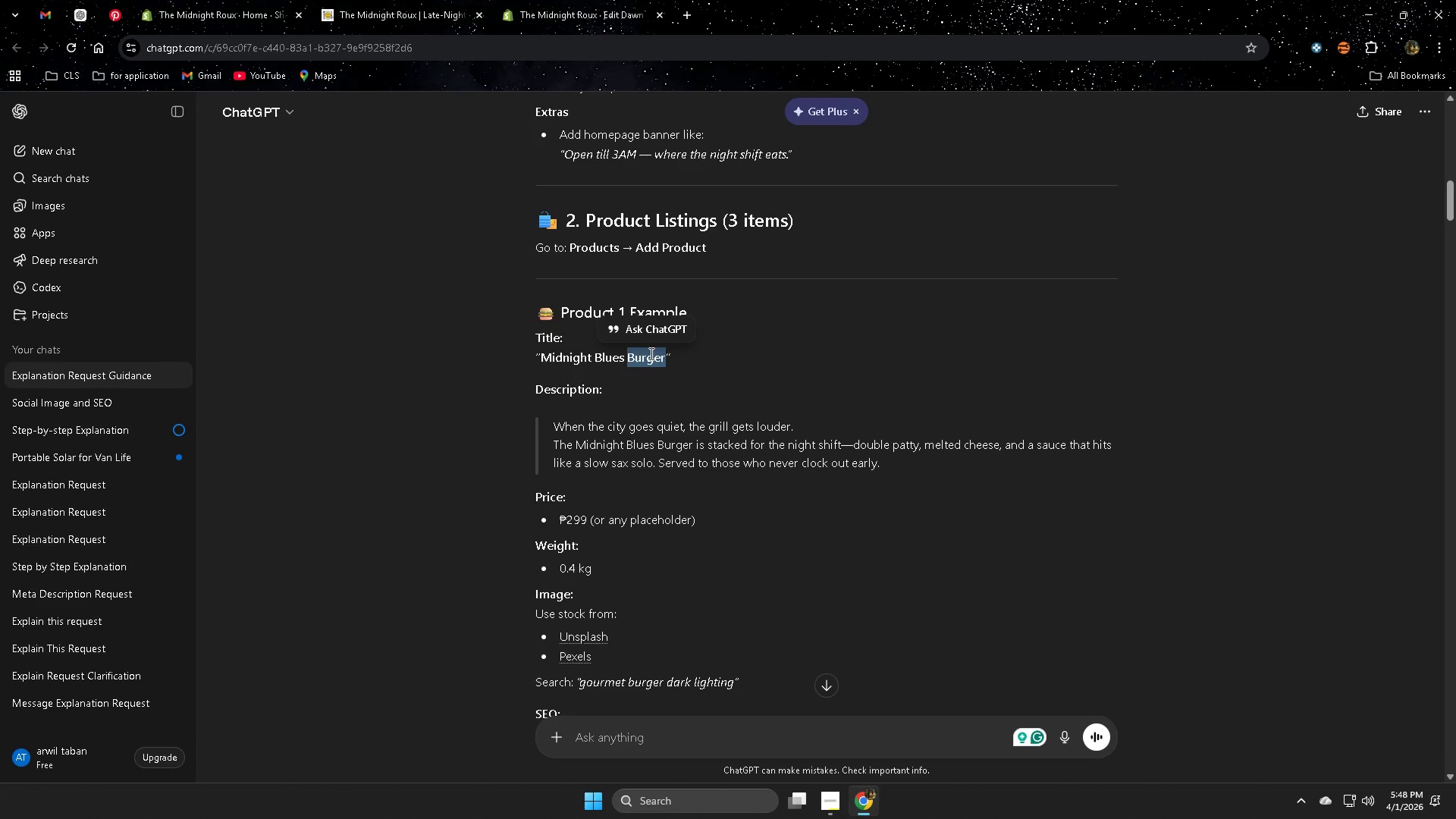 
key(Control+ControlLeft)
 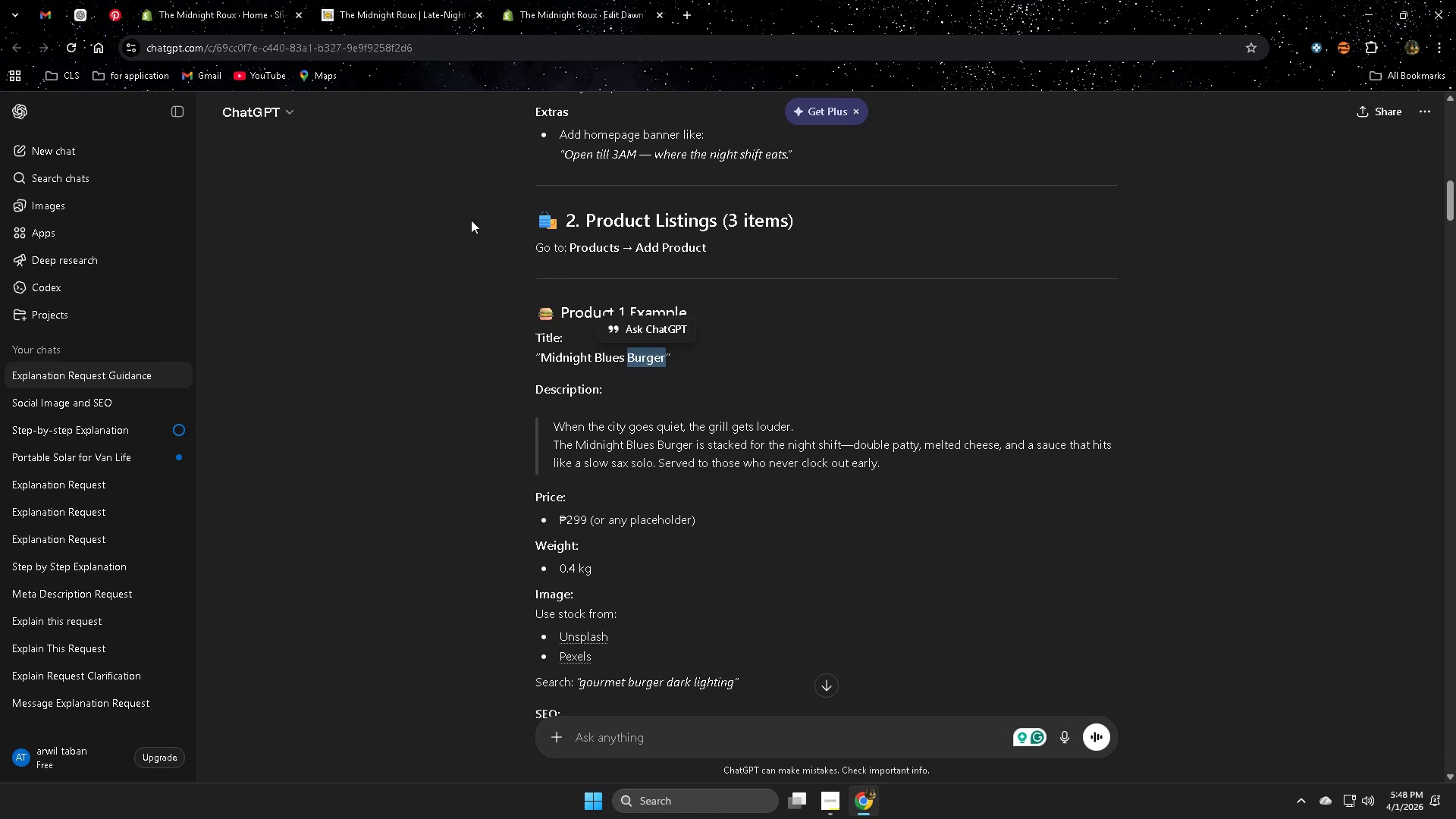 
key(Control+C)
 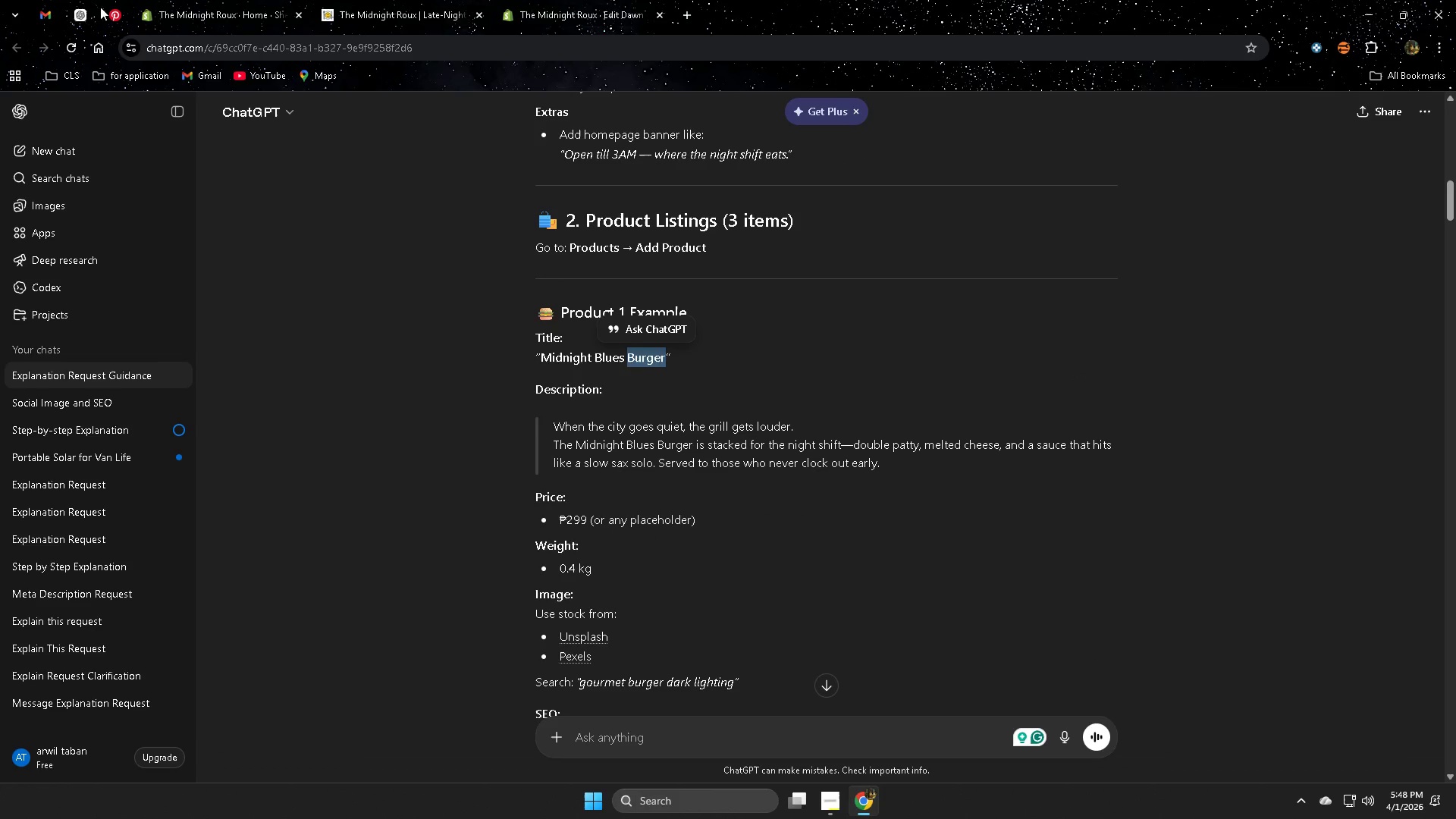 
left_click([162, 8])
 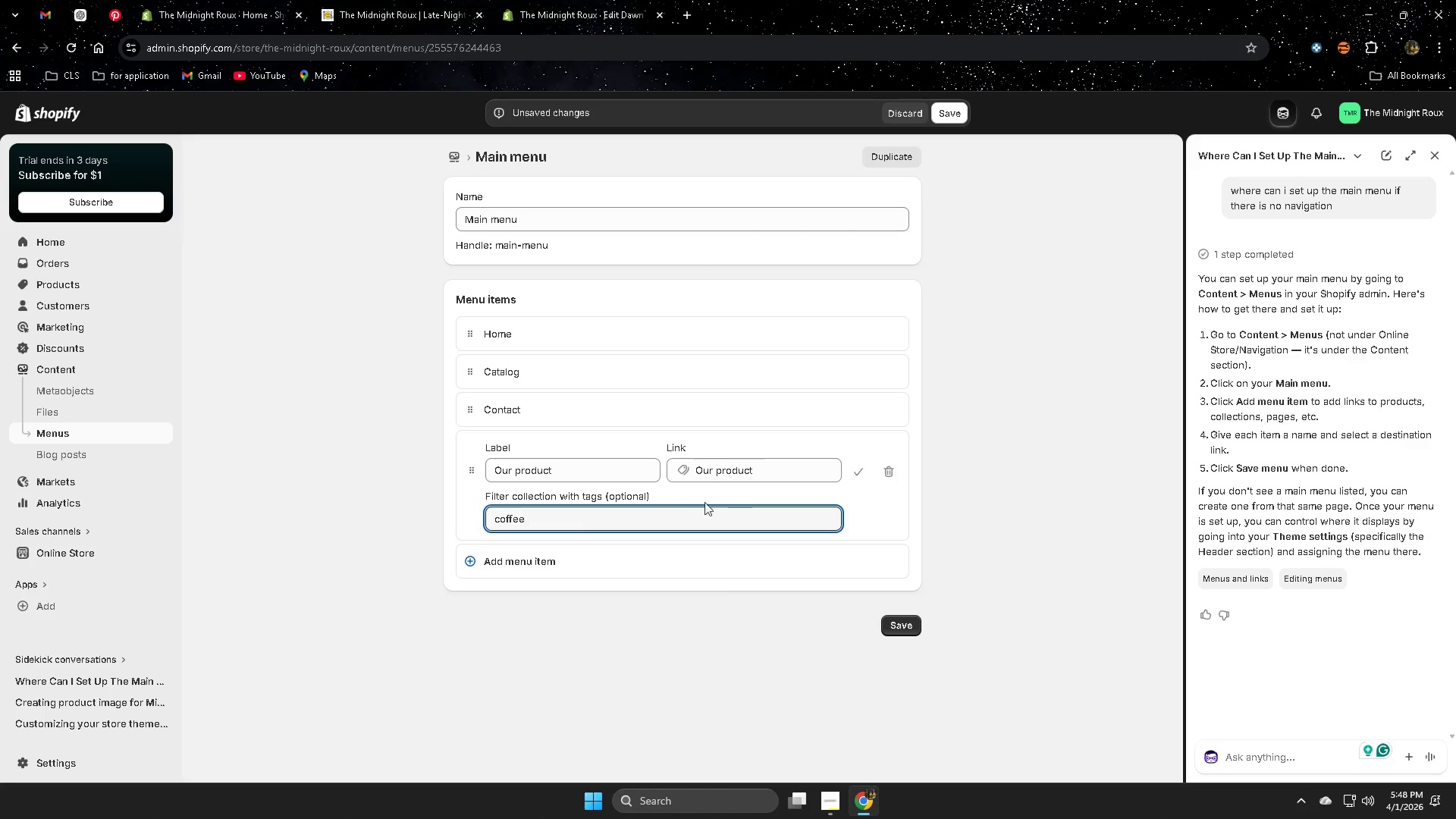 
key(Control+V)
 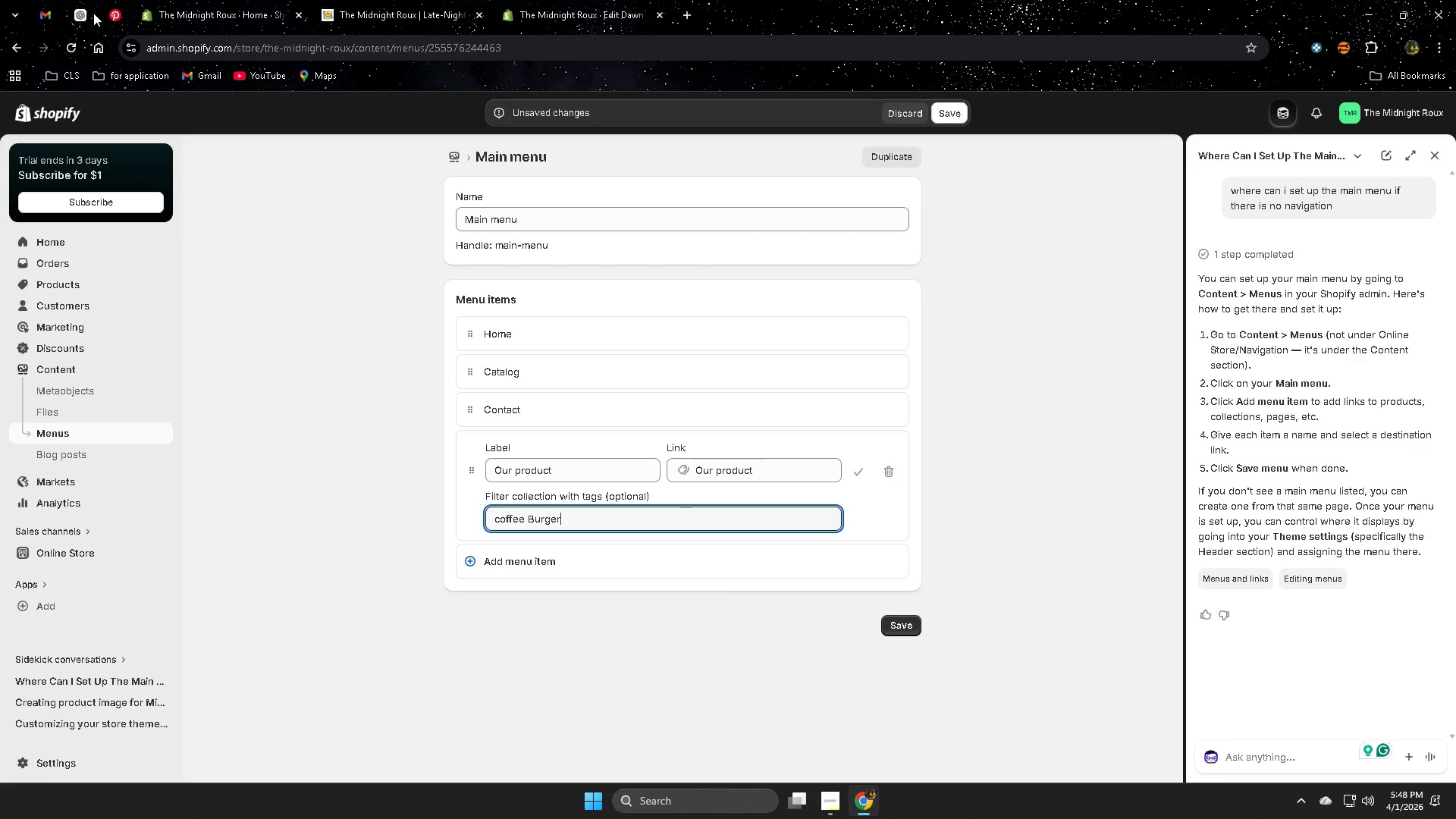 
wait(7.3)
 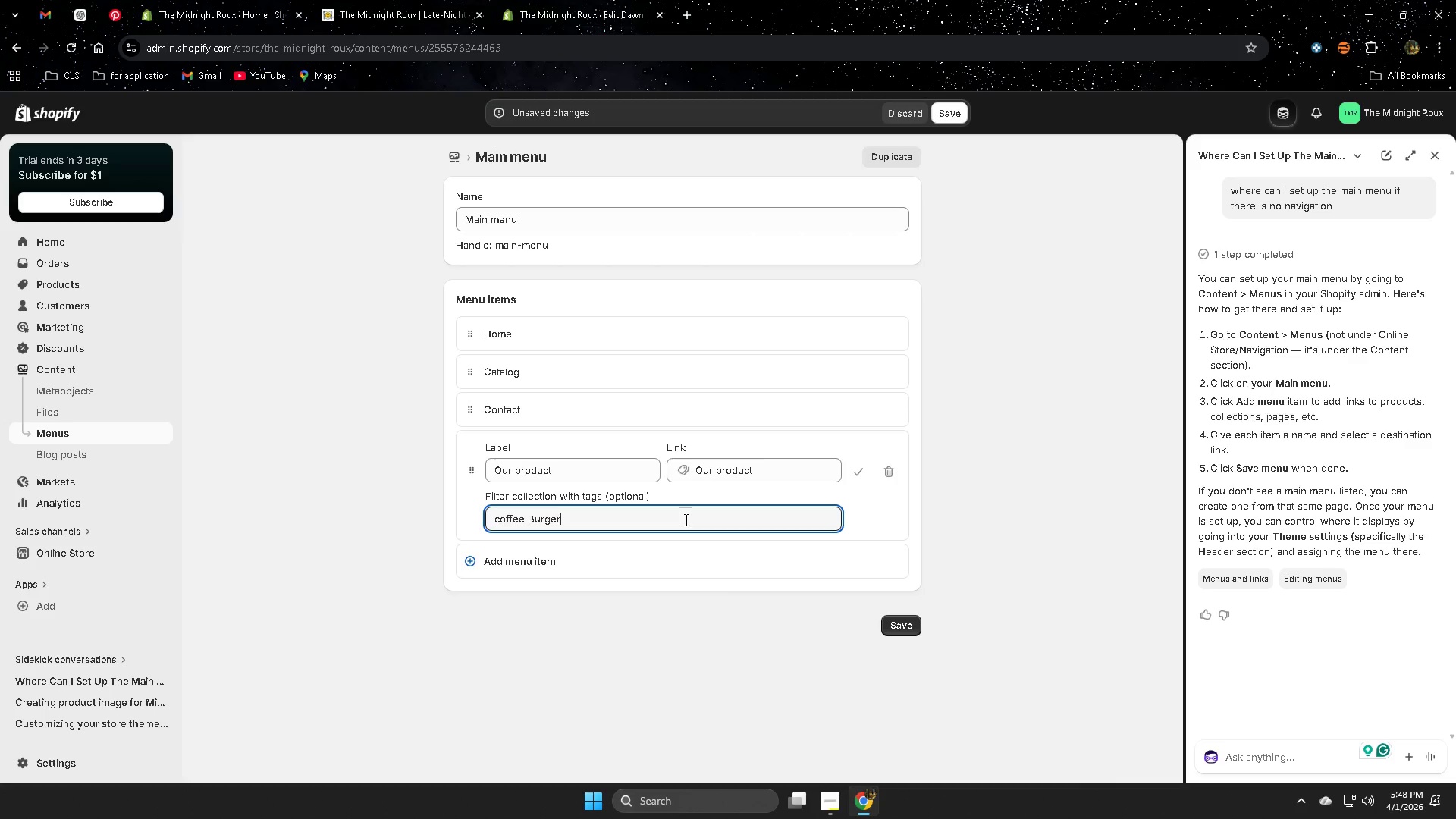 
key(Backspace)
 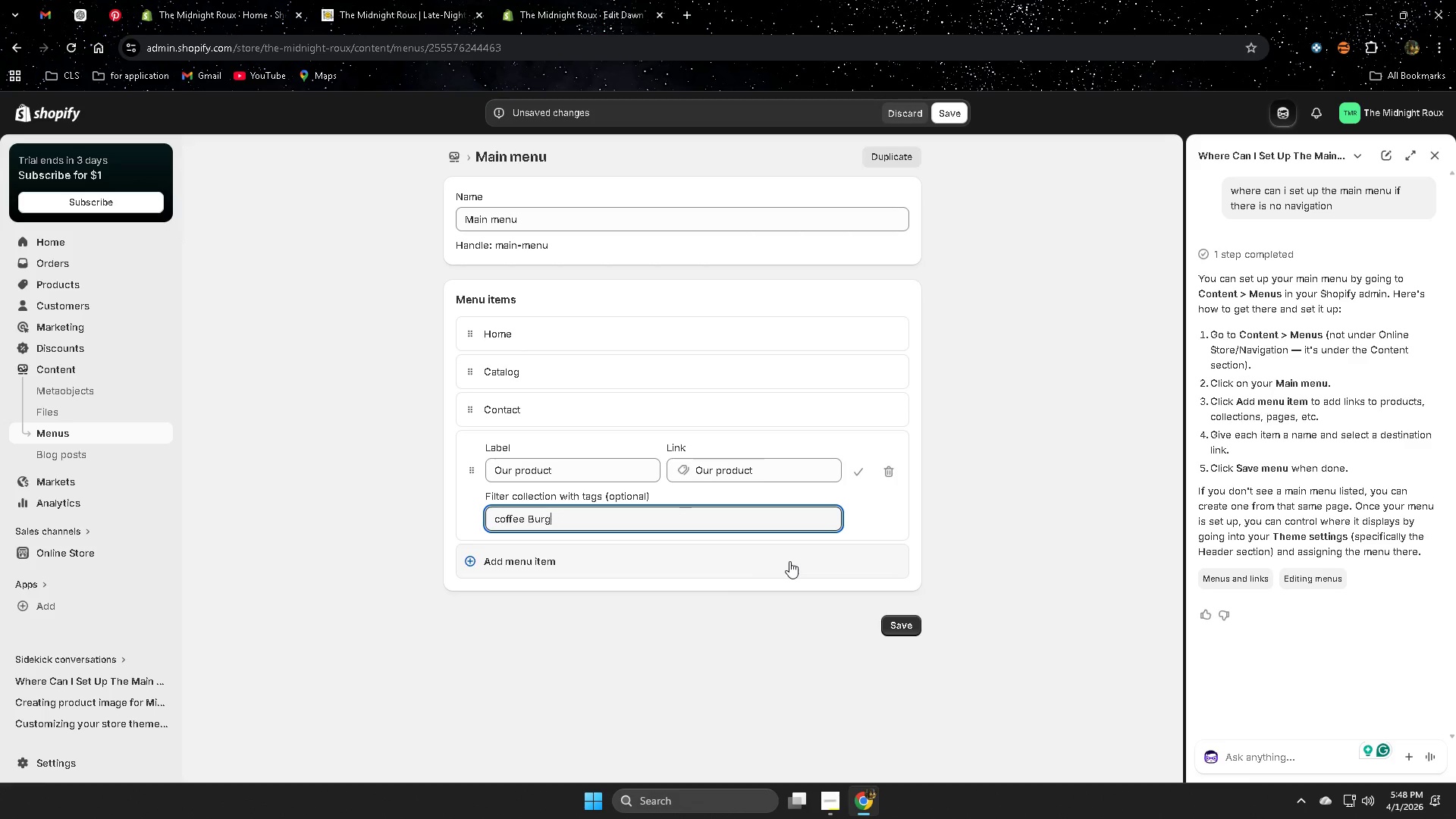 
key(Backspace)
 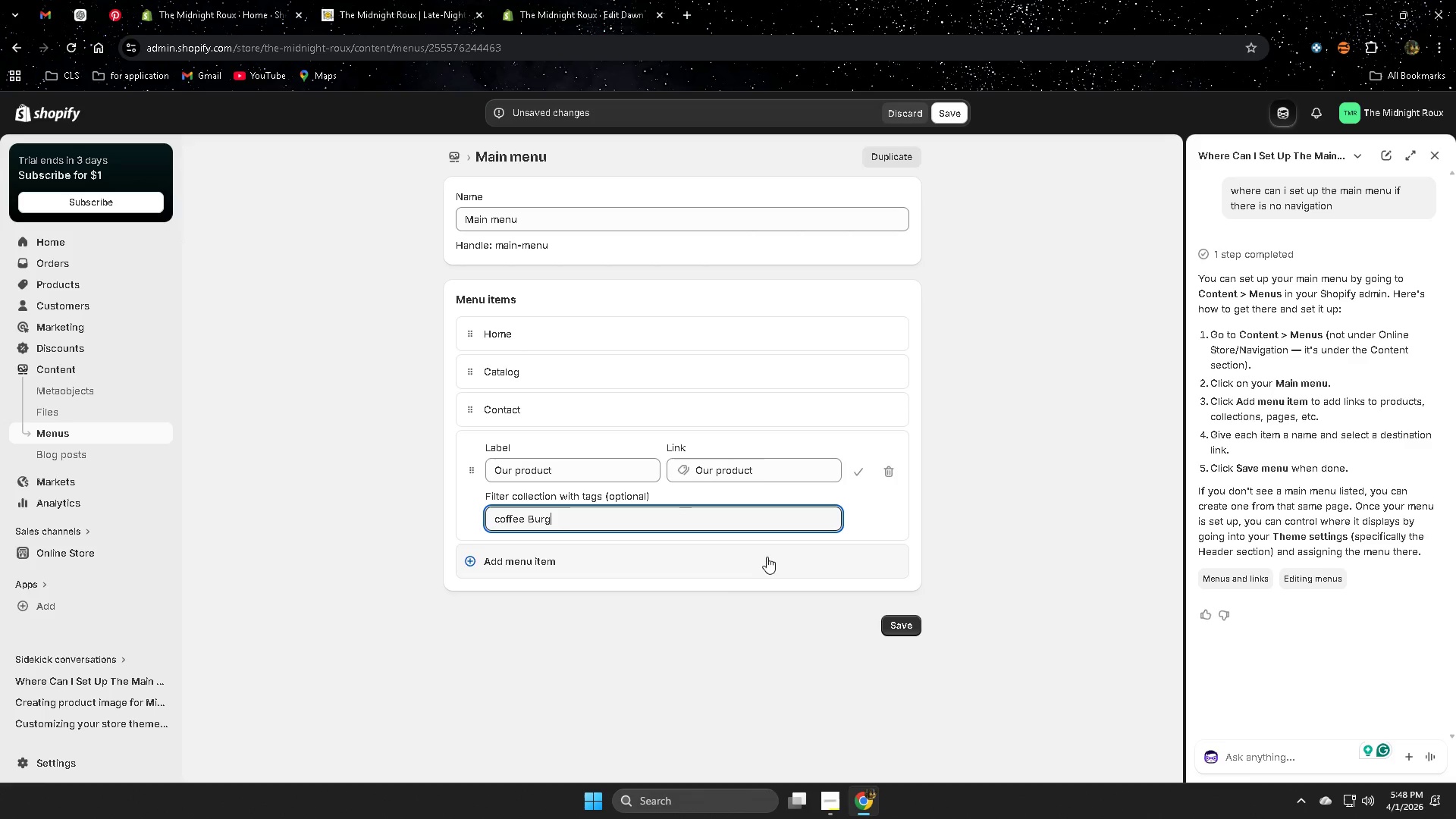 
key(Backspace)
 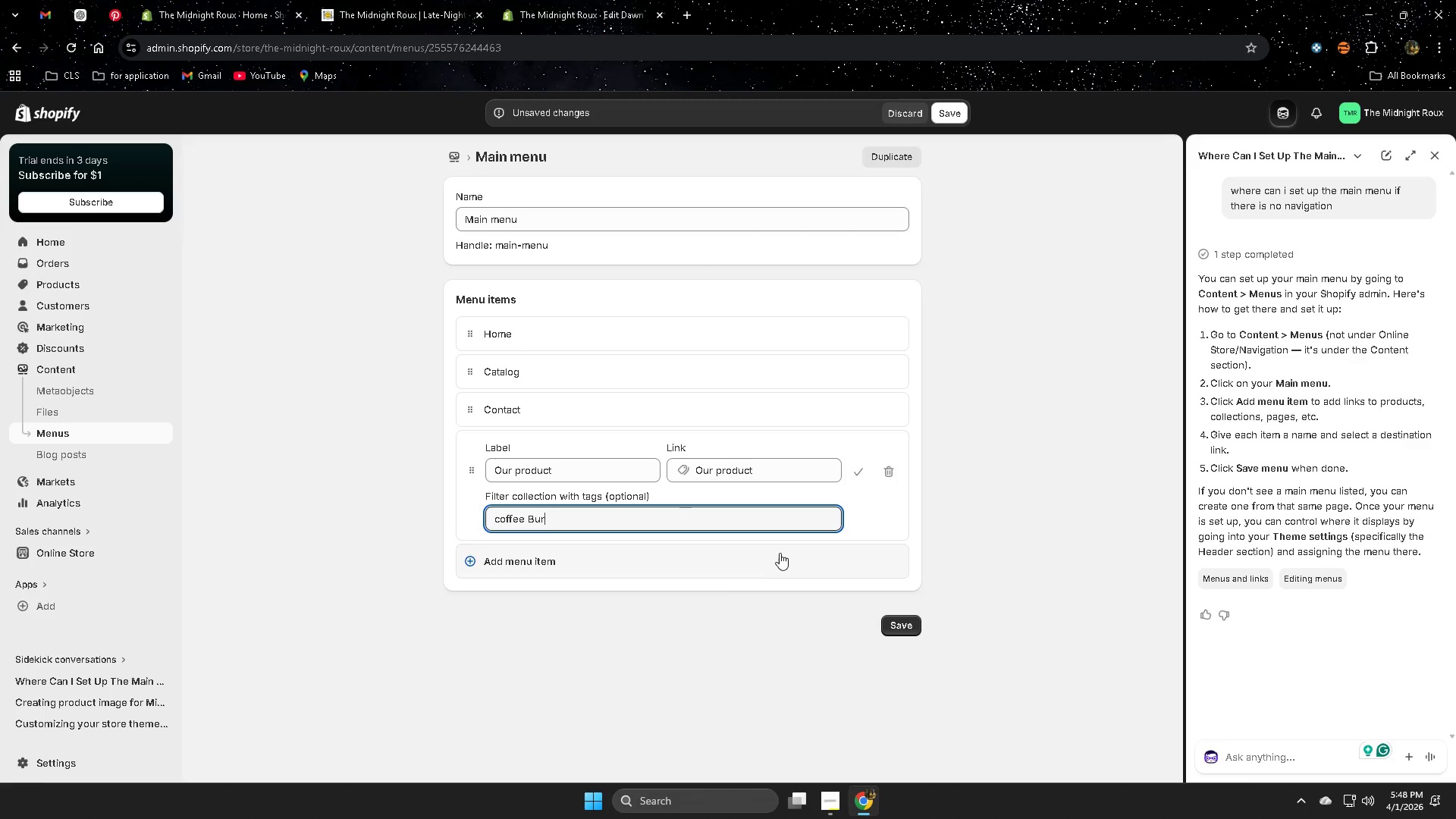 
key(Backspace)
 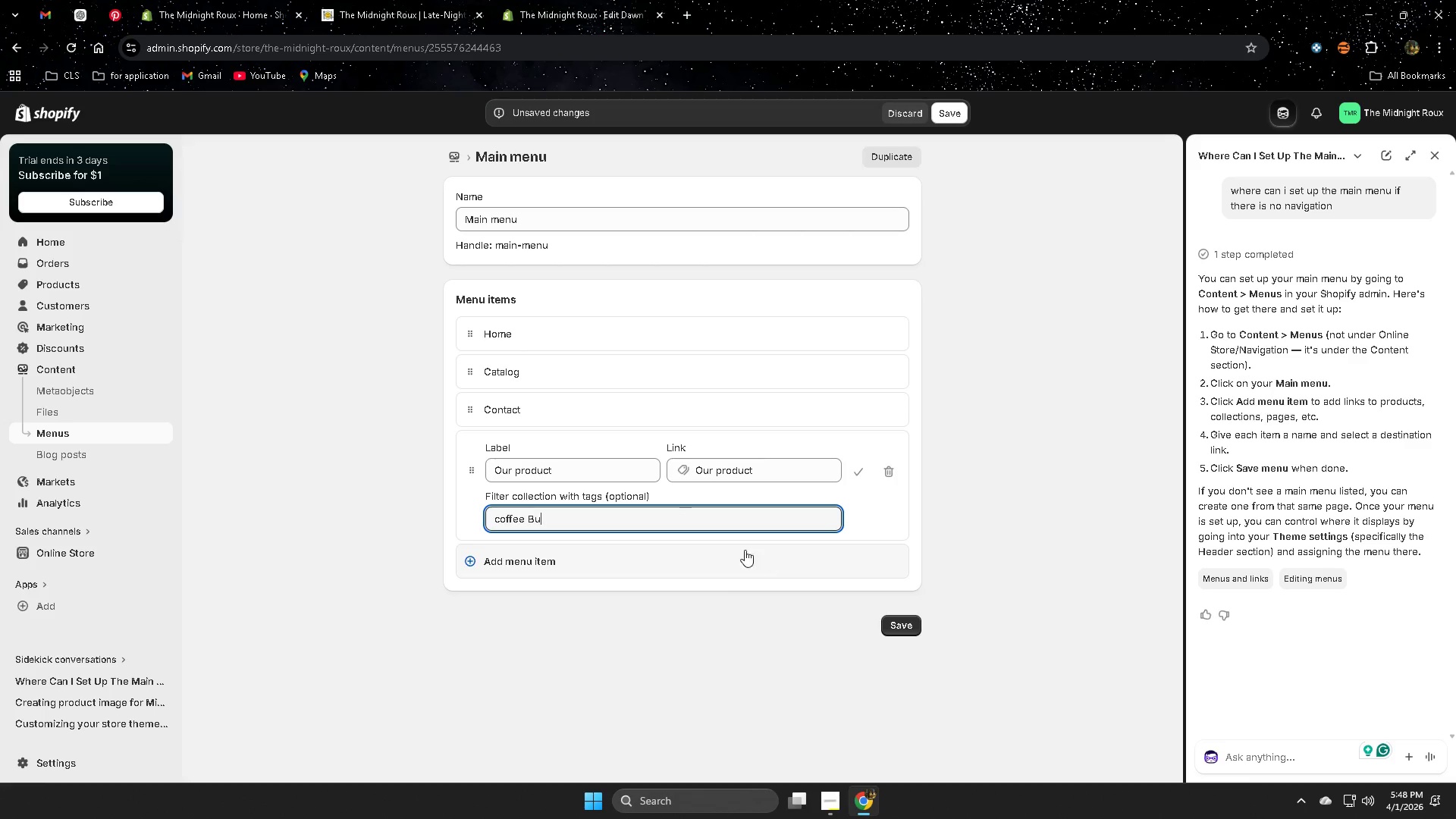 
key(Backspace)
 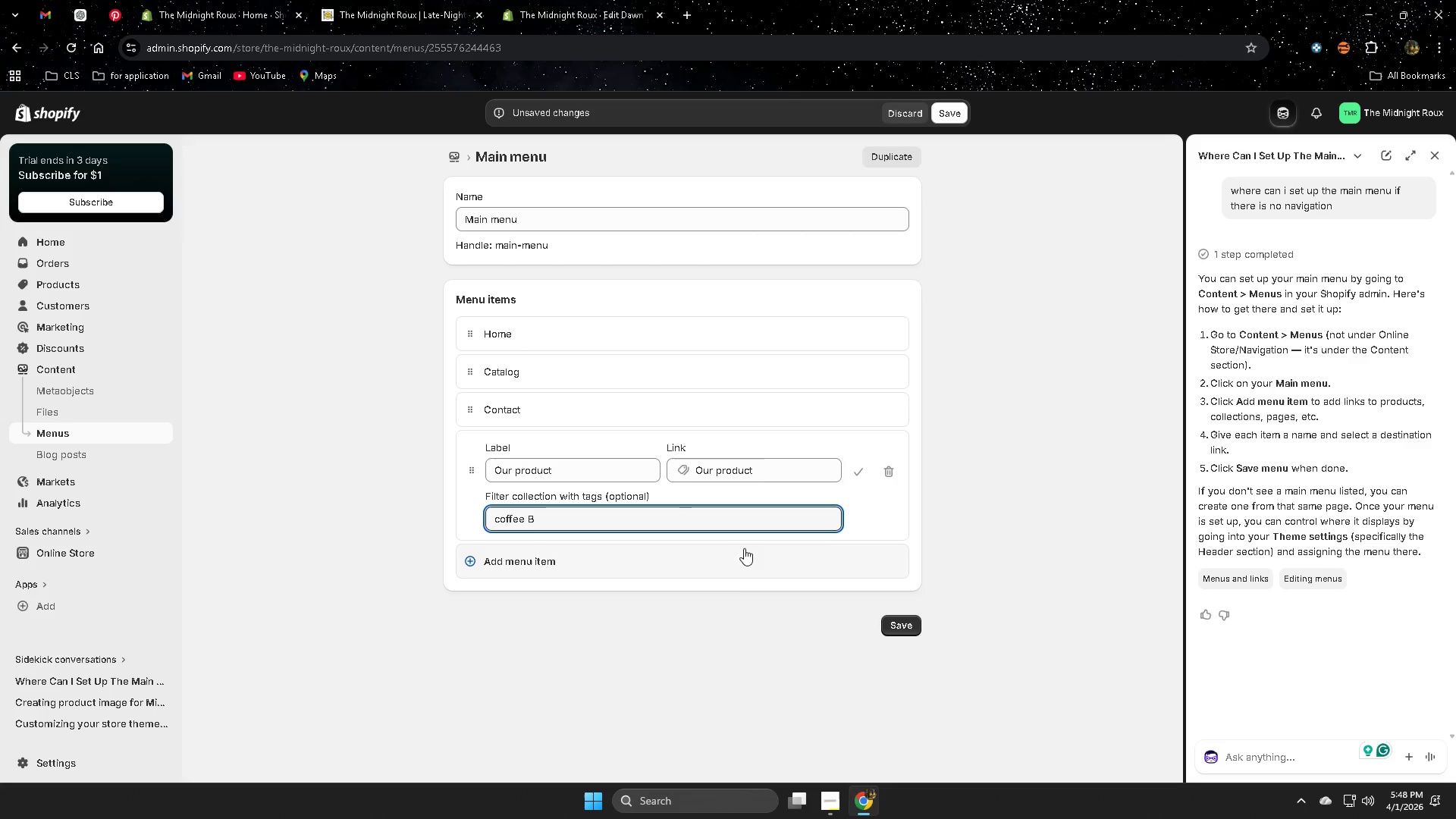 
key(Backspace)
 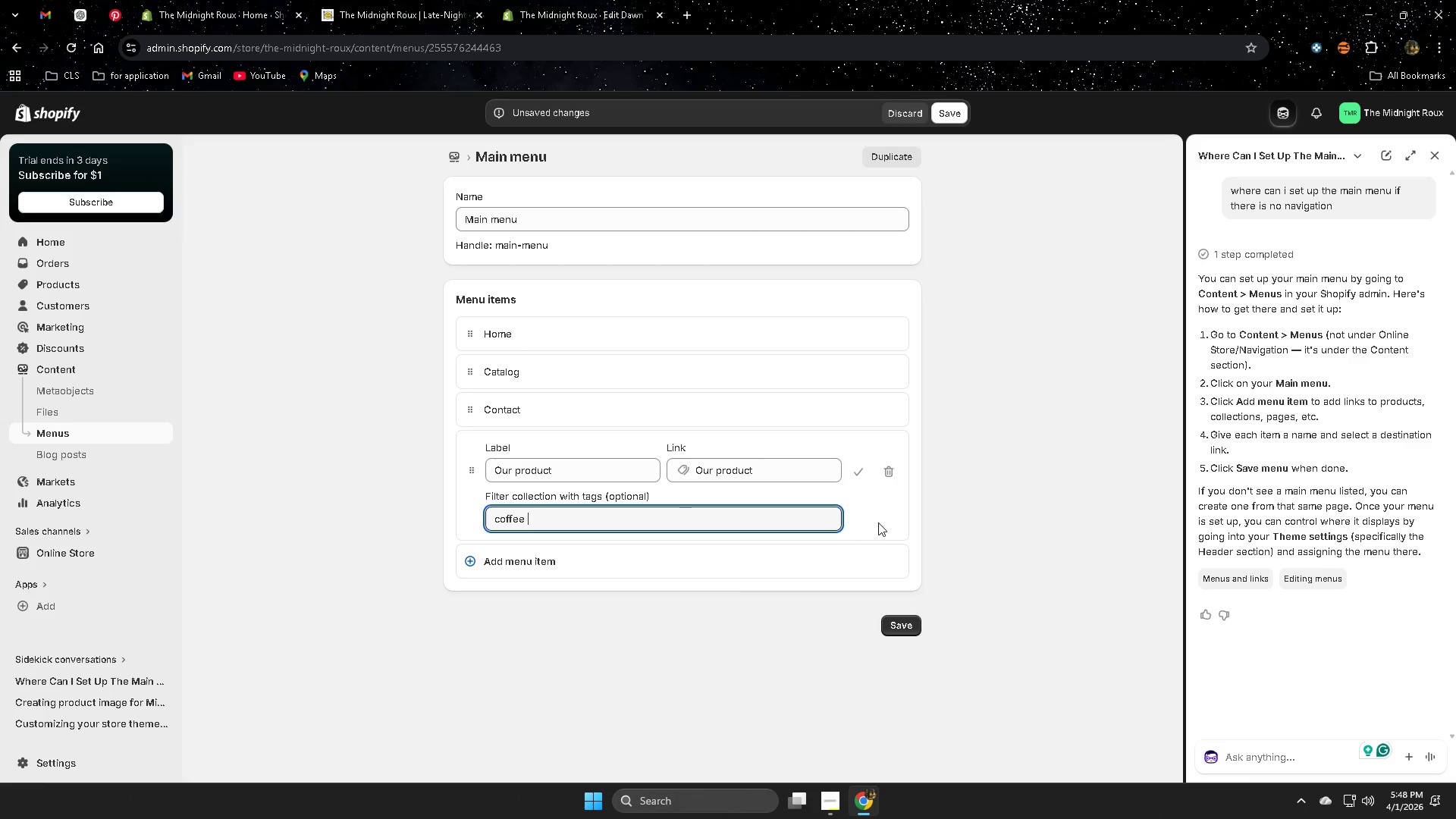 
left_click([879, 522])
 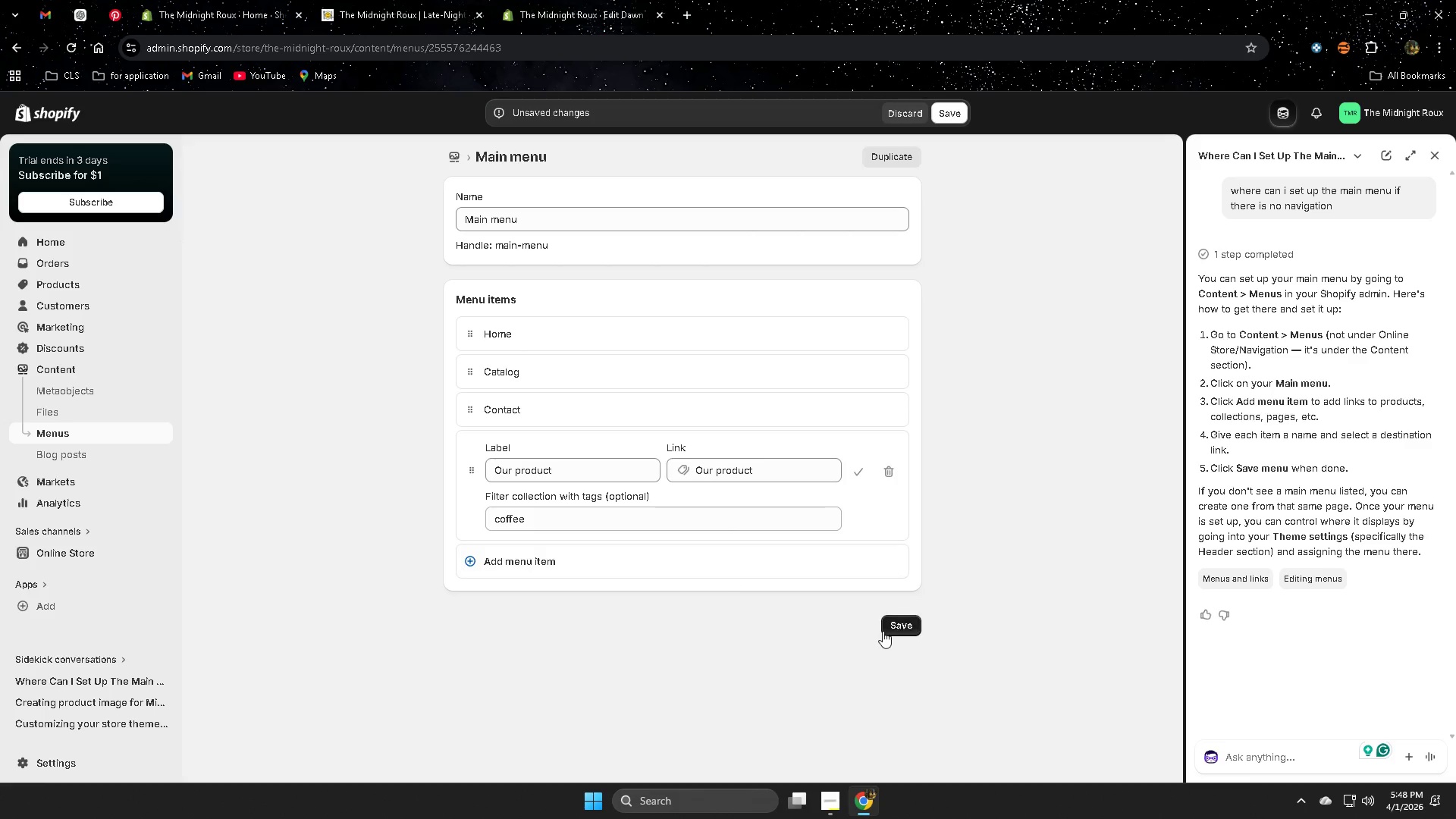 
left_click([905, 625])
 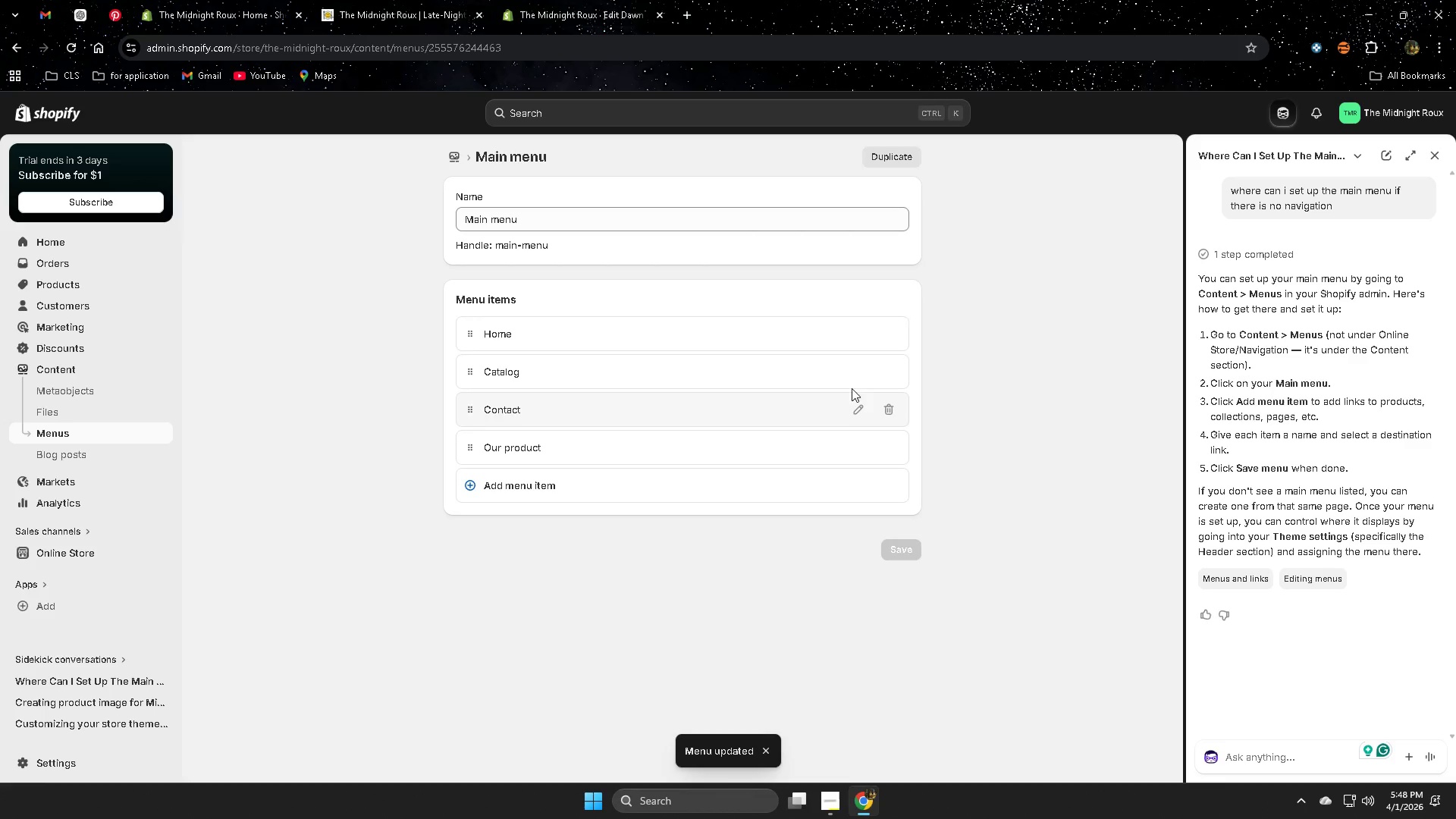 
wait(7.44)
 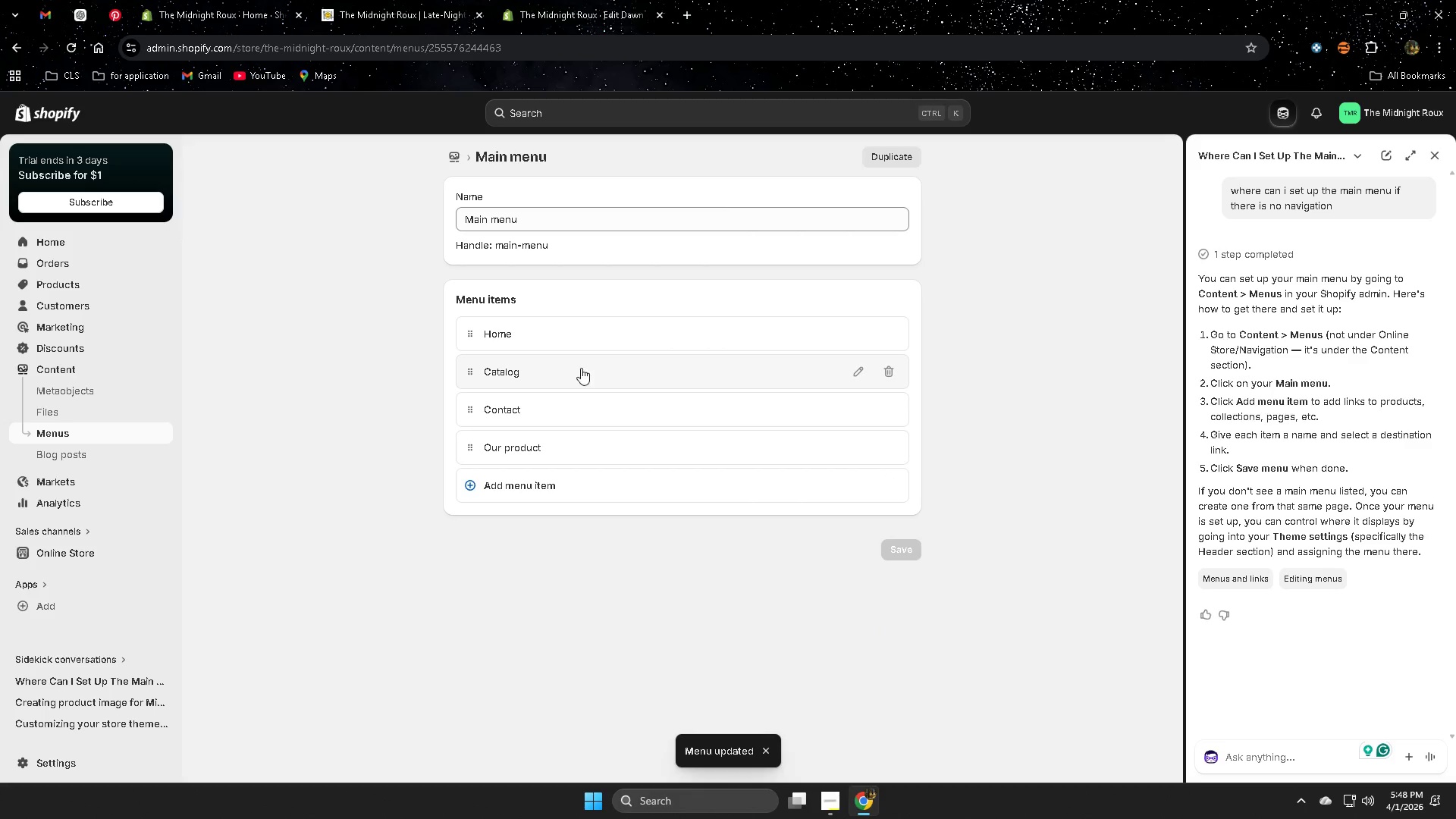 
left_click([858, 366])
 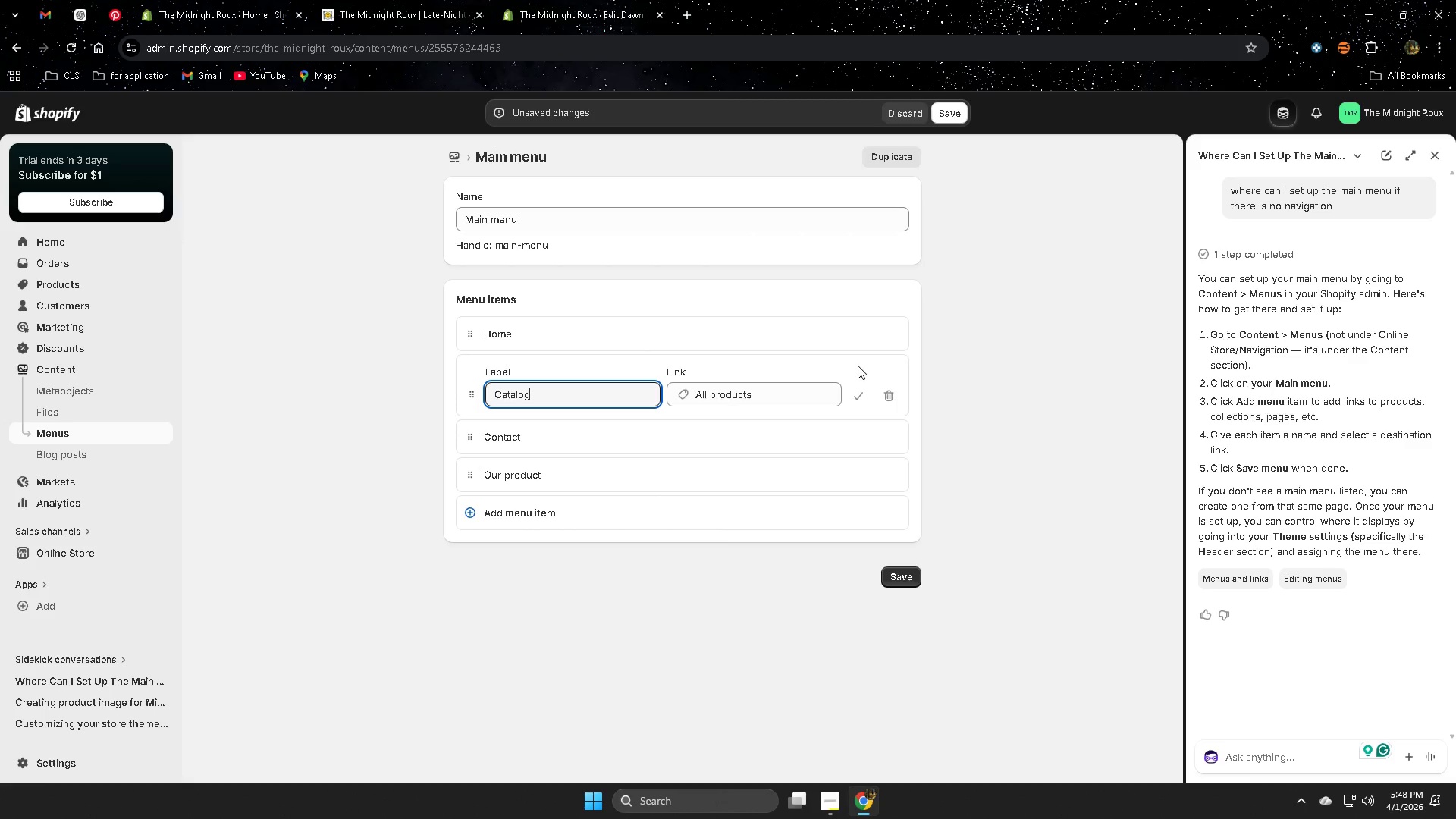 
left_click([890, 401])
 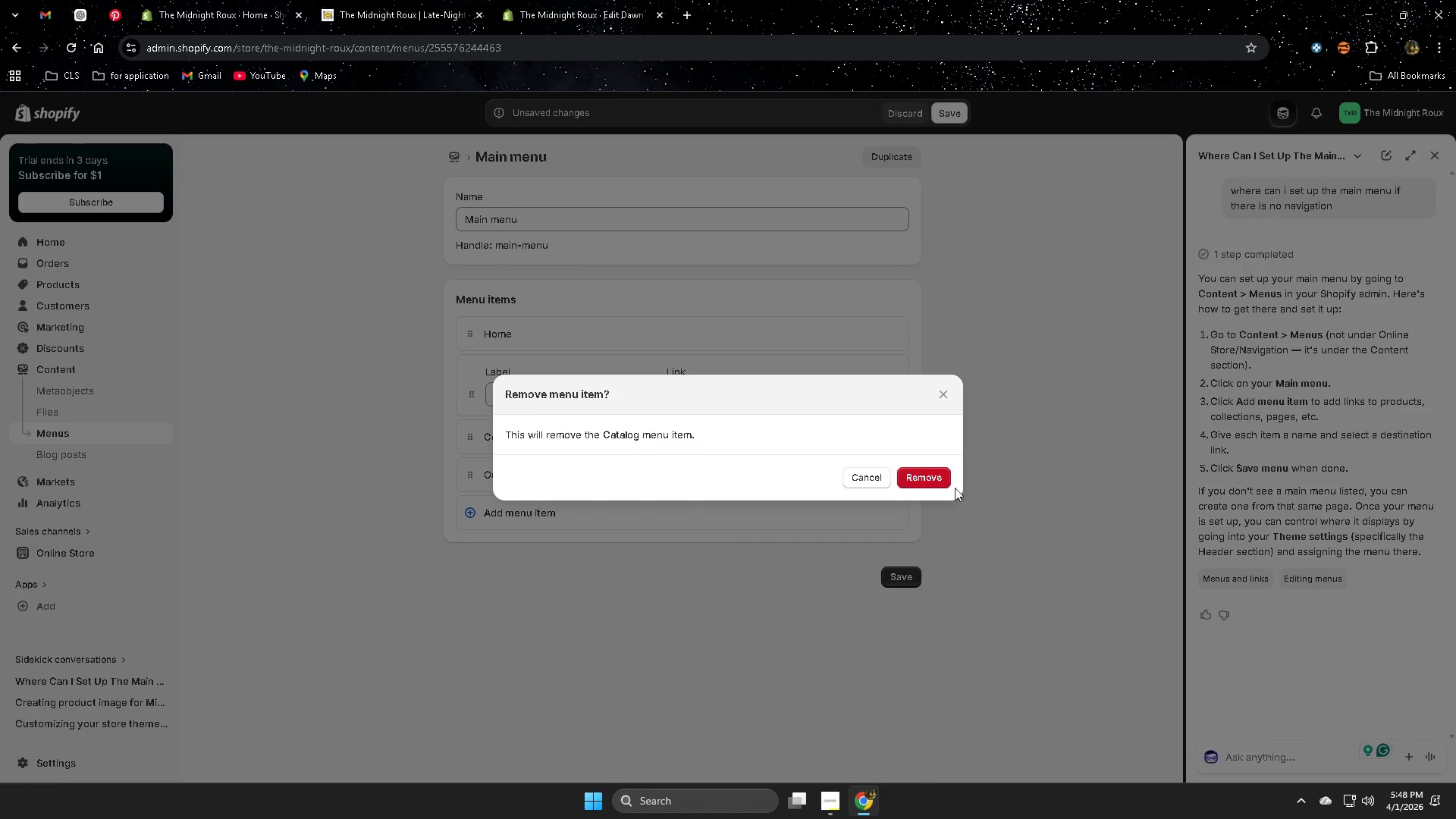 
left_click([939, 476])
 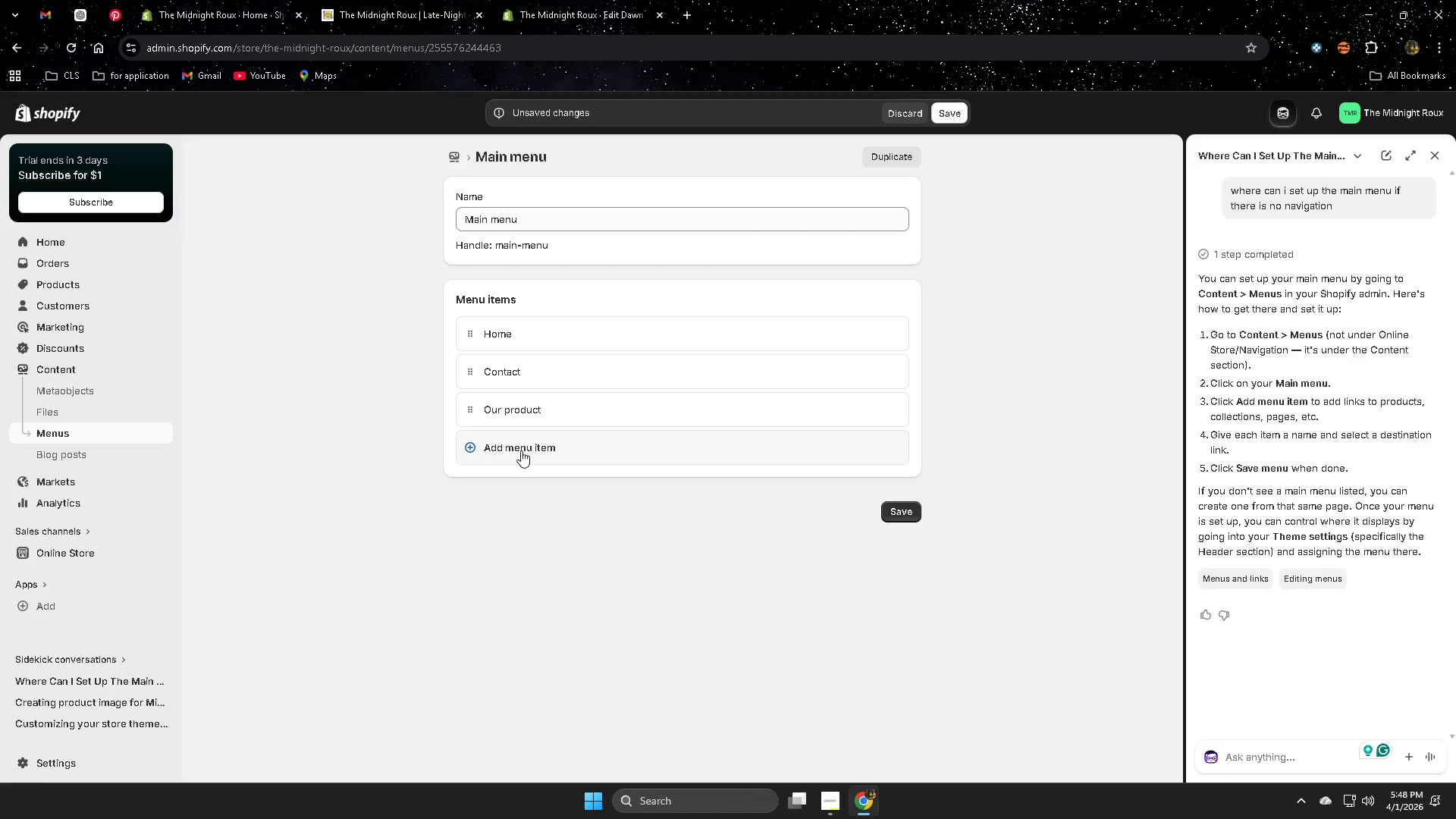 
wait(6.77)
 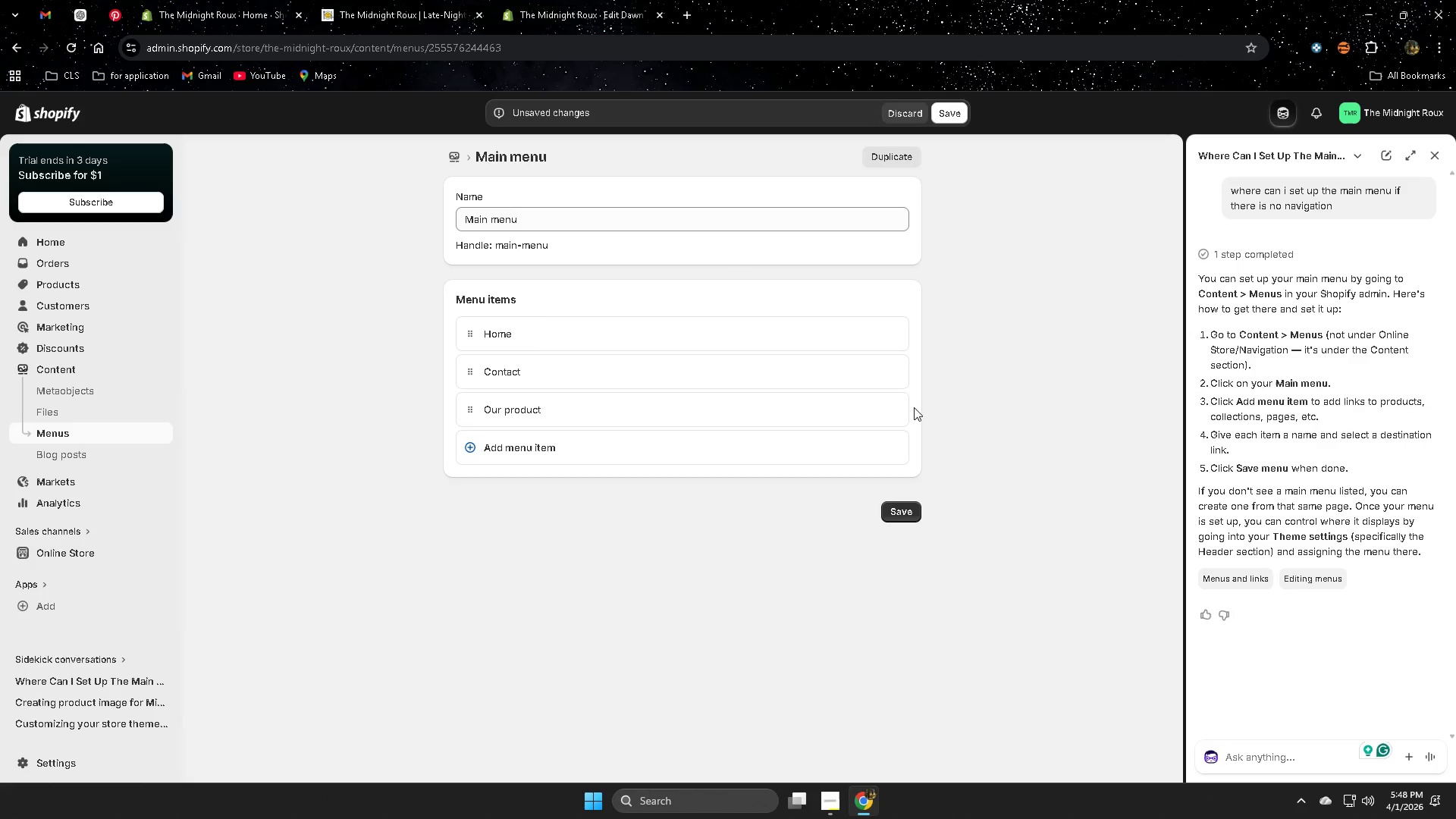 
left_click([416, 0])
 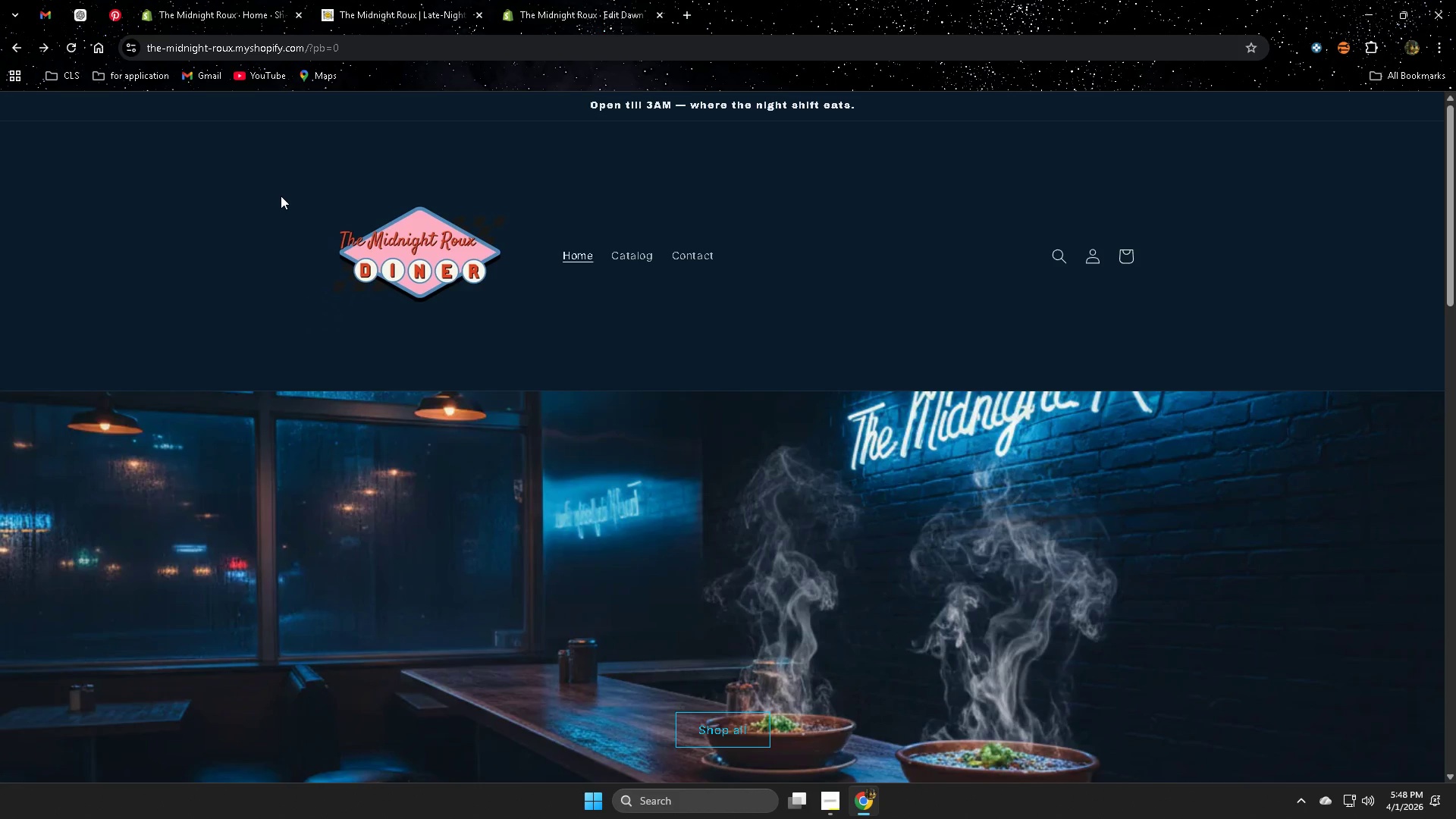 
left_click([589, 0])
 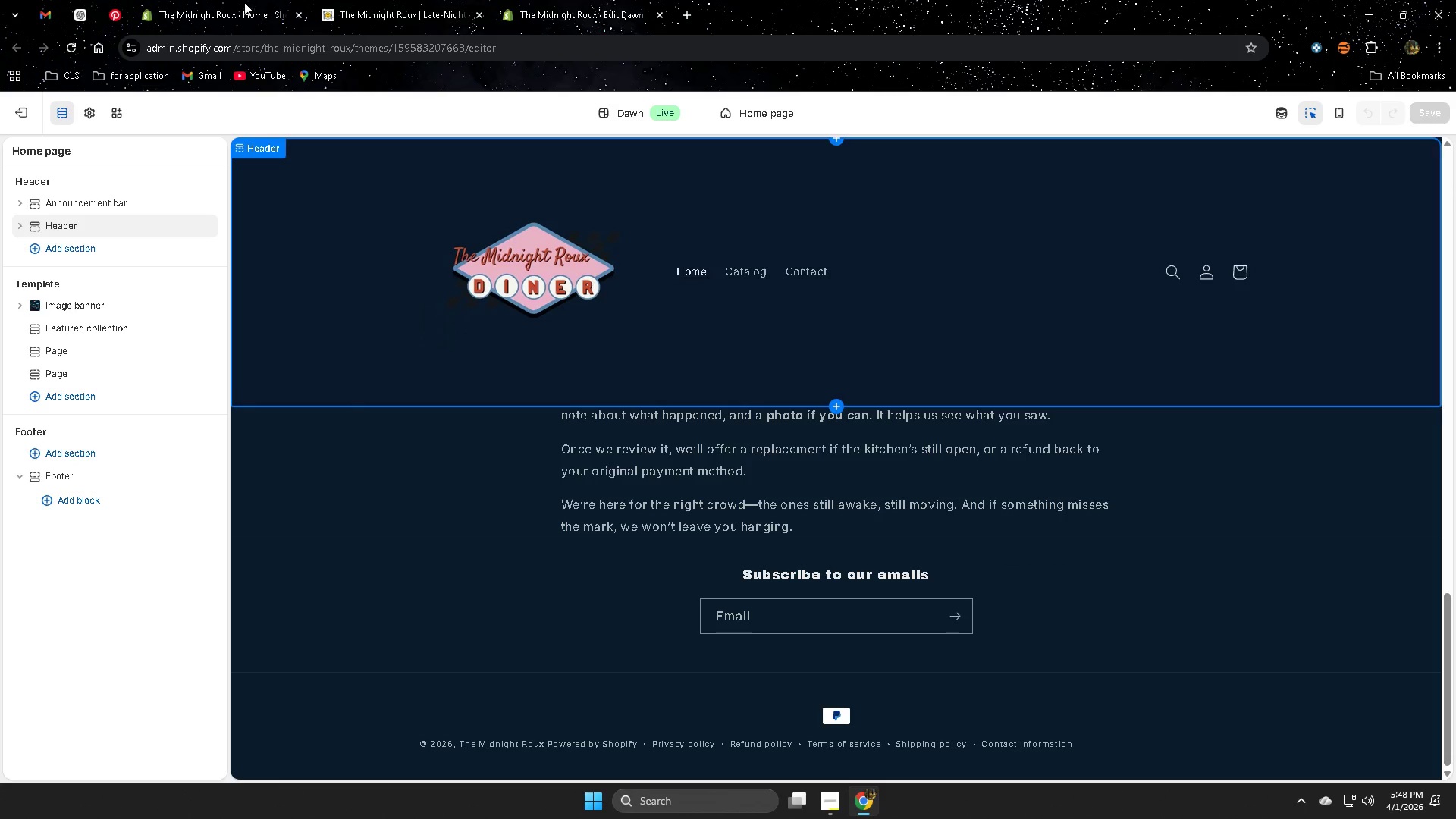 
left_click([197, 0])
 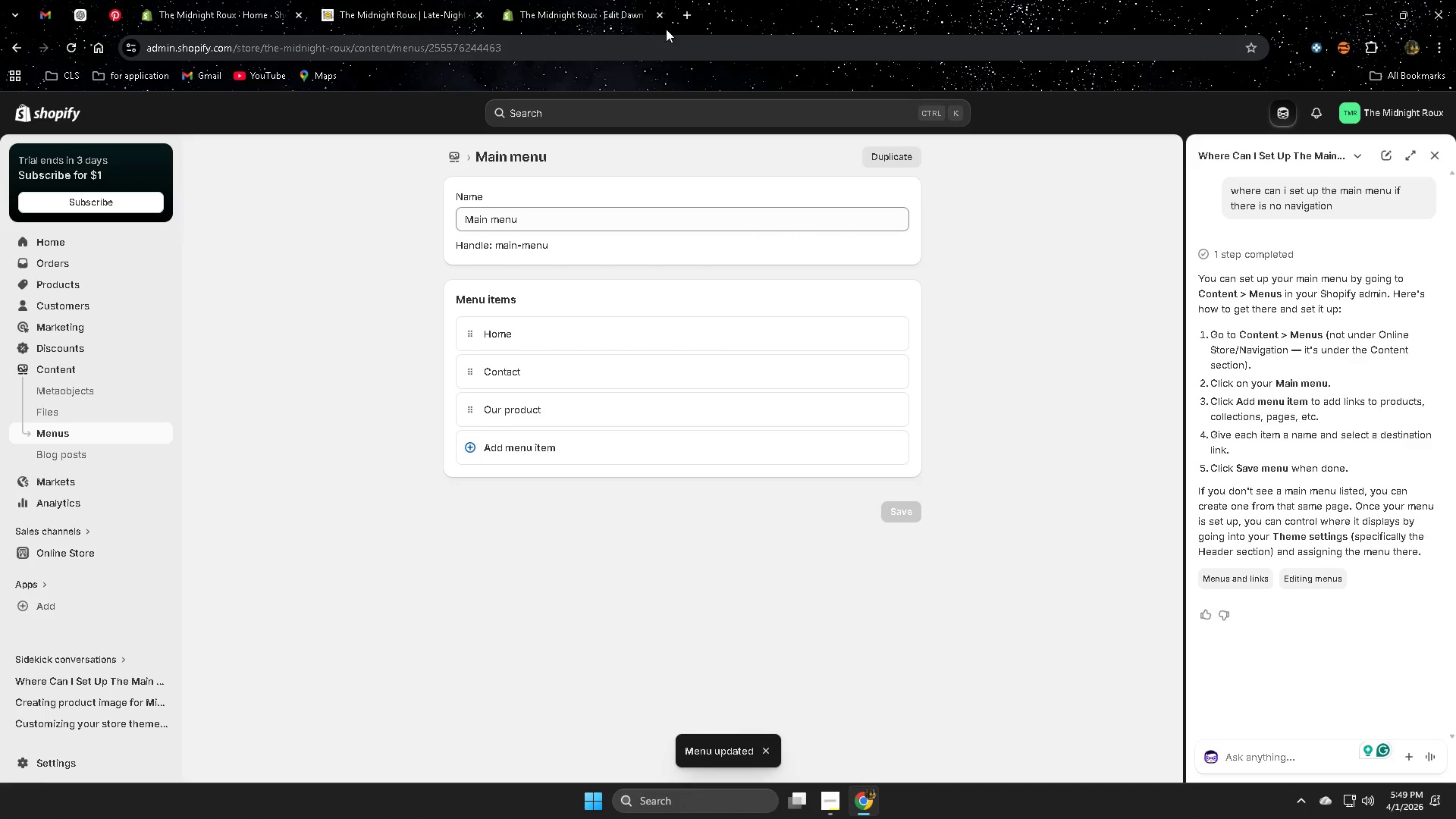 
left_click([573, 0])
 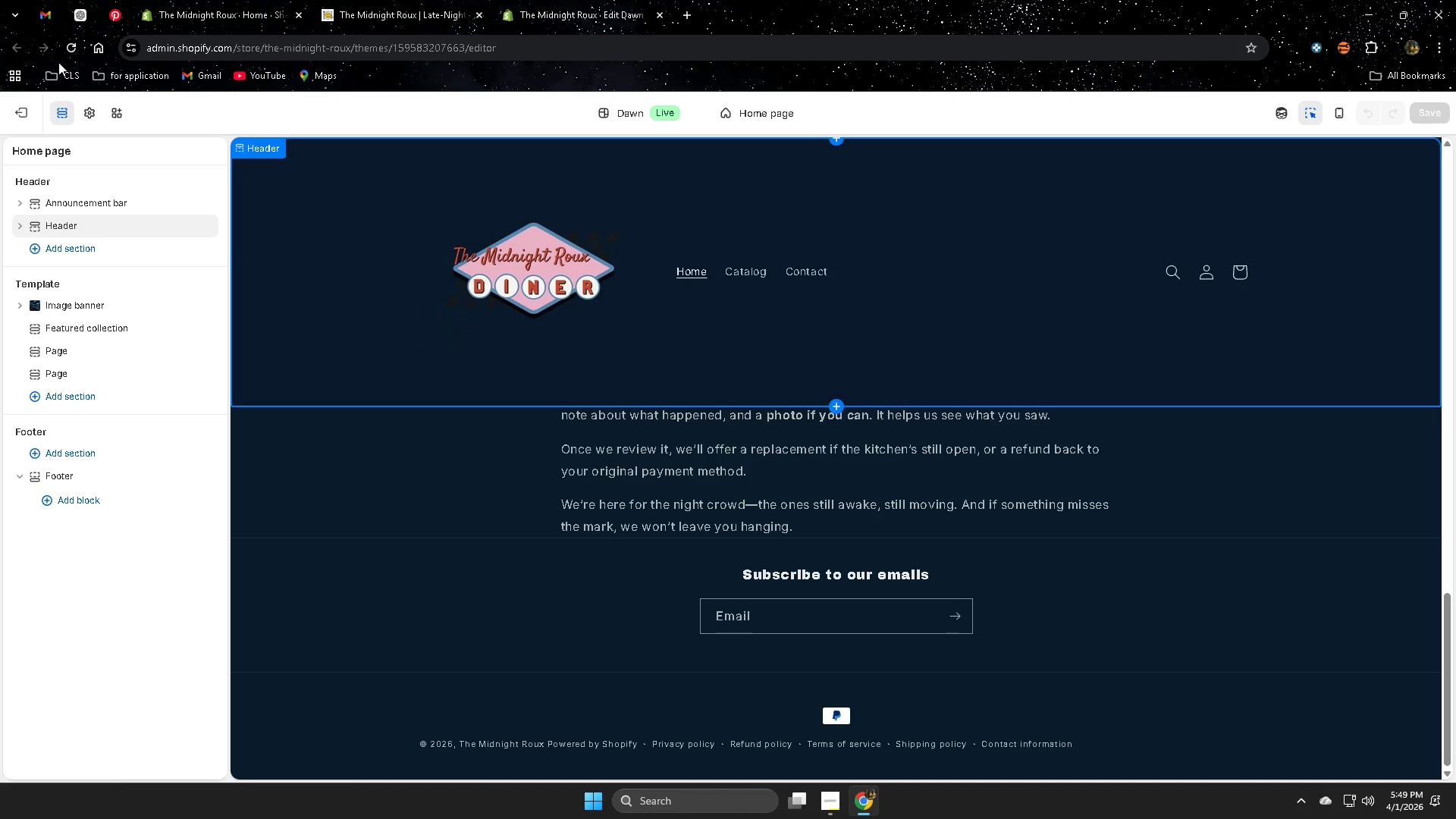 
left_click([62, 43])
 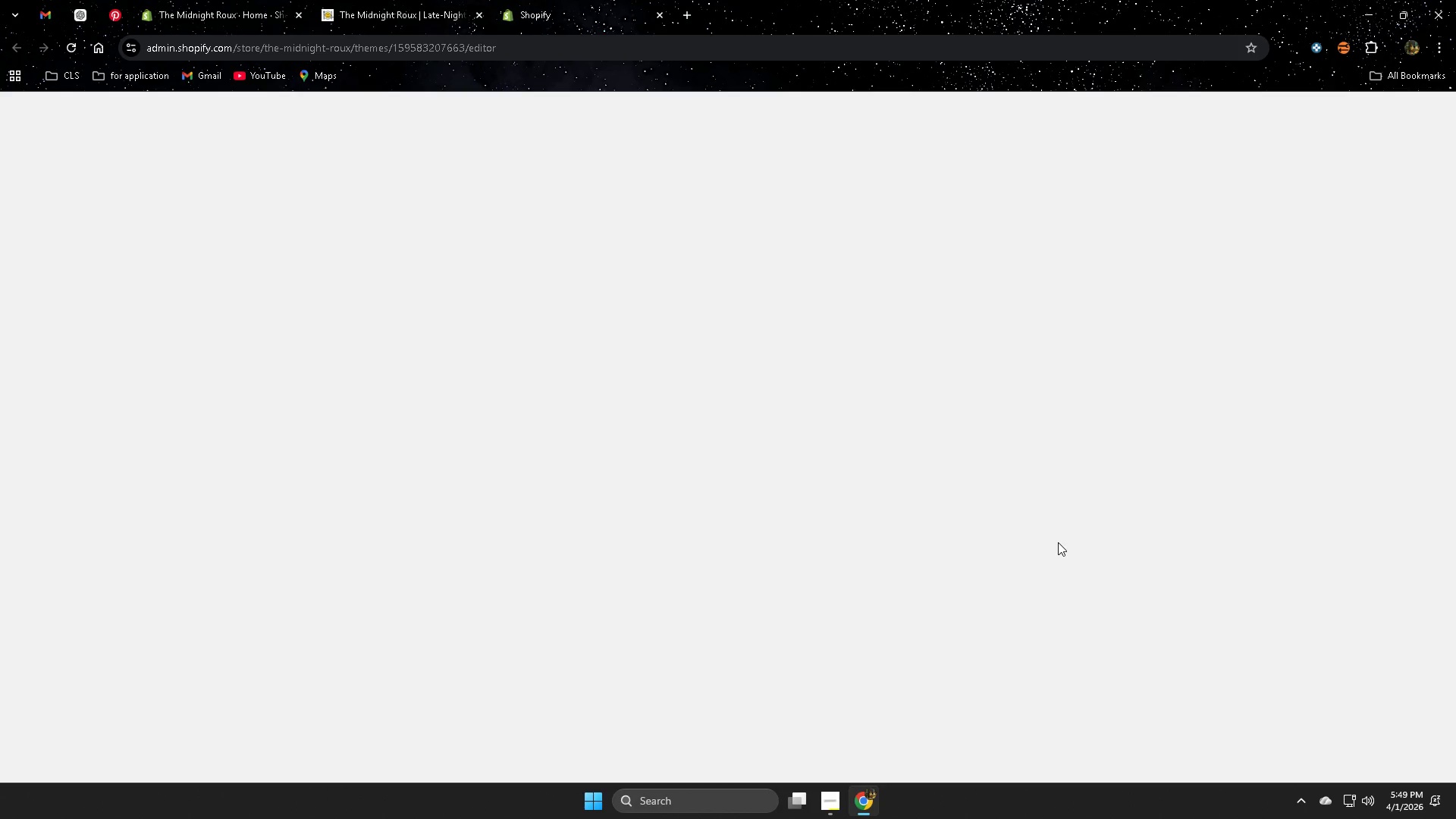 
scroll: coordinate [1059, 542], scroll_direction: up, amount: 3.0
 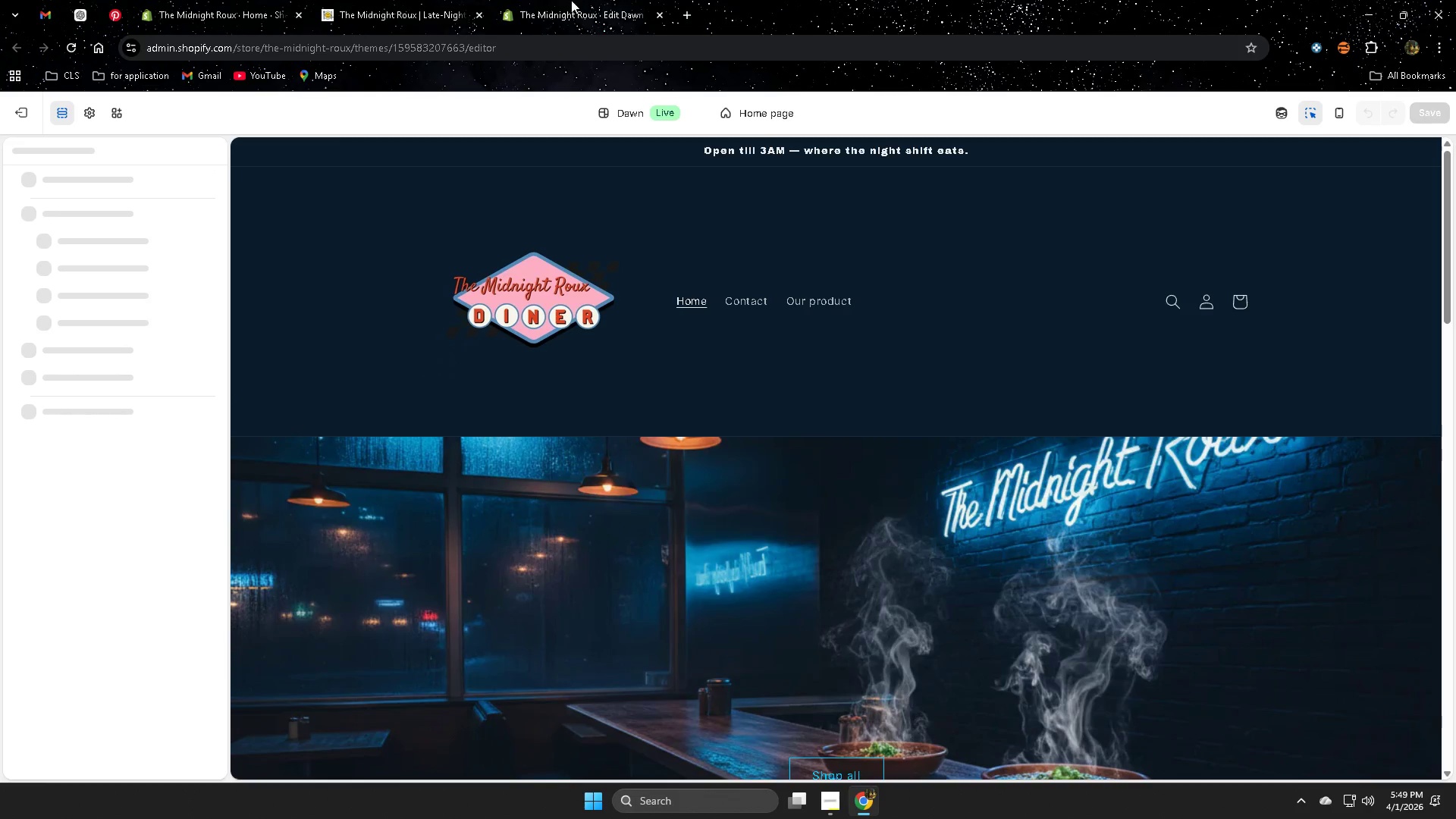 
double_click([416, 0])
 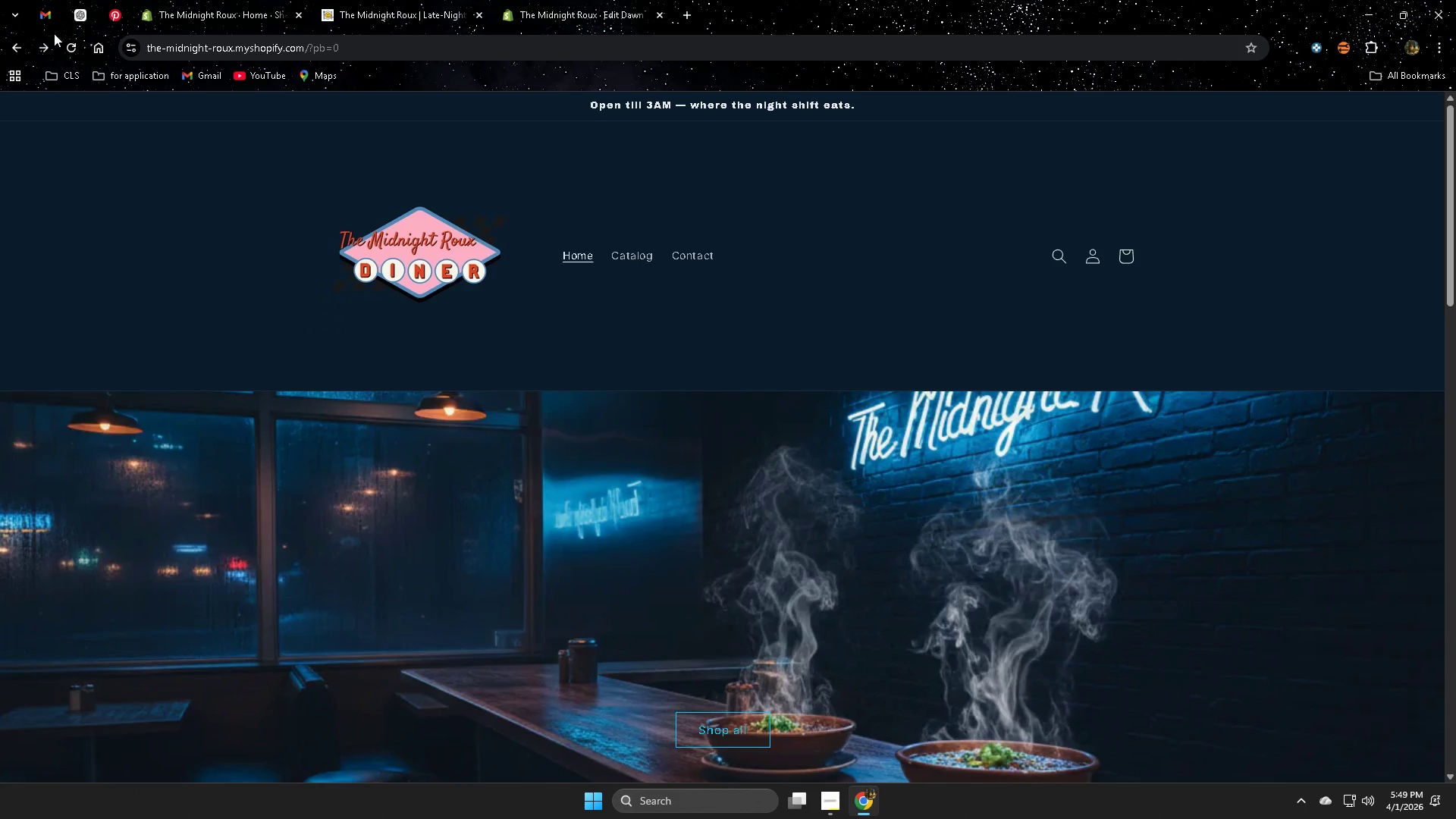 
left_click([71, 43])
 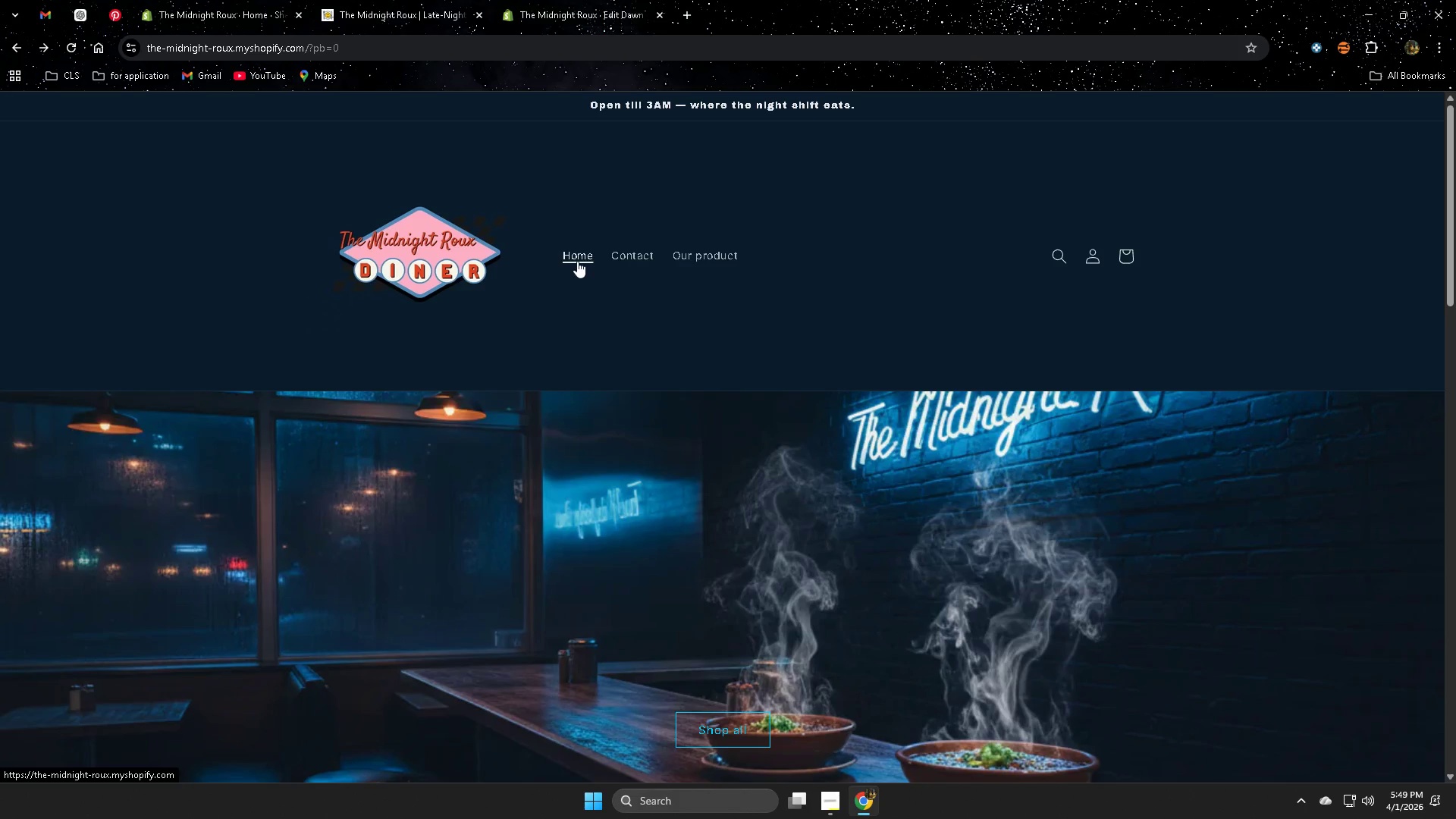 
scroll: coordinate [982, 513], scroll_direction: down, amount: 16.0
 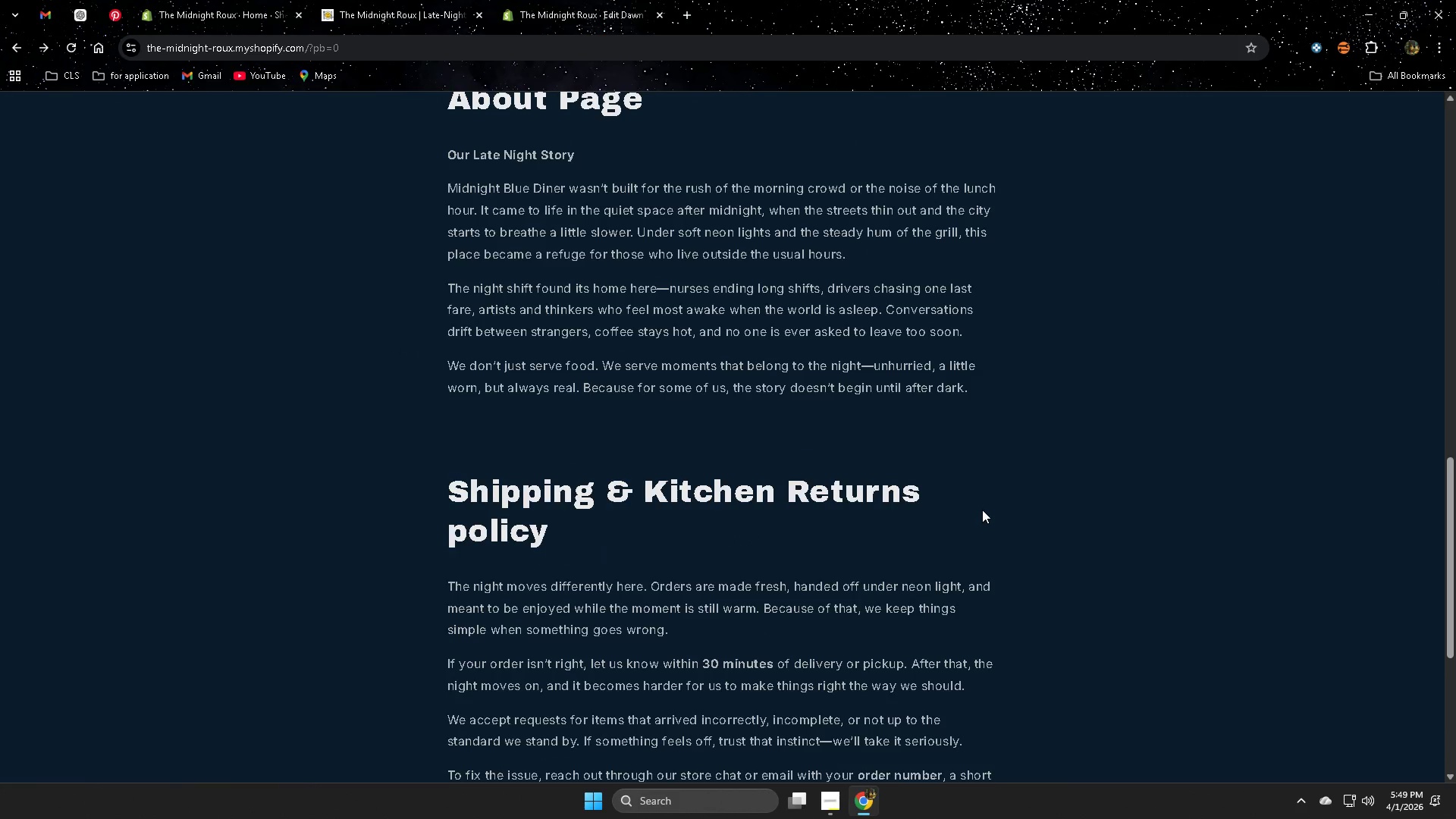 
scroll: coordinate [981, 507], scroll_direction: up, amount: 1.0
 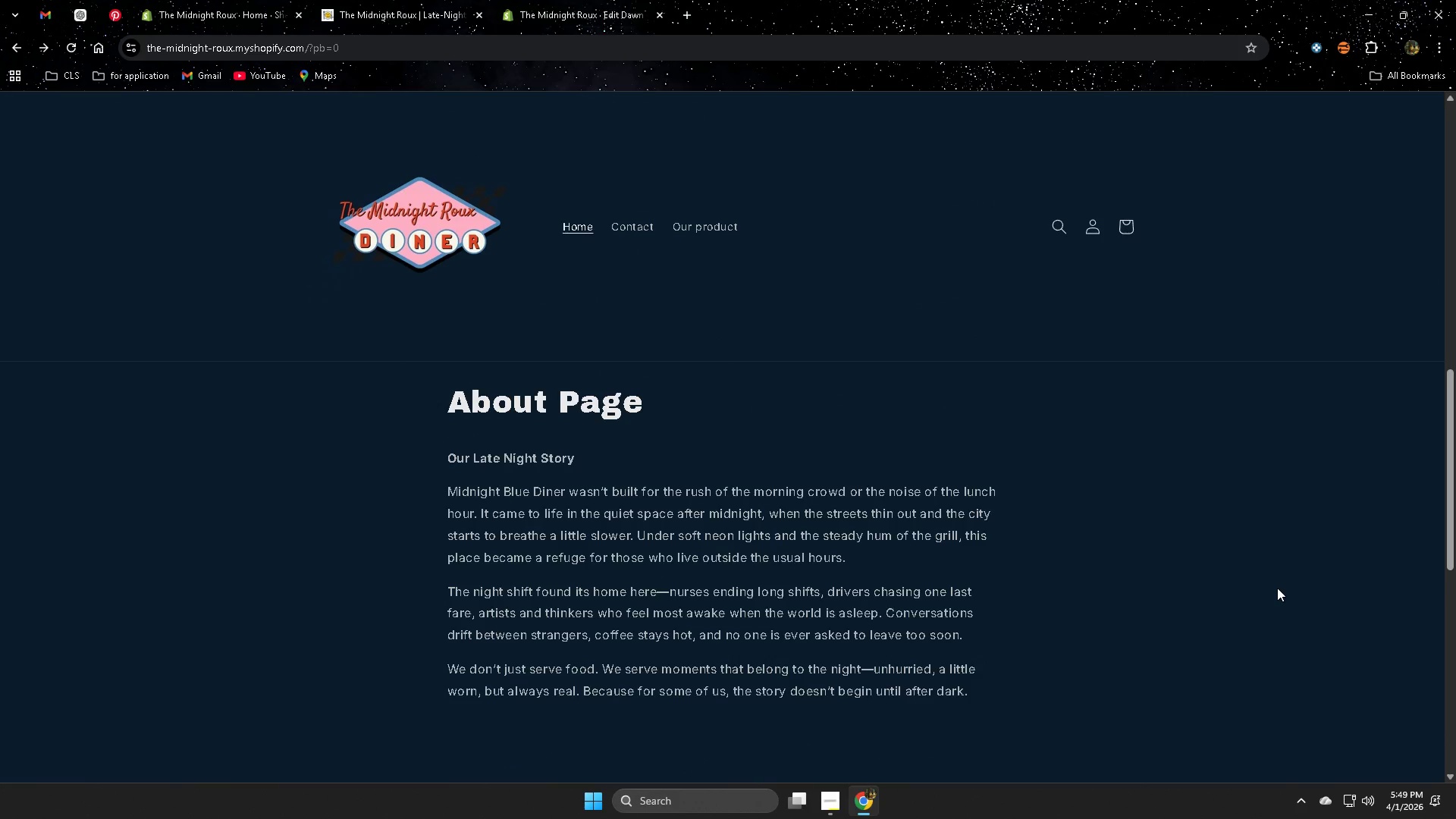 
scroll: coordinate [1272, 588], scroll_direction: down, amount: 1.0
 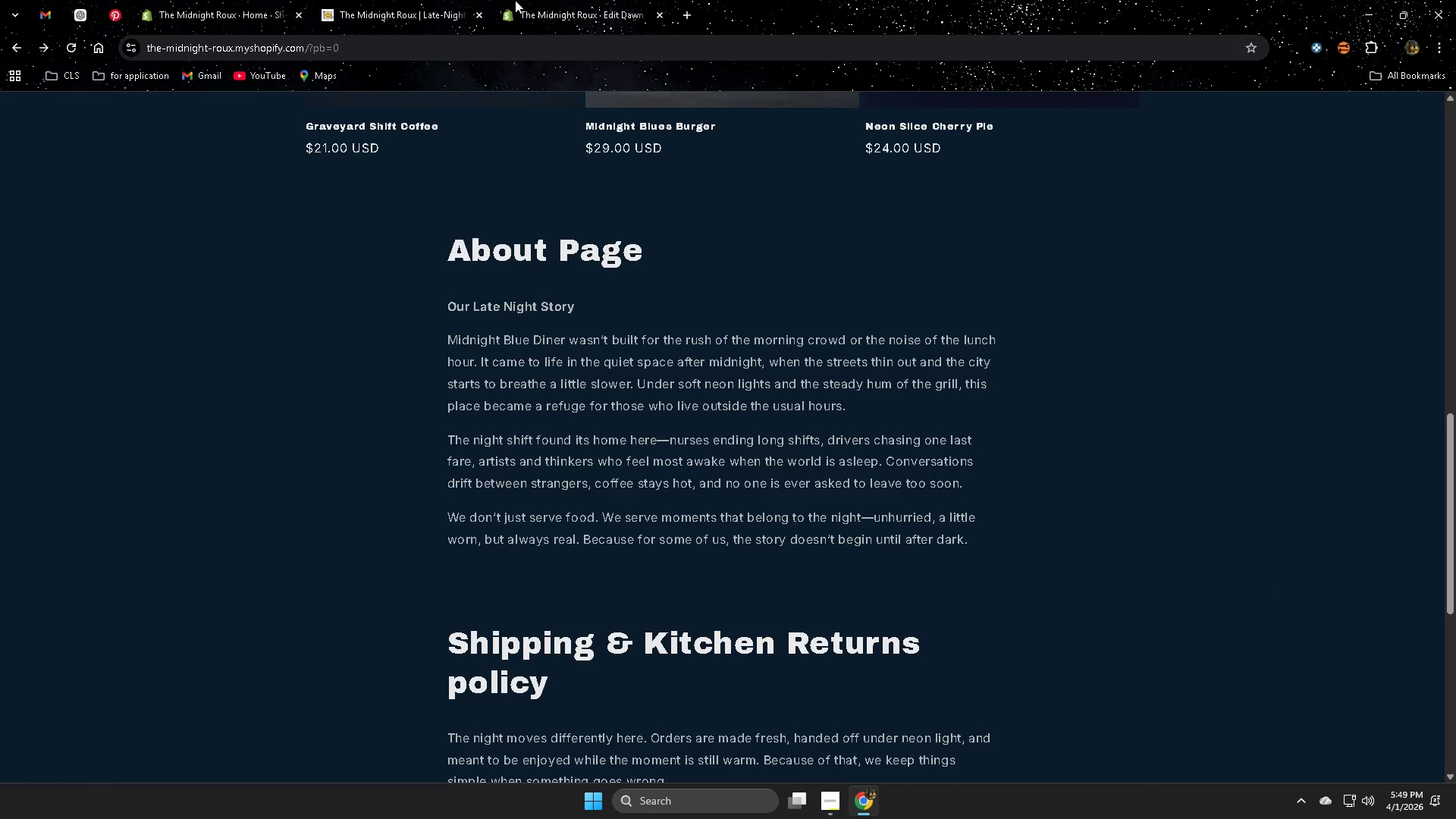 
left_click([579, 14])
 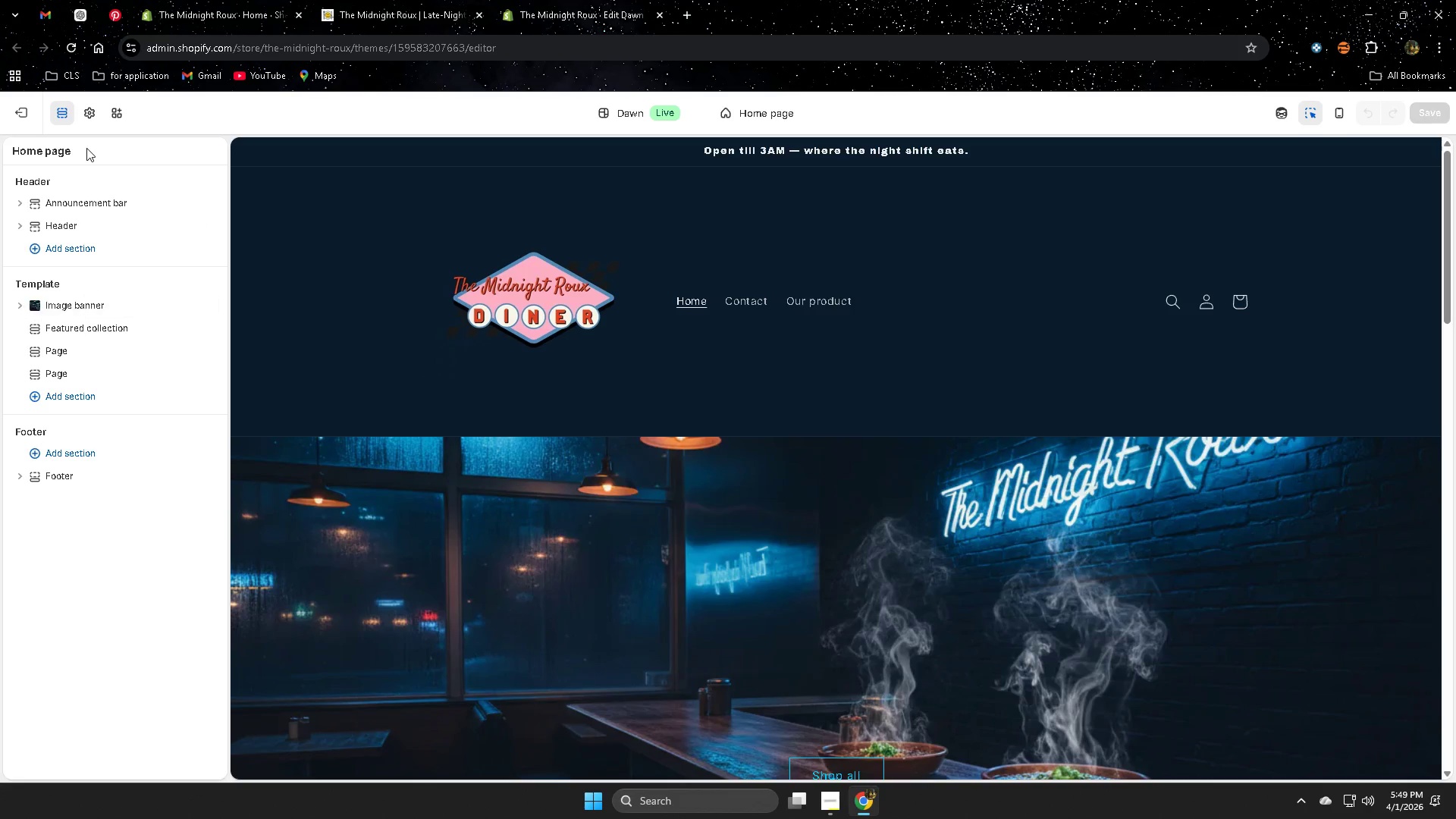 
left_click([31, 115])
 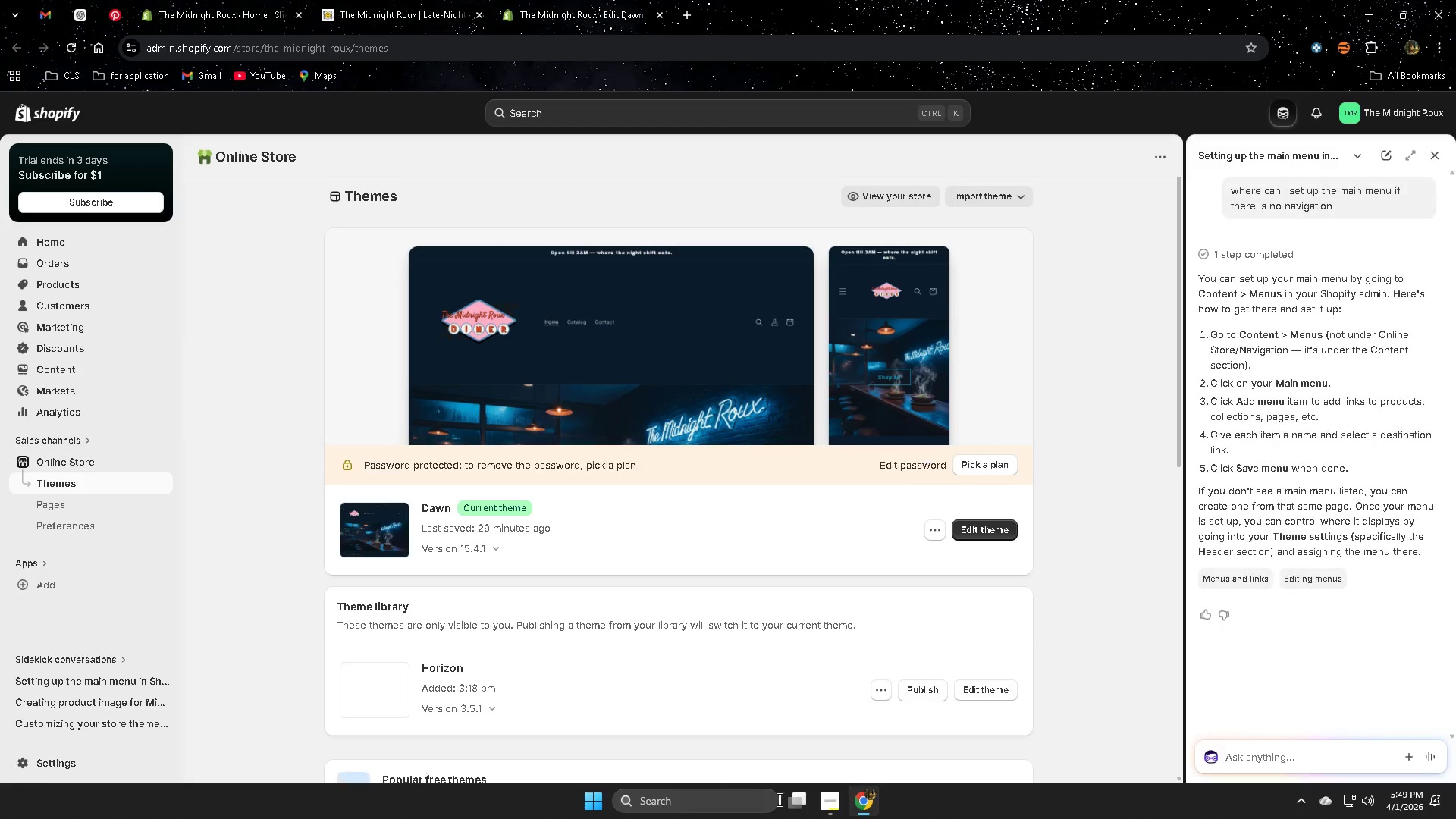 
left_click([85, 14])
 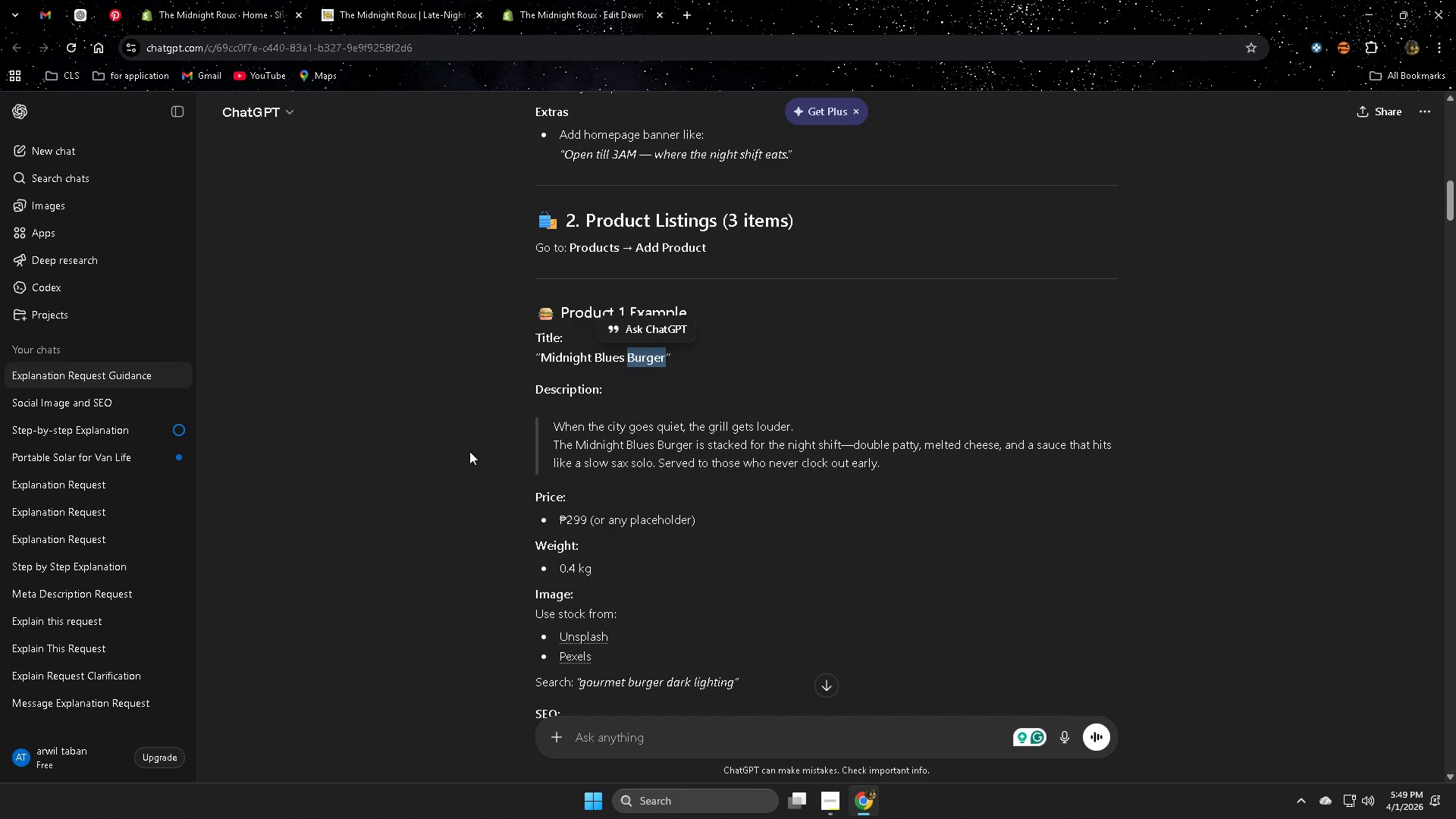 
scroll: coordinate [1007, 446], scroll_direction: down, amount: 16.0
 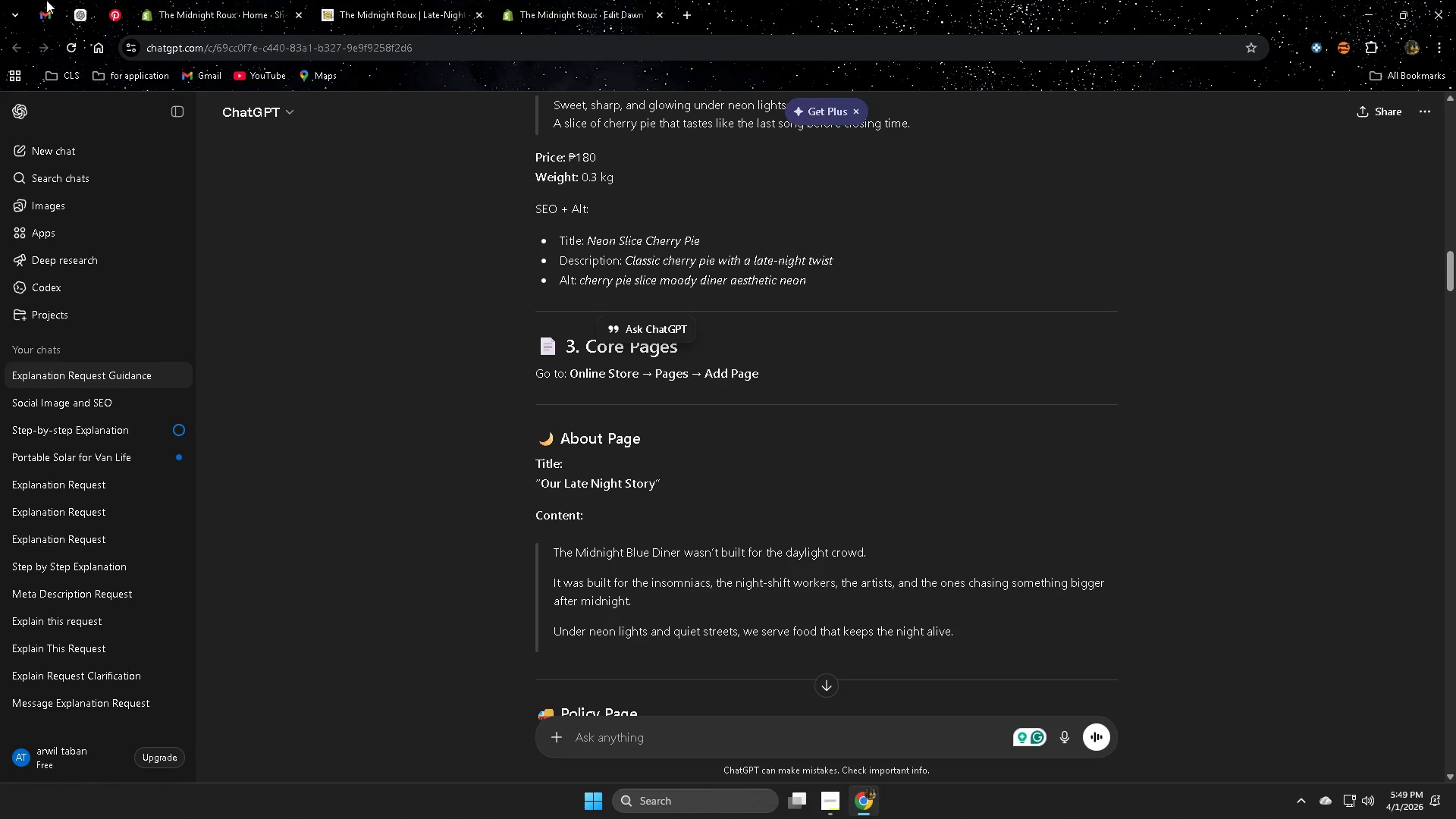 
mouse_move([55, 13])
 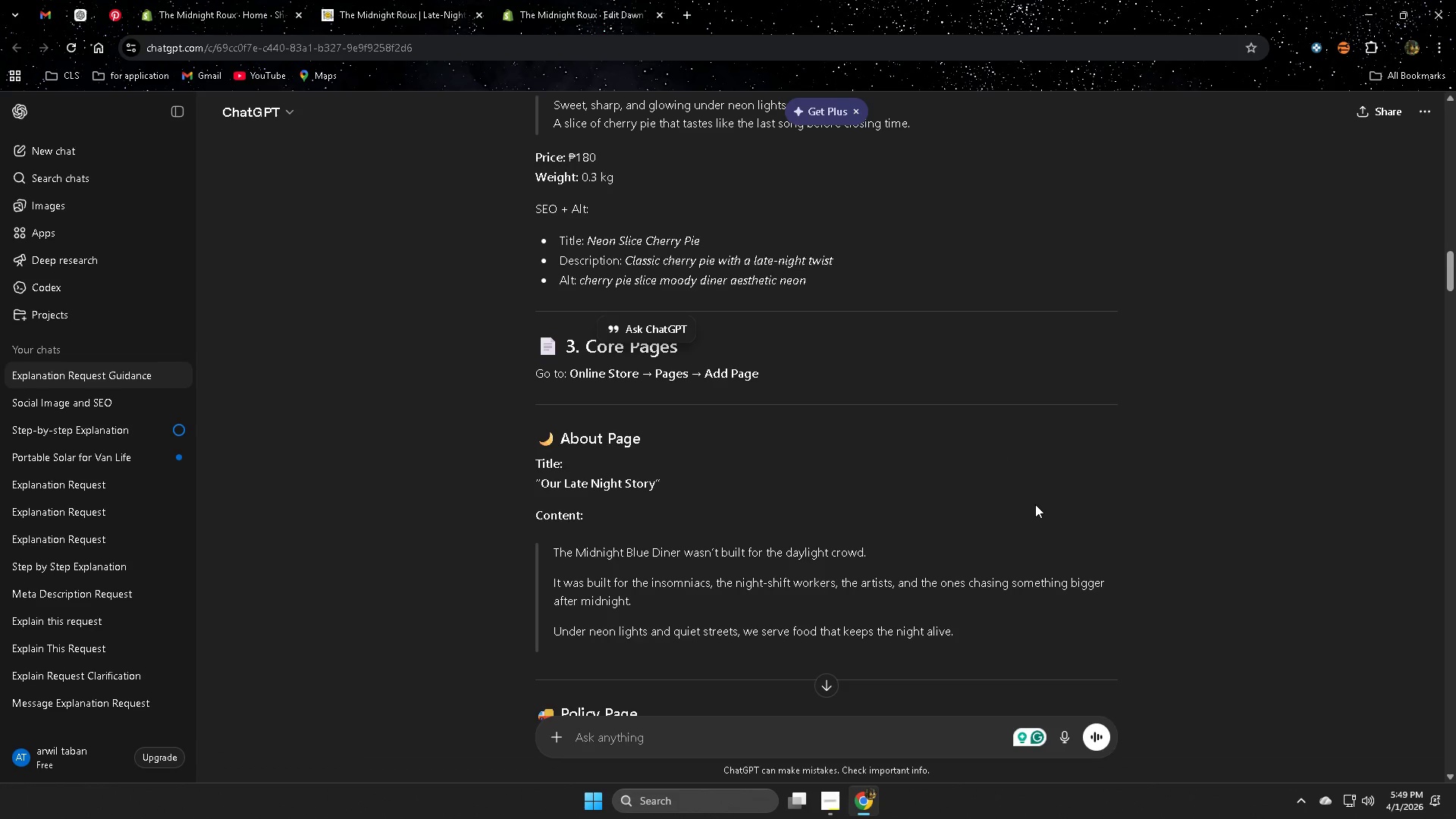 
wait(5.38)
 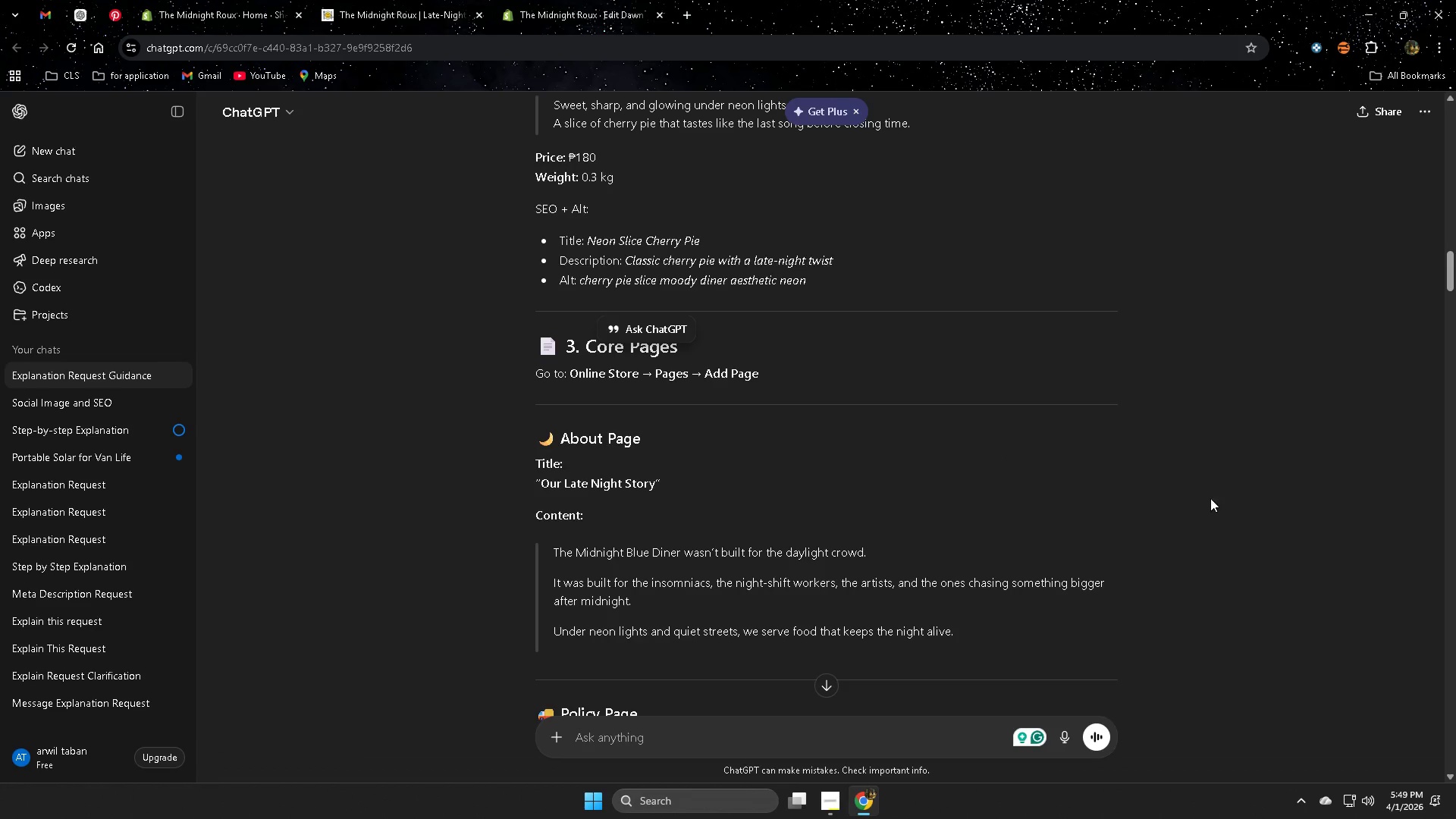 
left_click([399, 0])
 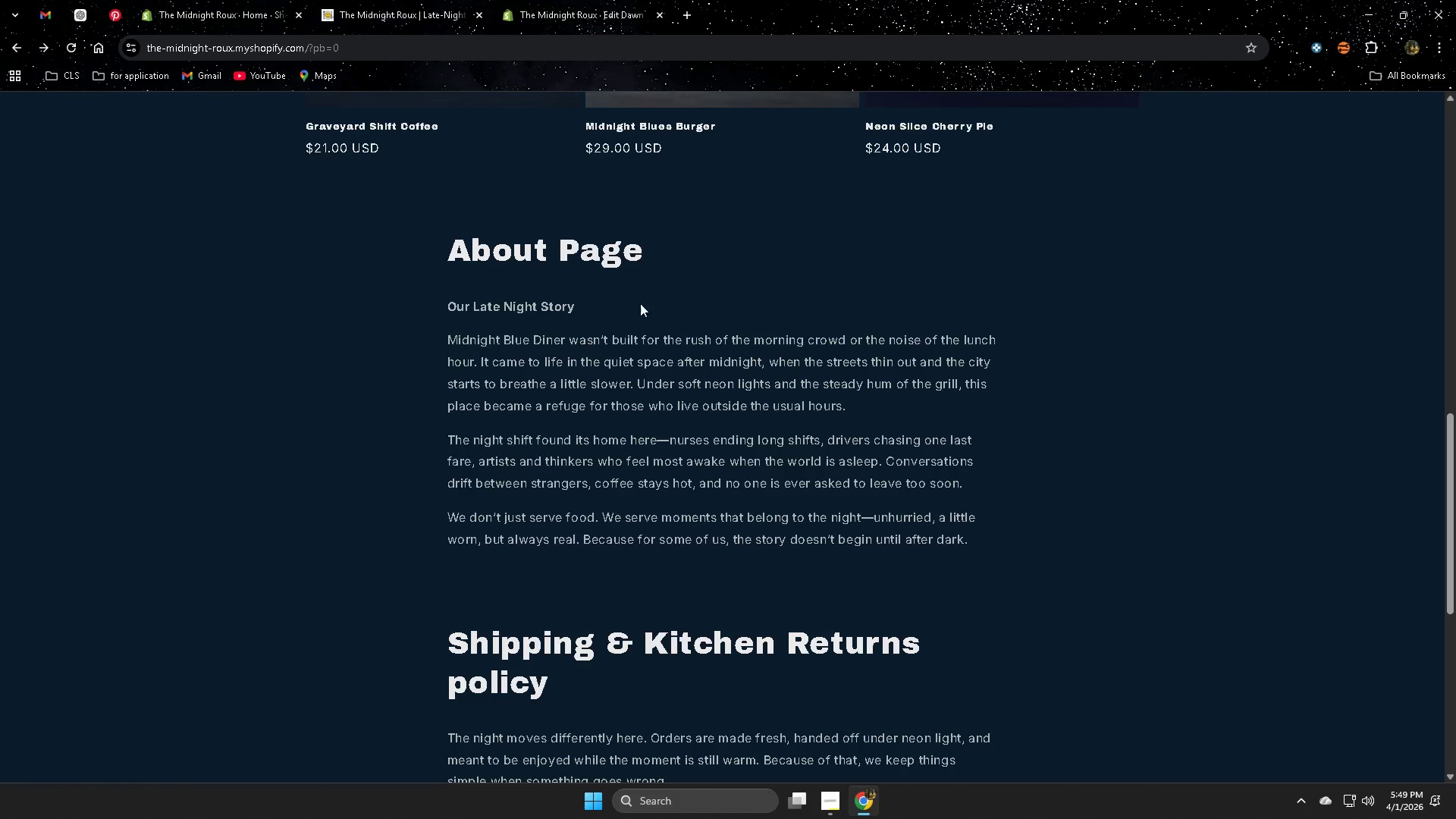 
scroll: coordinate [513, 611], scroll_direction: up, amount: 2.0
 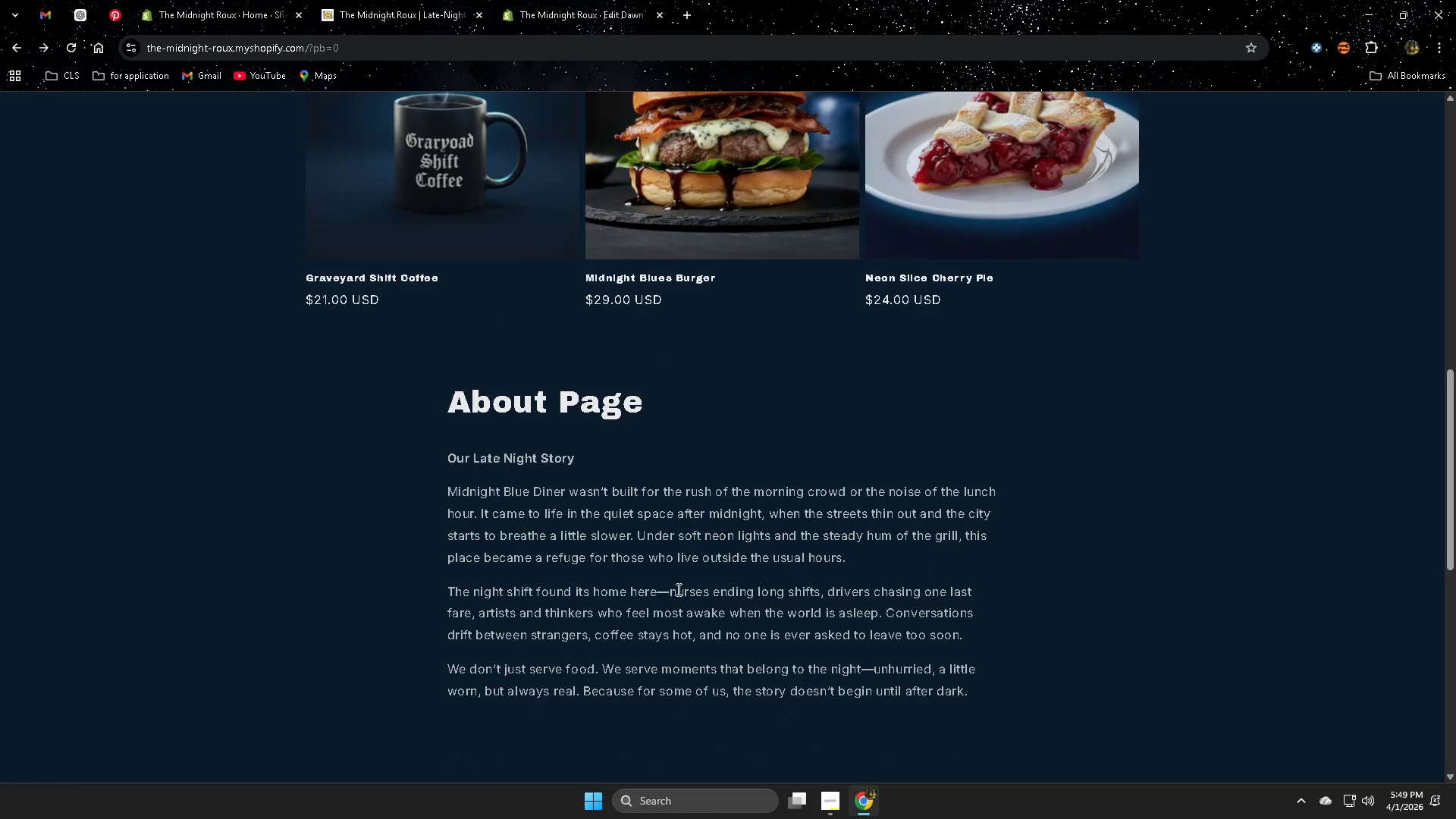 
scroll: coordinate [1150, 573], scroll_direction: down, amount: 2.0
 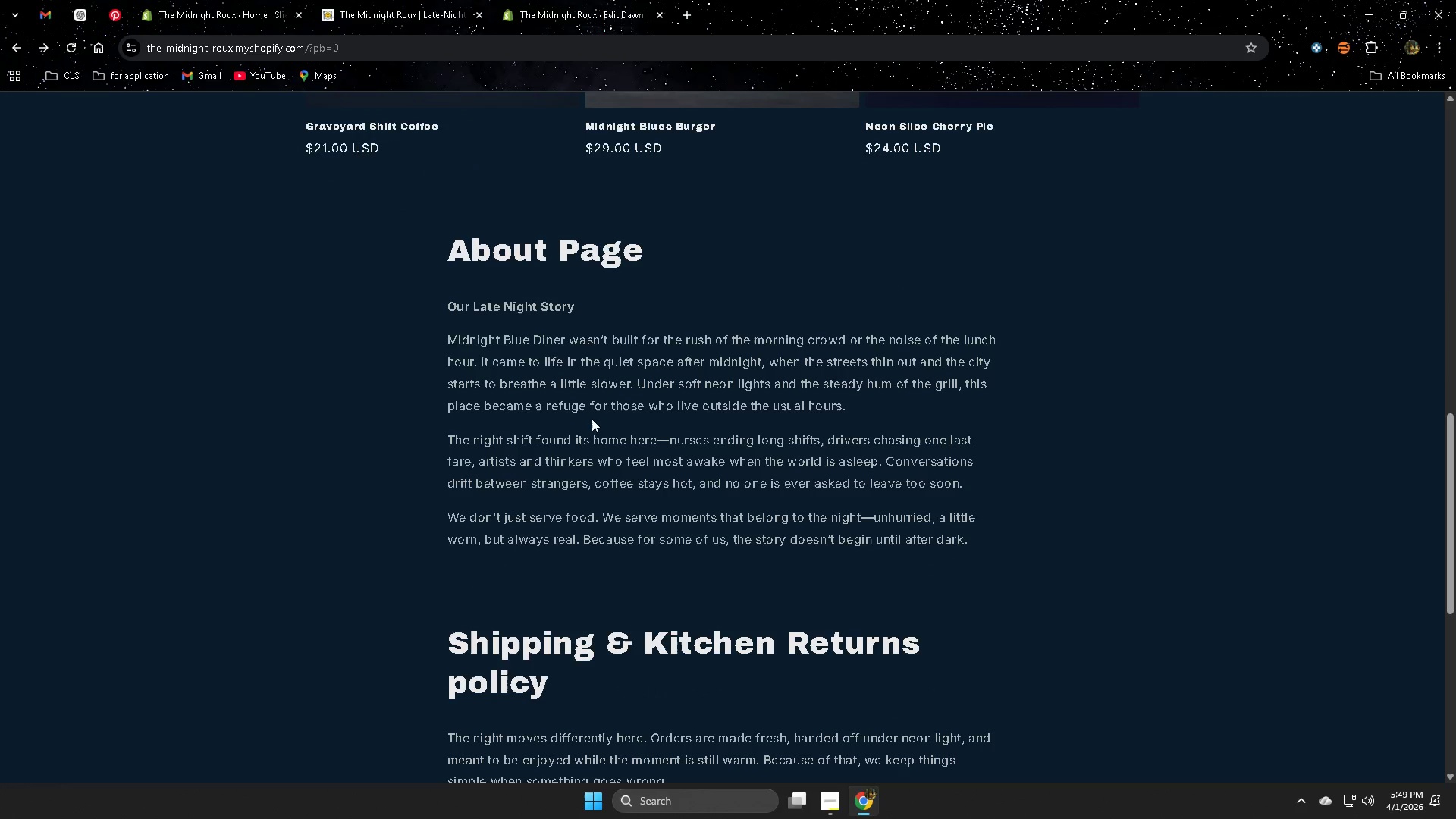 
wait(6.39)
 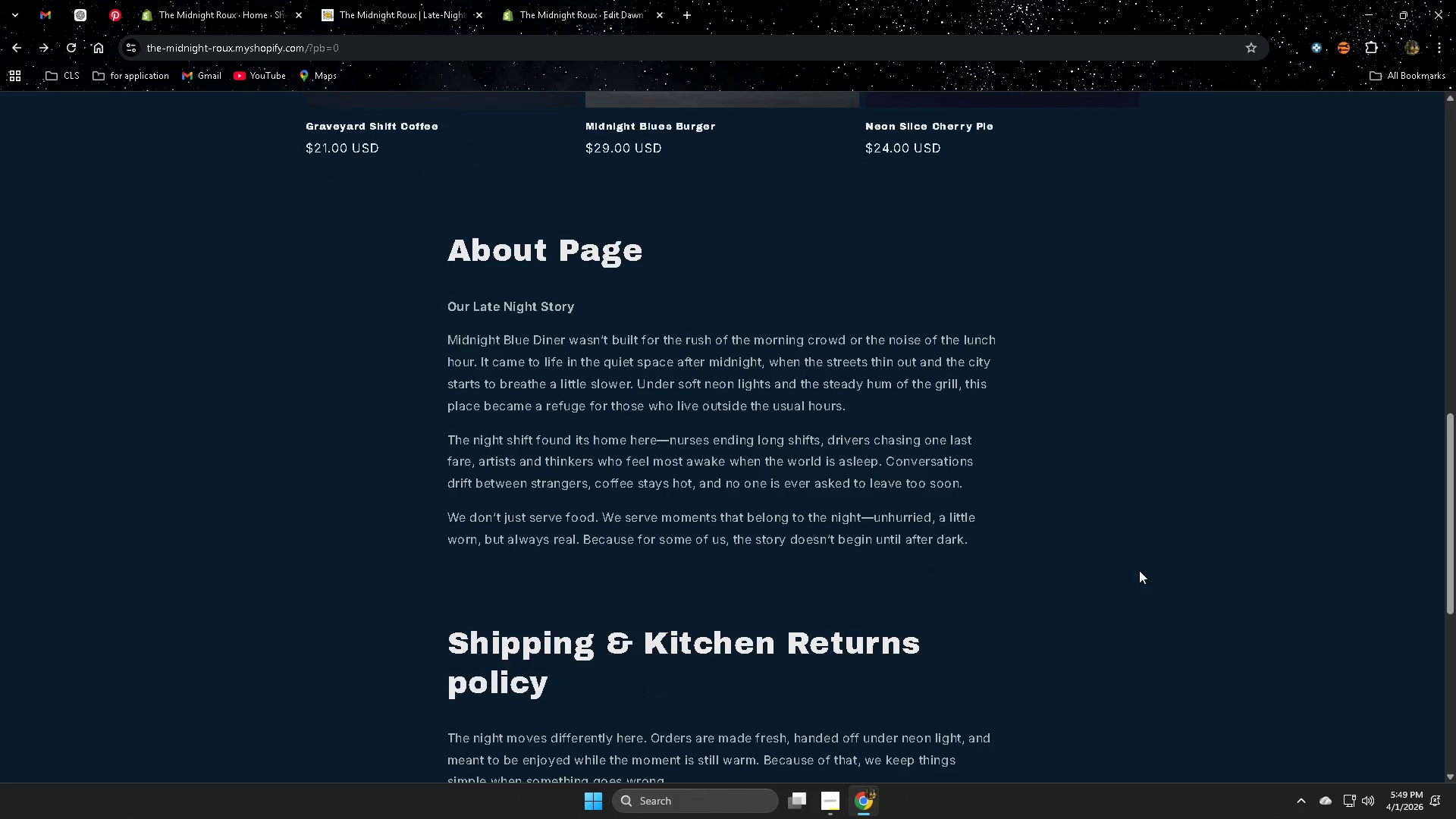 
scroll: coordinate [1282, 618], scroll_direction: none, amount: 0.0
 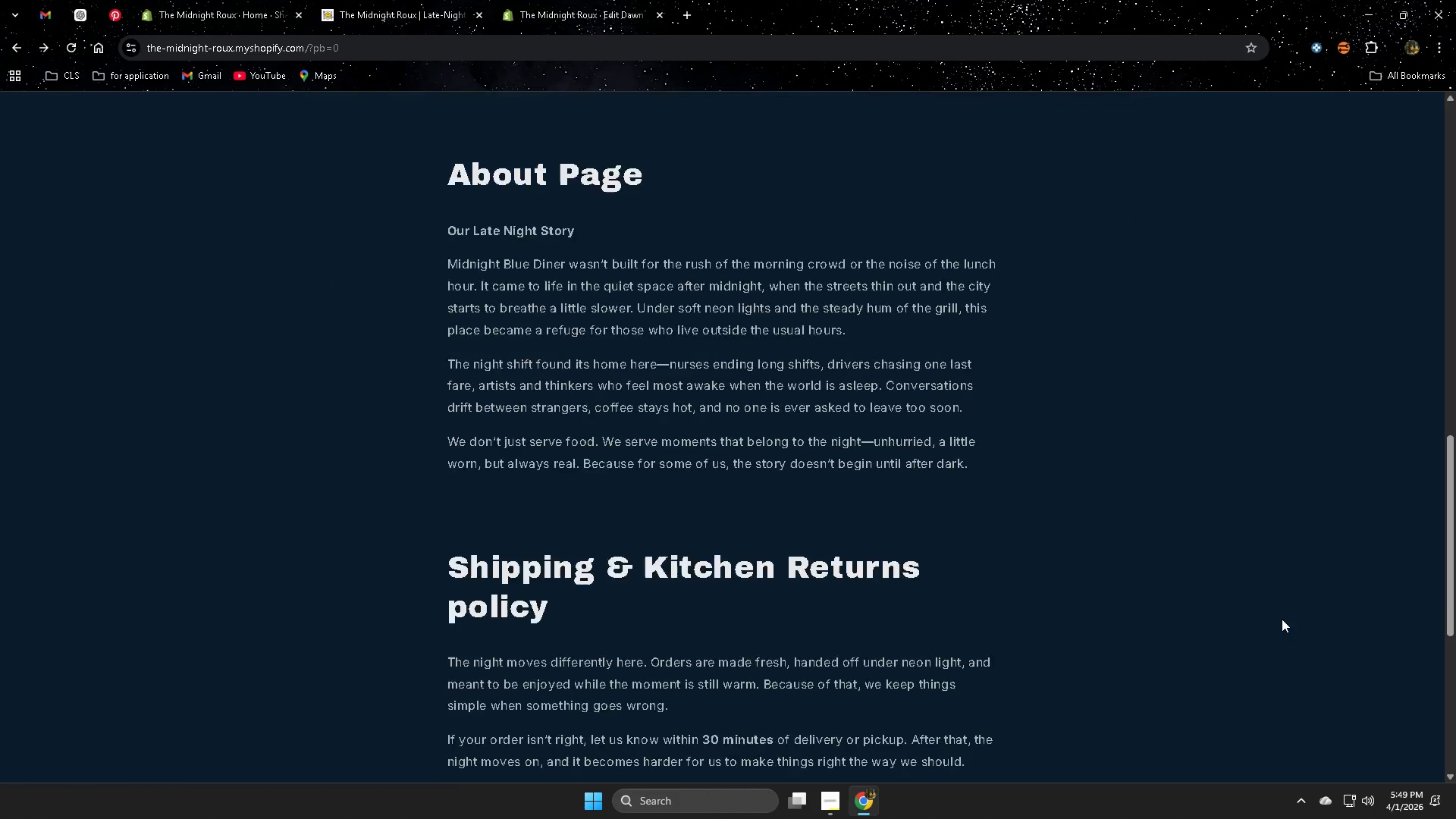 
scroll: coordinate [1277, 626], scroll_direction: down, amount: 5.0
 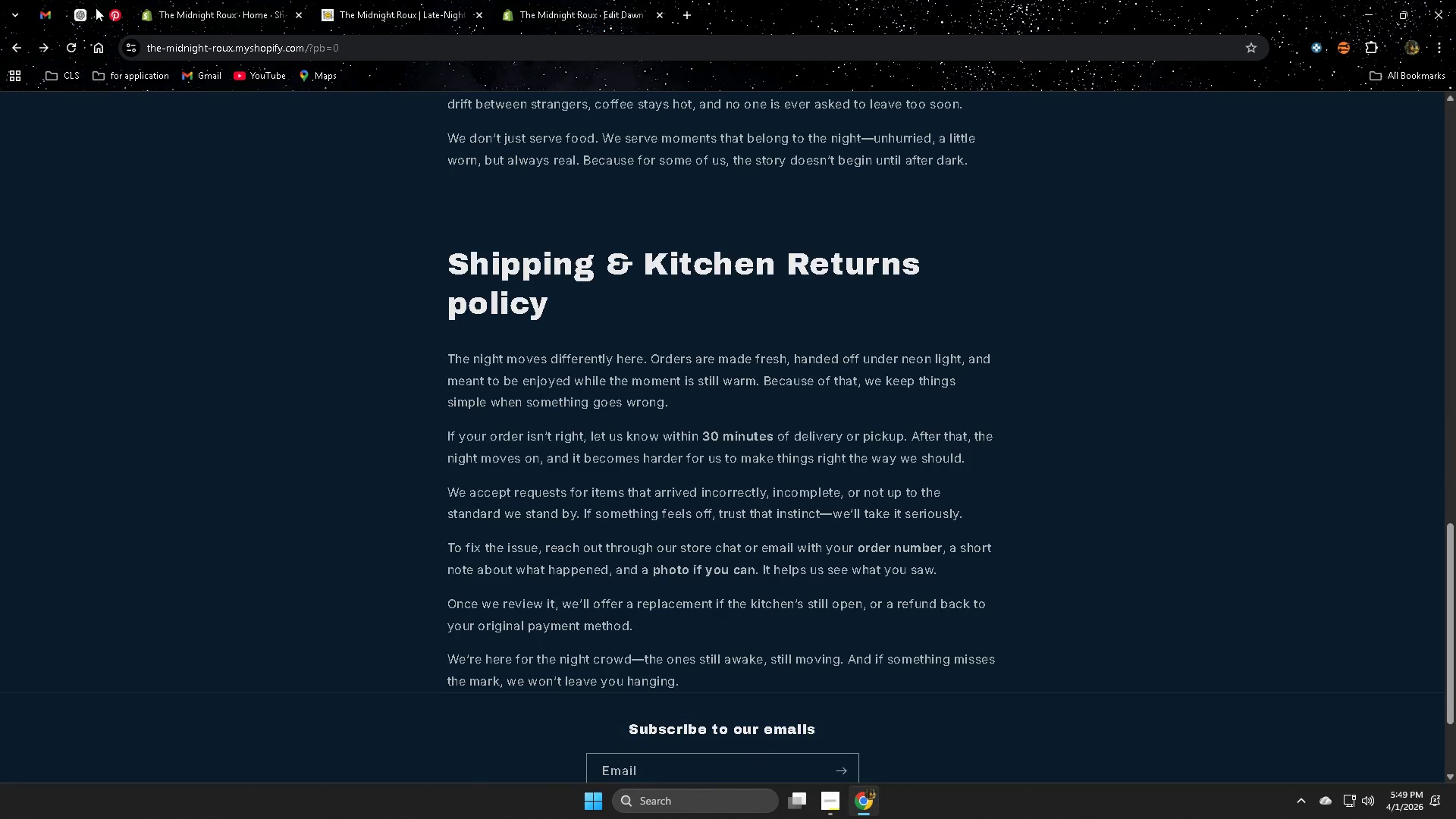 
left_click_drag(start_coordinate=[403, 5], to_coordinate=[410, 5])
 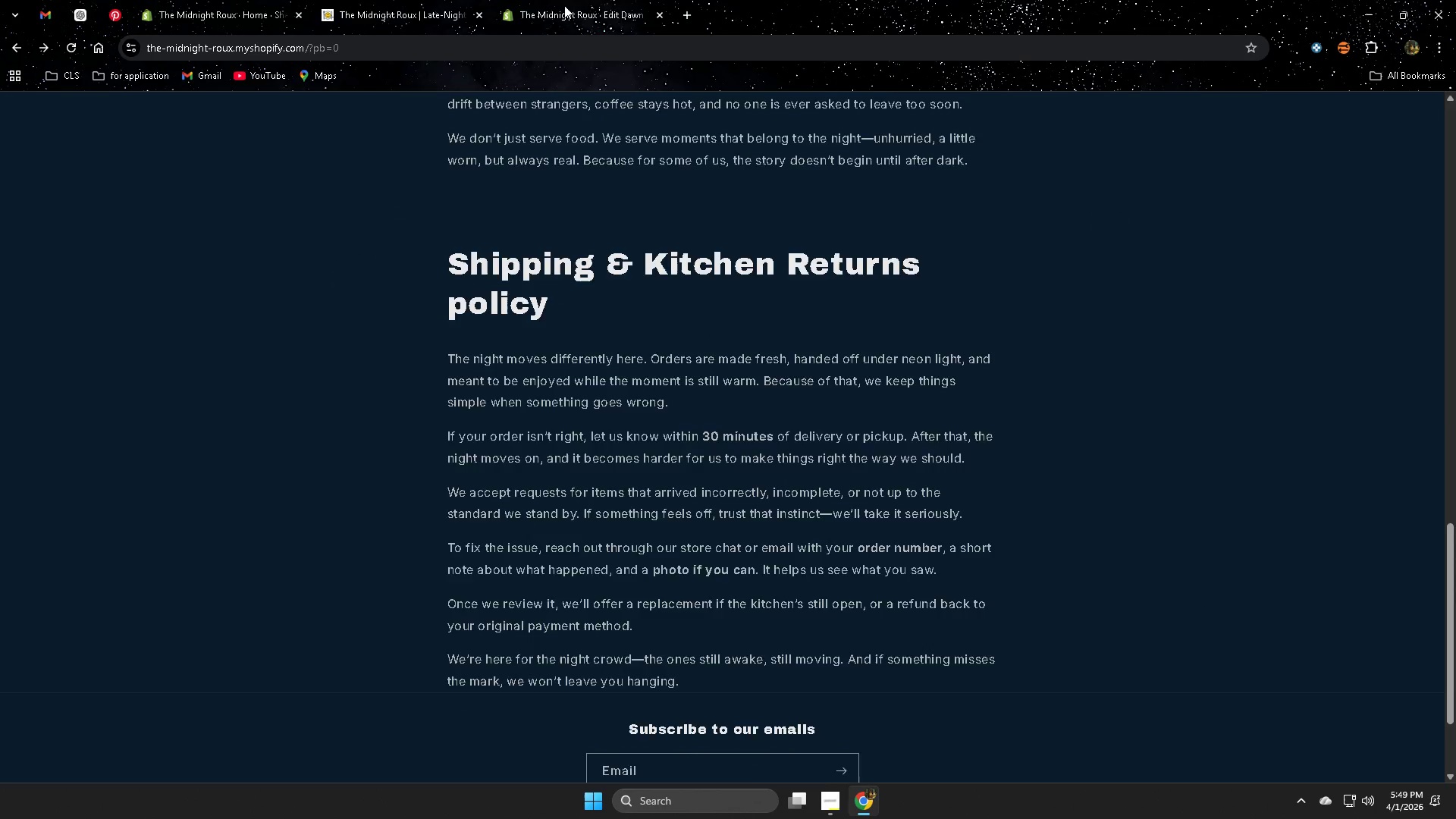 
double_click([564, 5])
 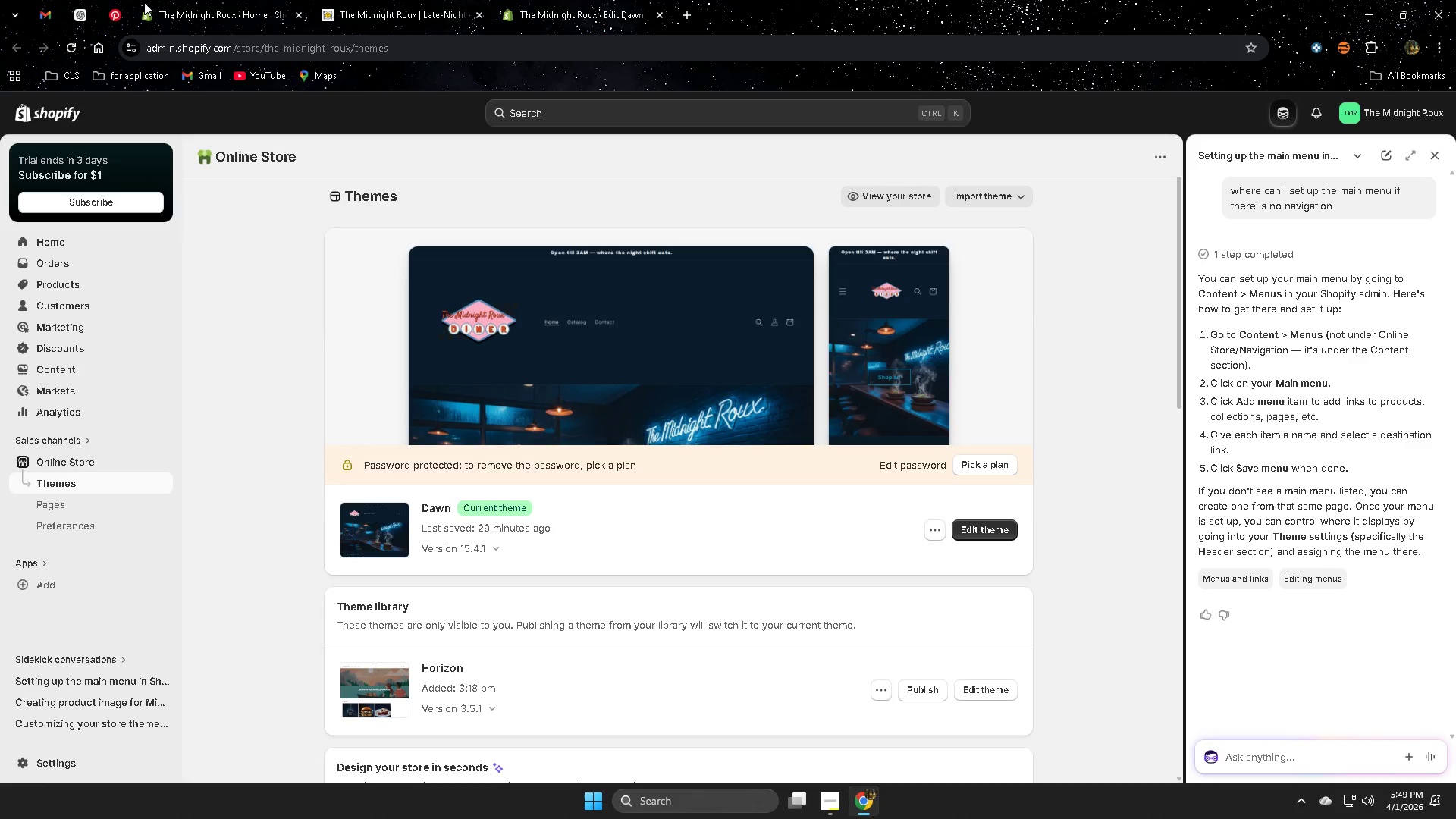 
left_click([81, 14])
 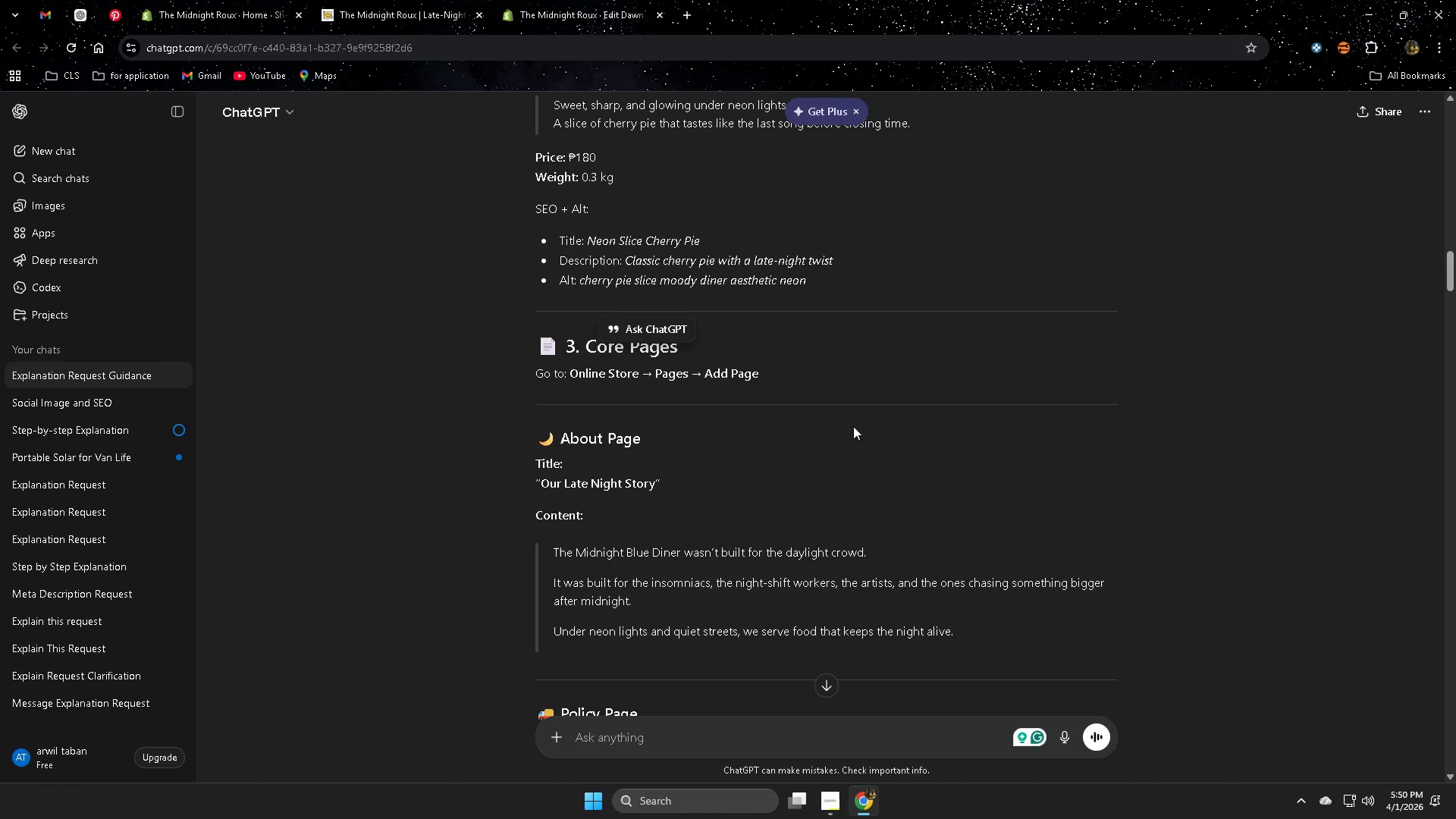 
left_click([869, 347])
 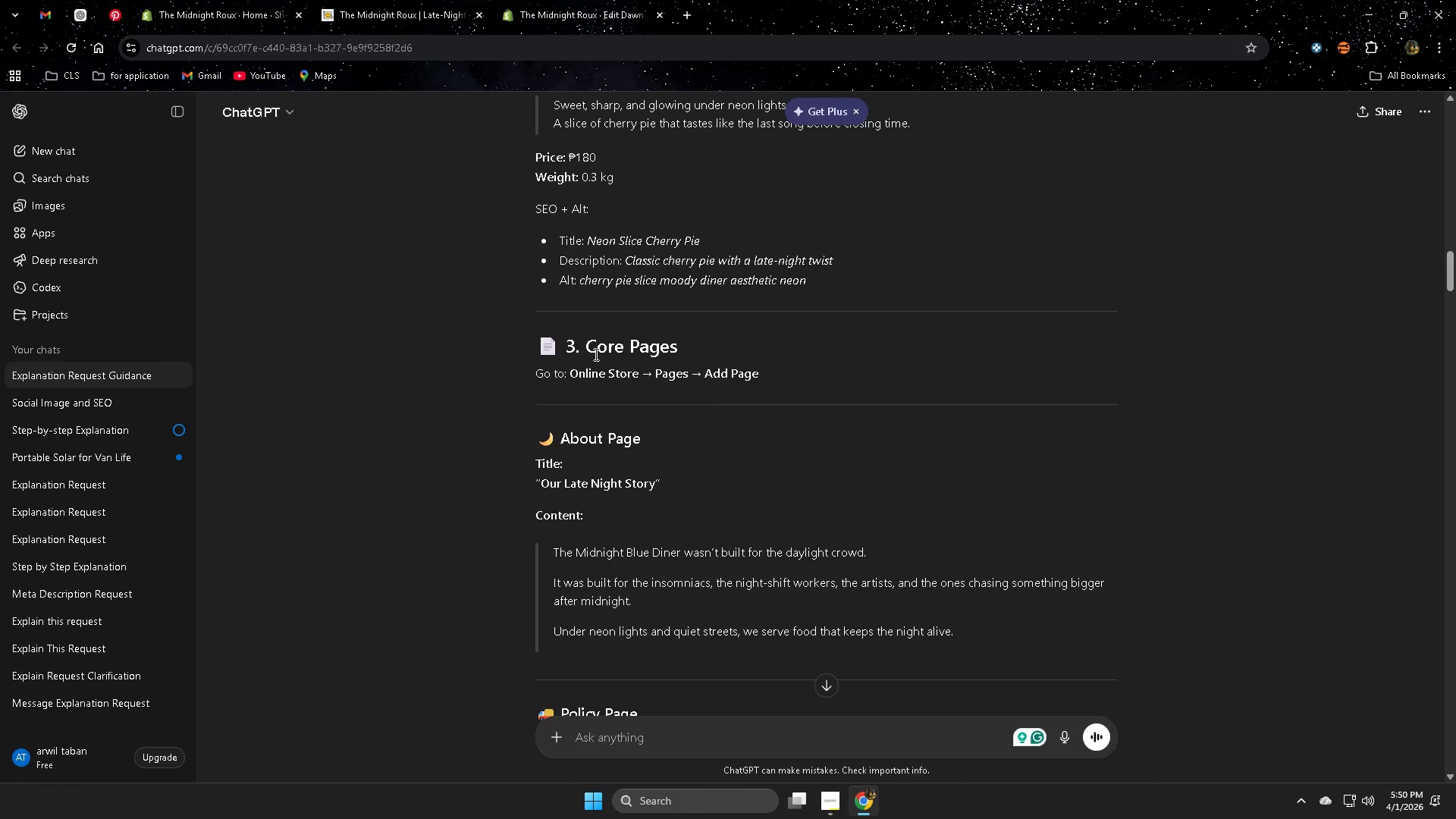 
scroll: coordinate [880, 445], scroll_direction: down, amount: 9.0
 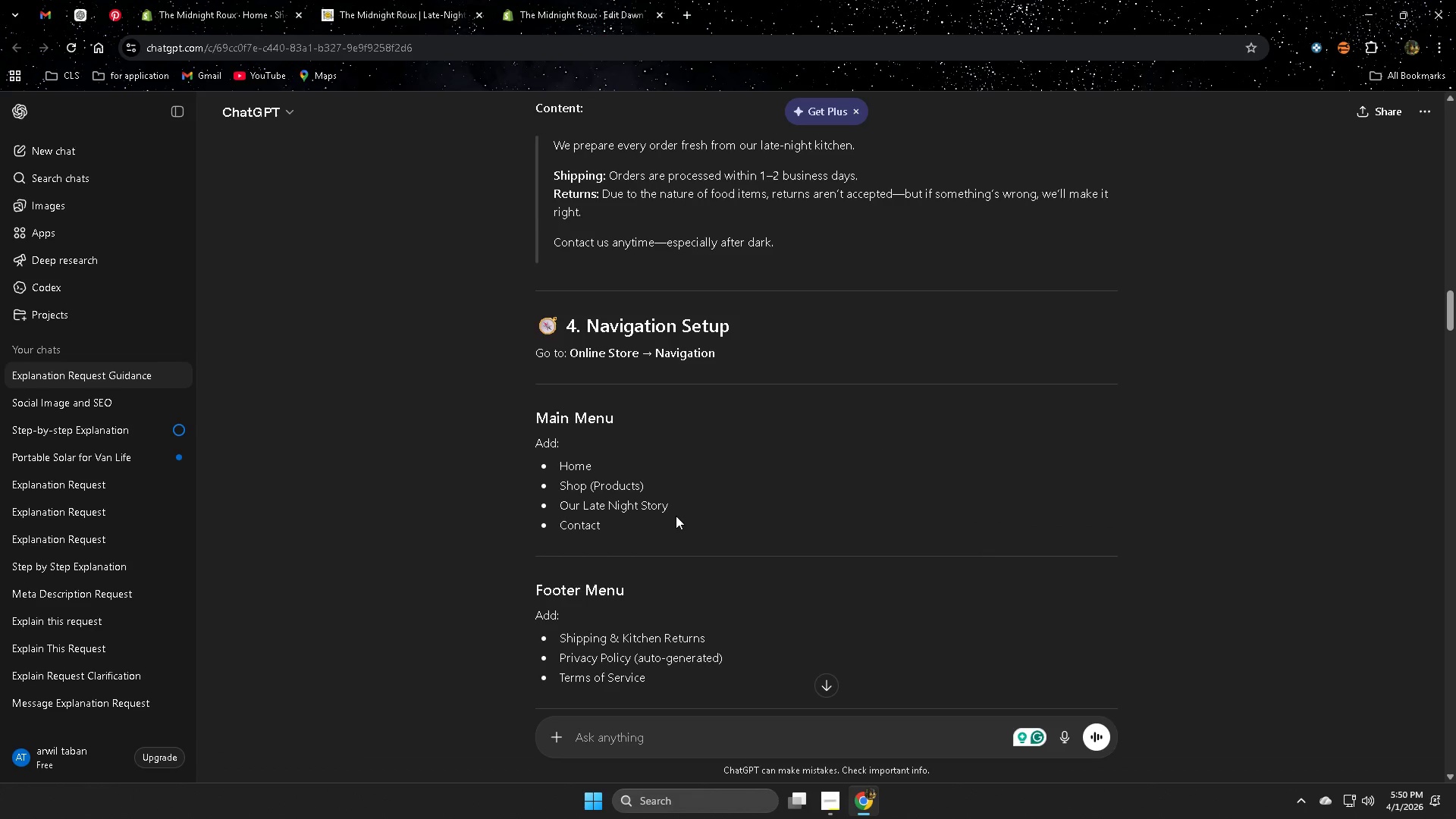 
wait(8.87)
 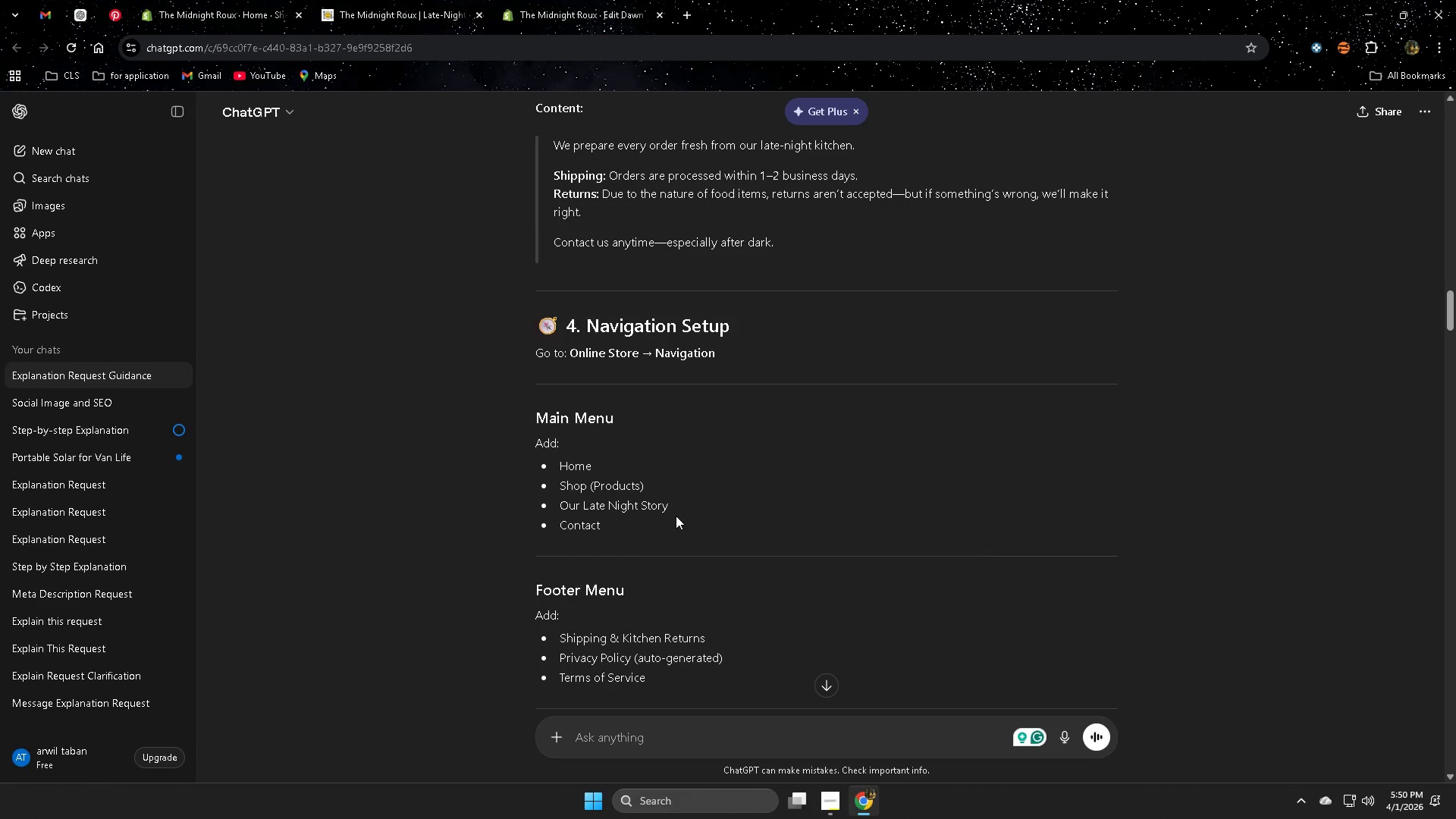 
left_click([566, 507])
 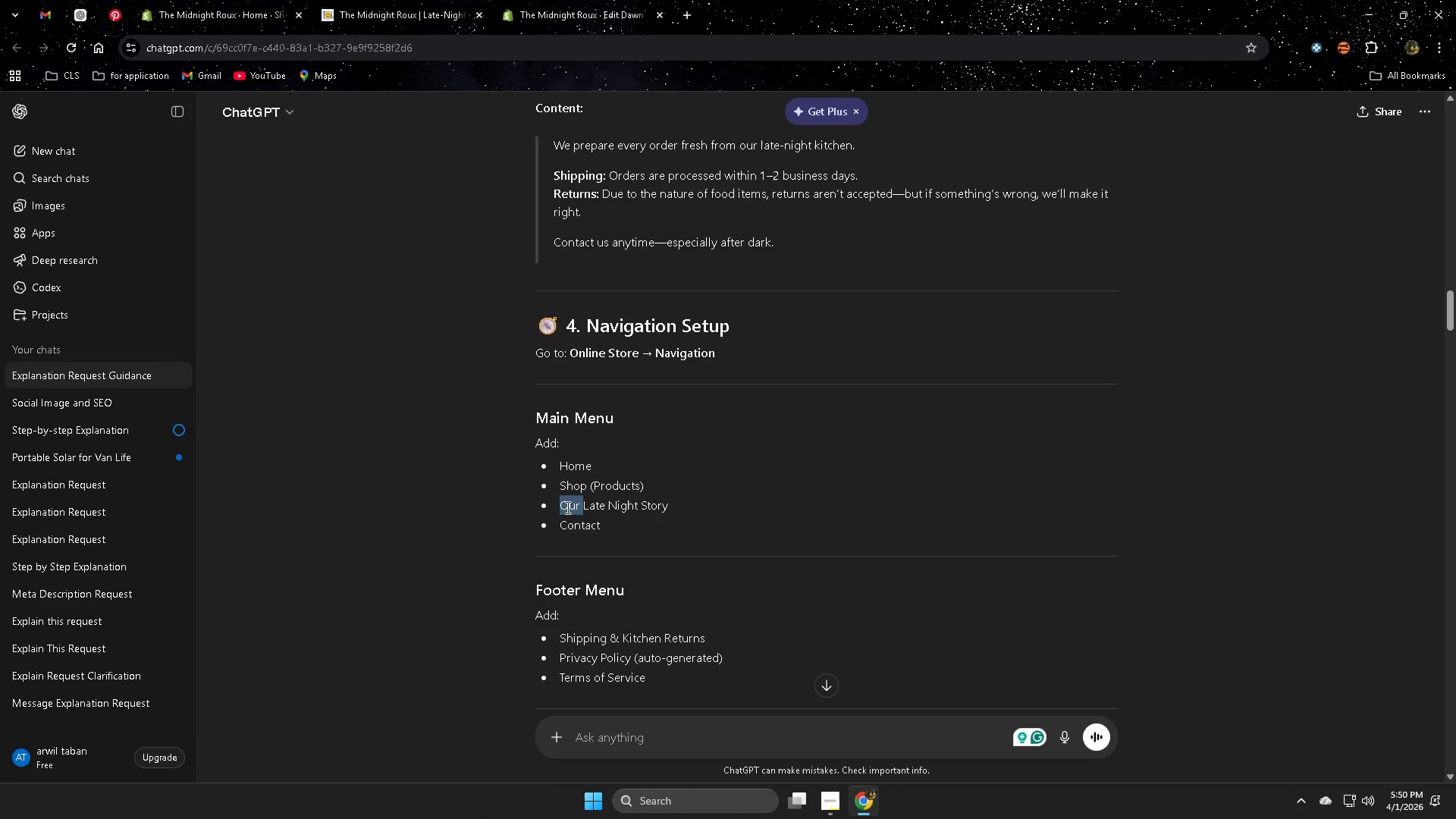 
left_click_drag(start_coordinate=[566, 507], to_coordinate=[674, 513])
 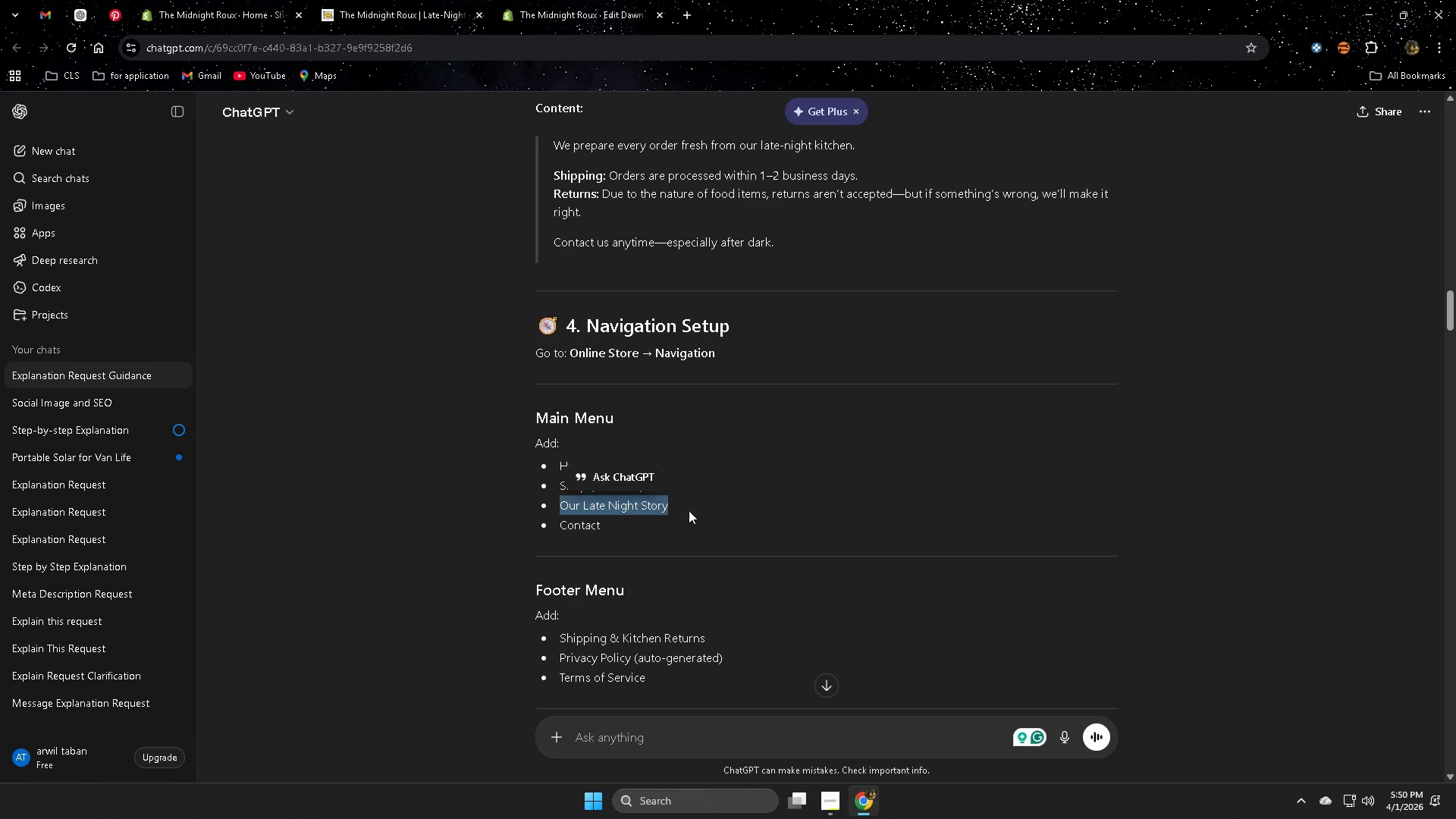 
key(Control+C)
 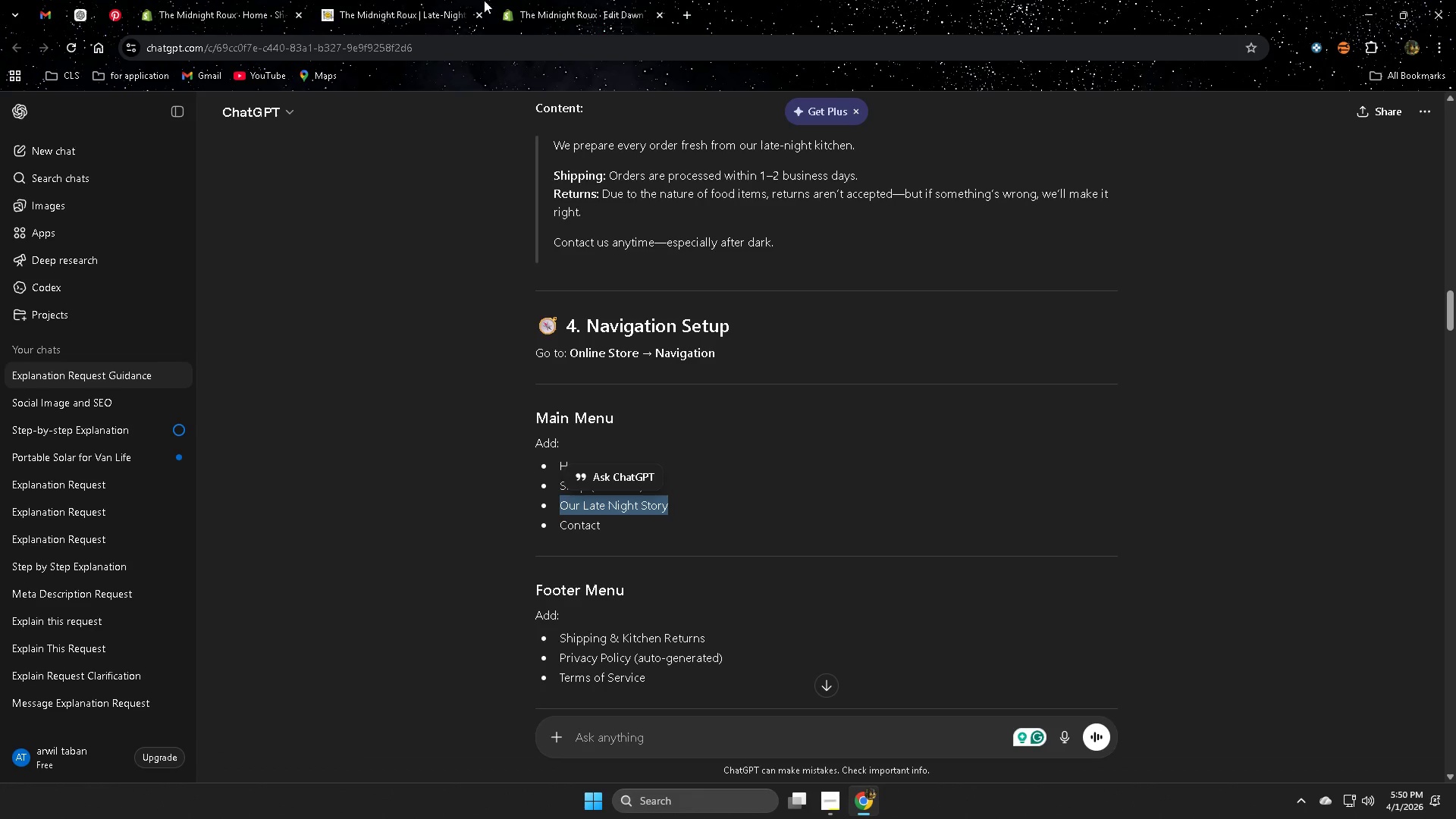 
left_click([578, 0])
 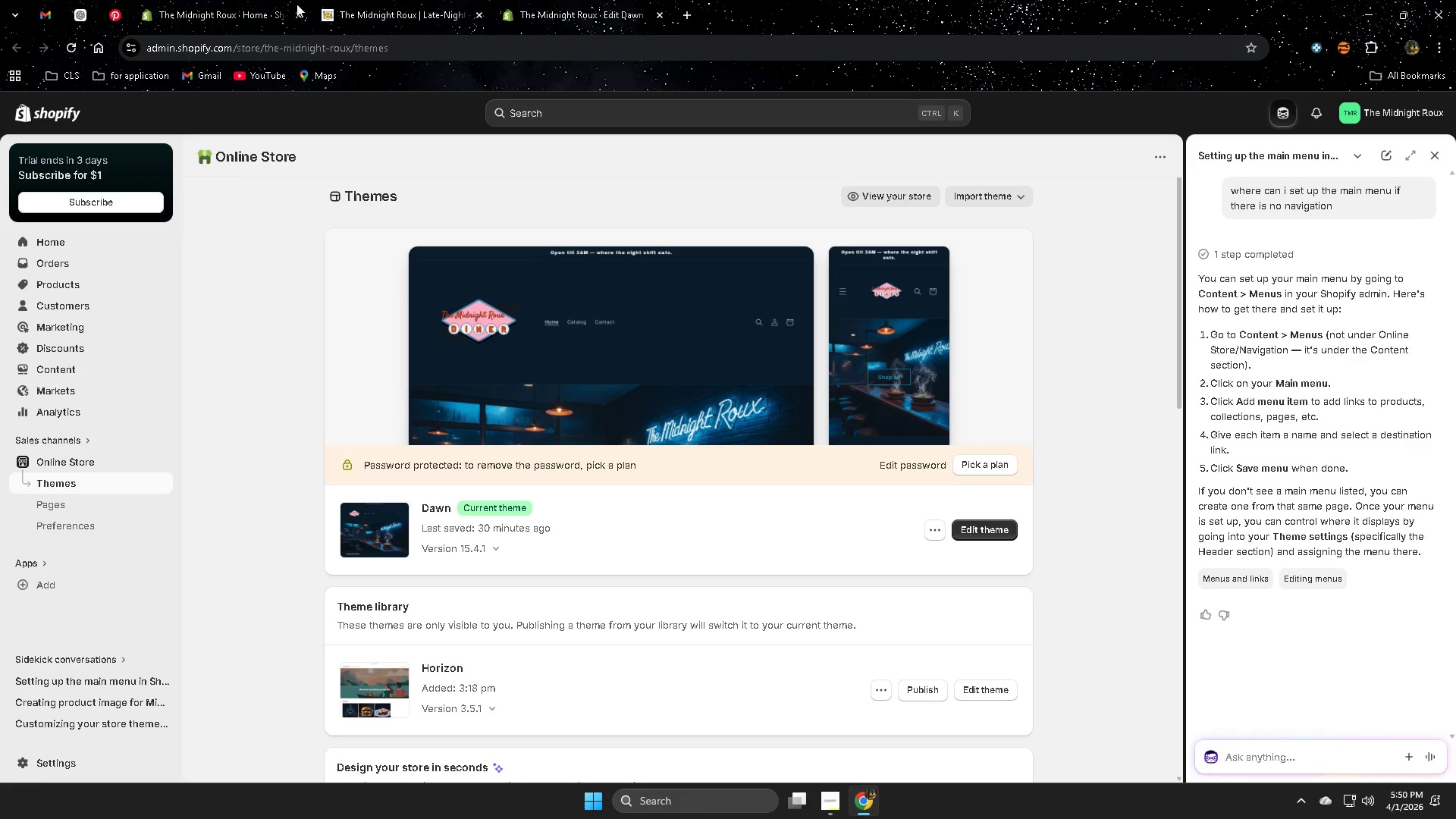 
left_click([336, 0])
 